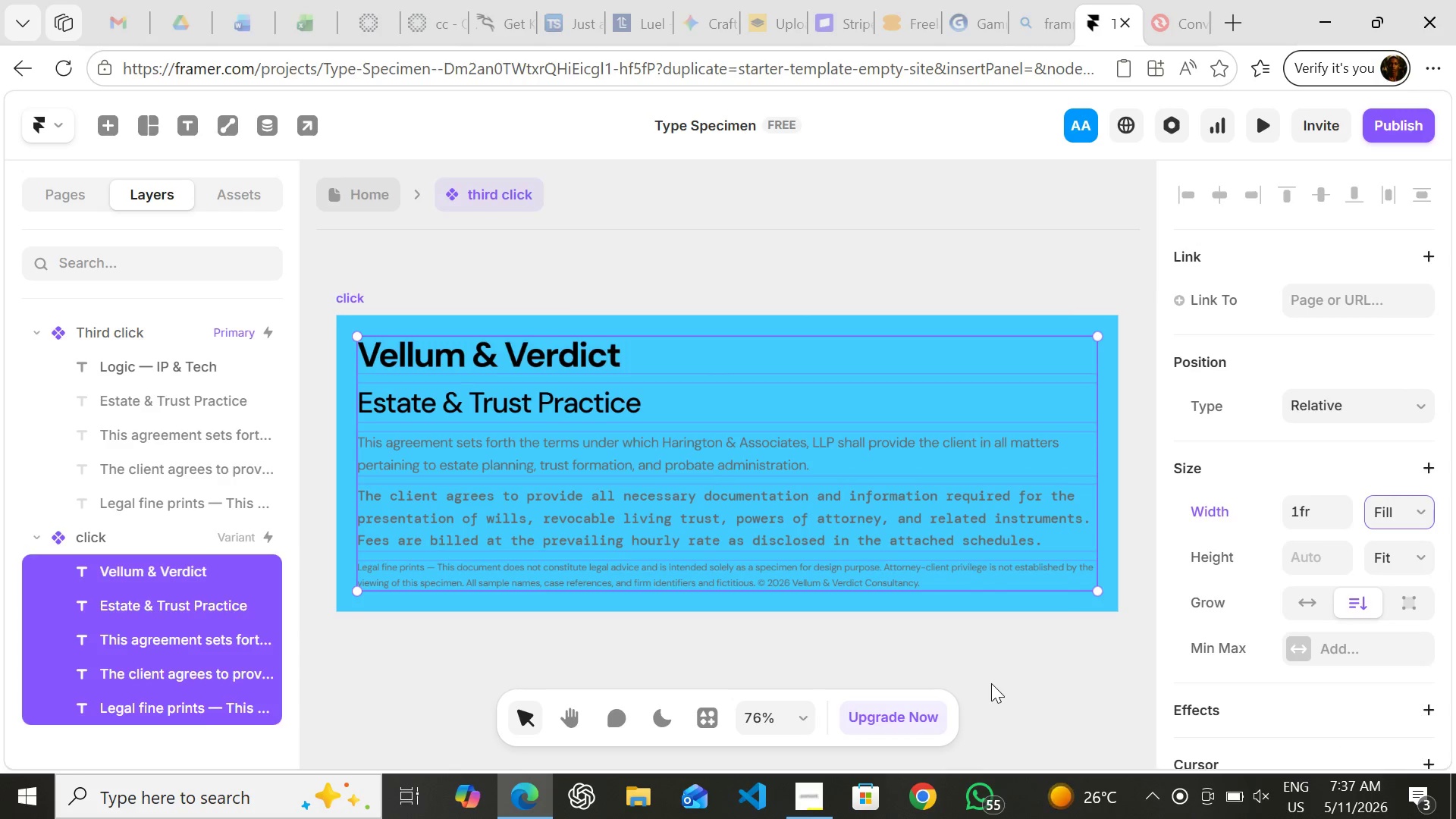 
left_click([991, 683])
 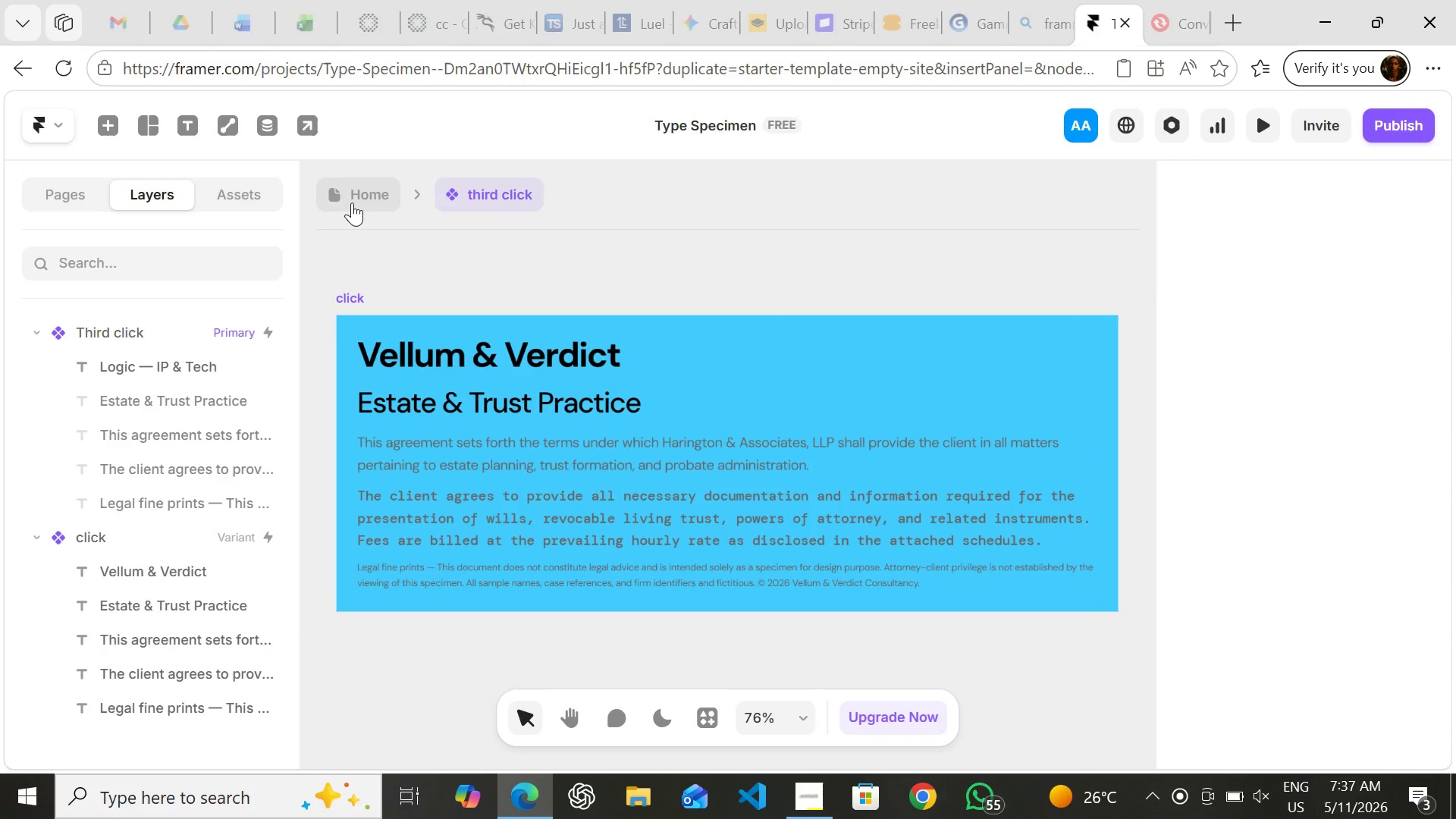 
left_click([352, 202])
 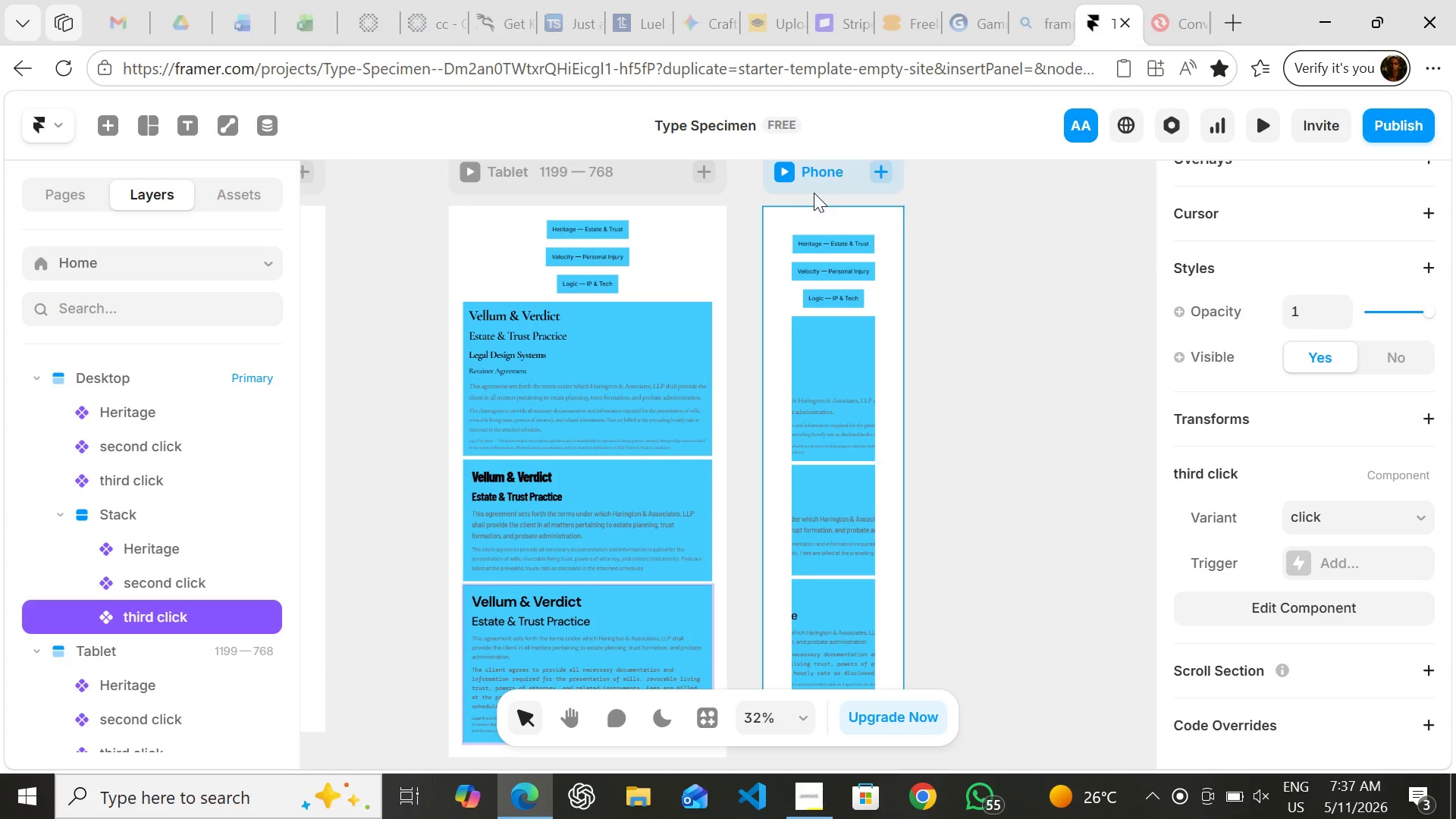 
left_click([812, 186])
 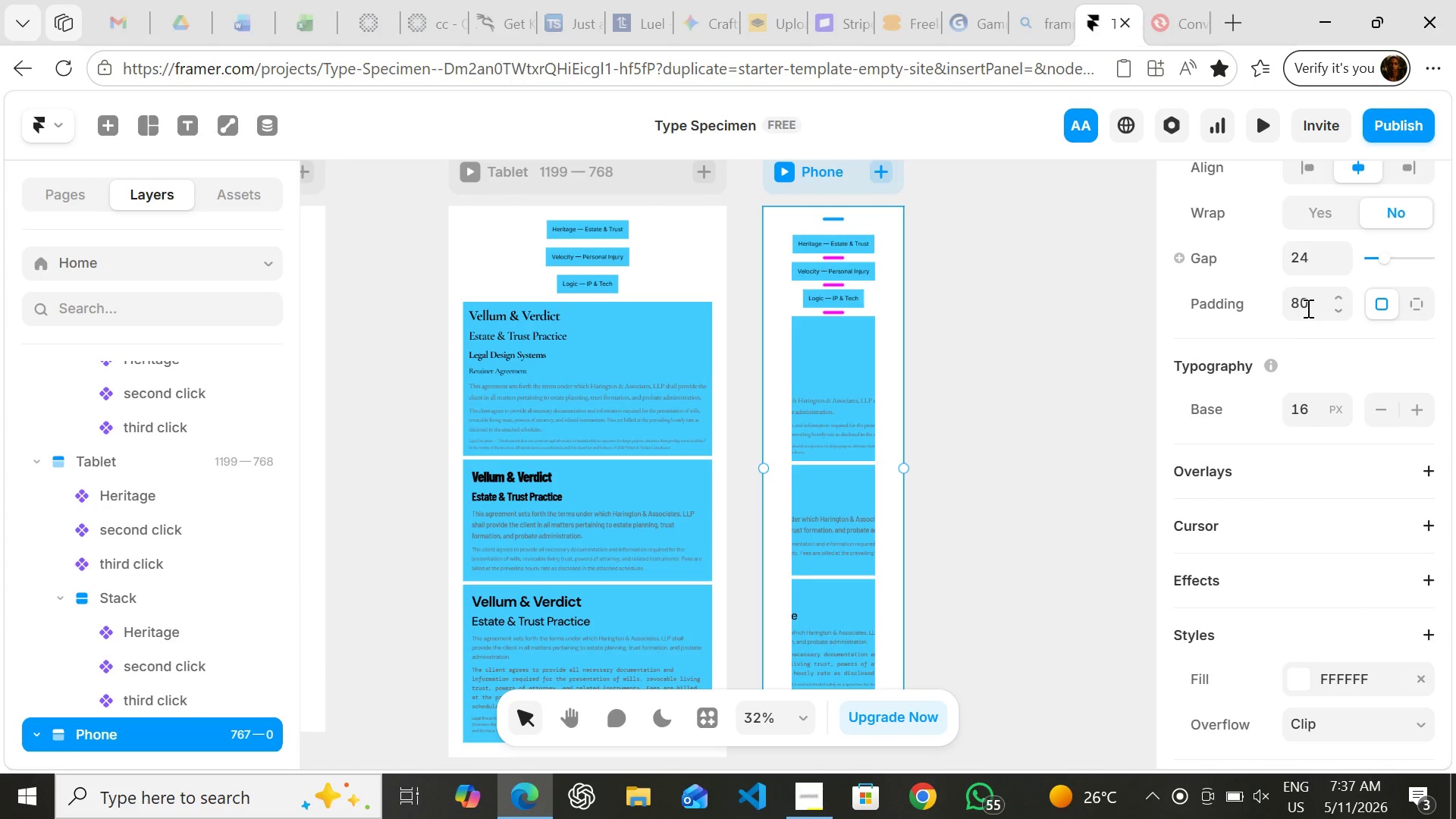 
left_click([1307, 308])
 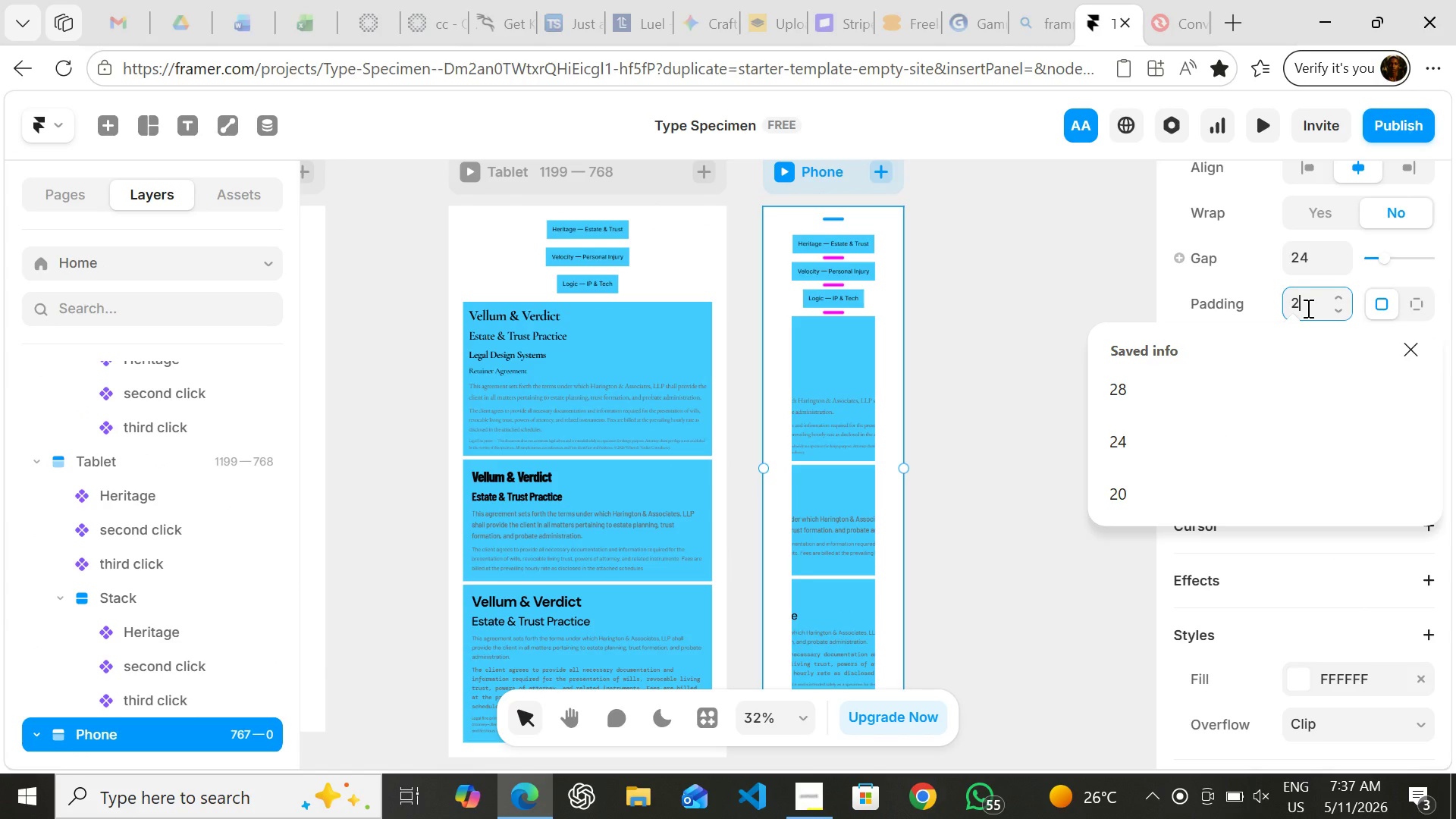 
type(24)
 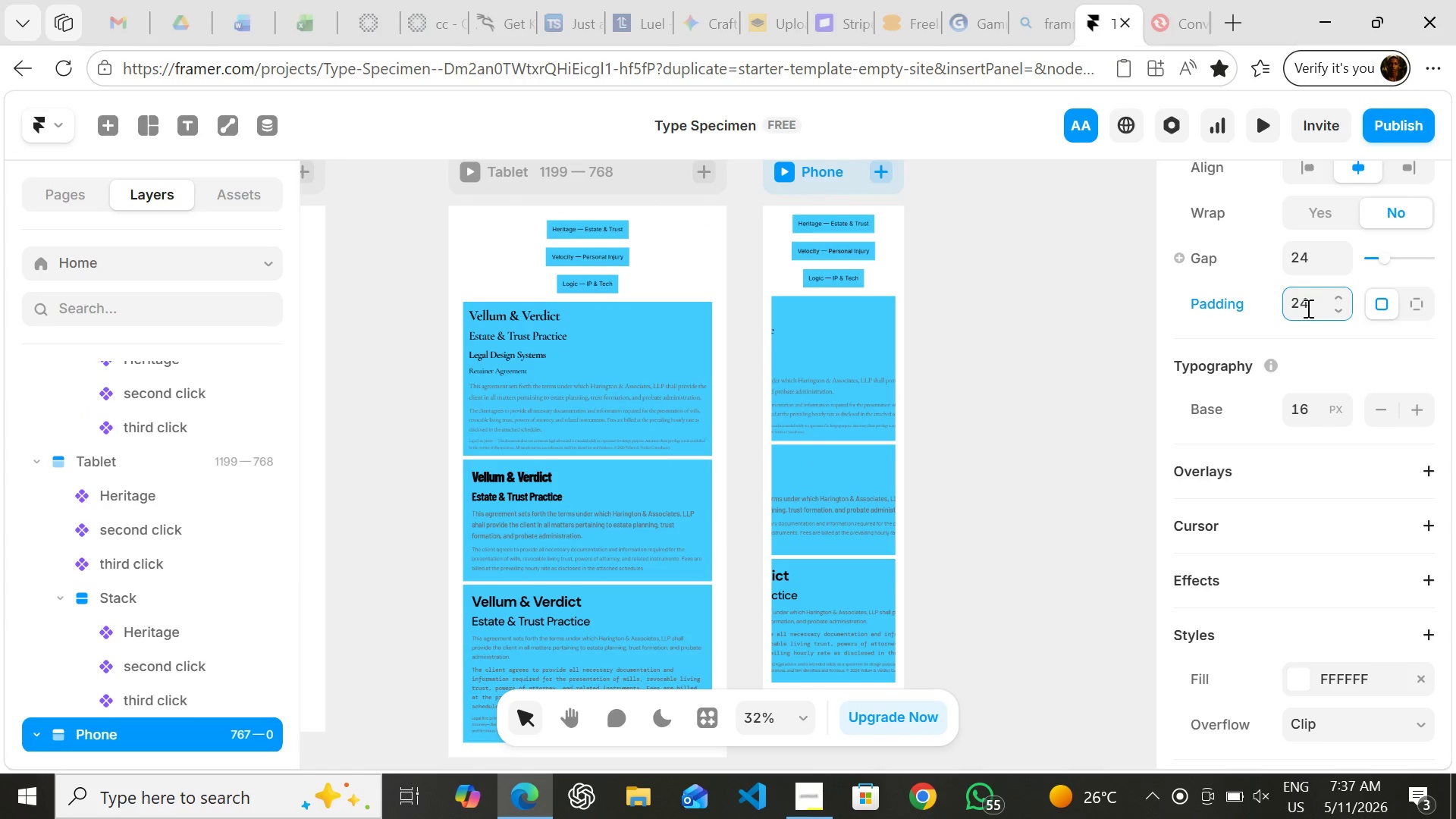 
key(Enter)
 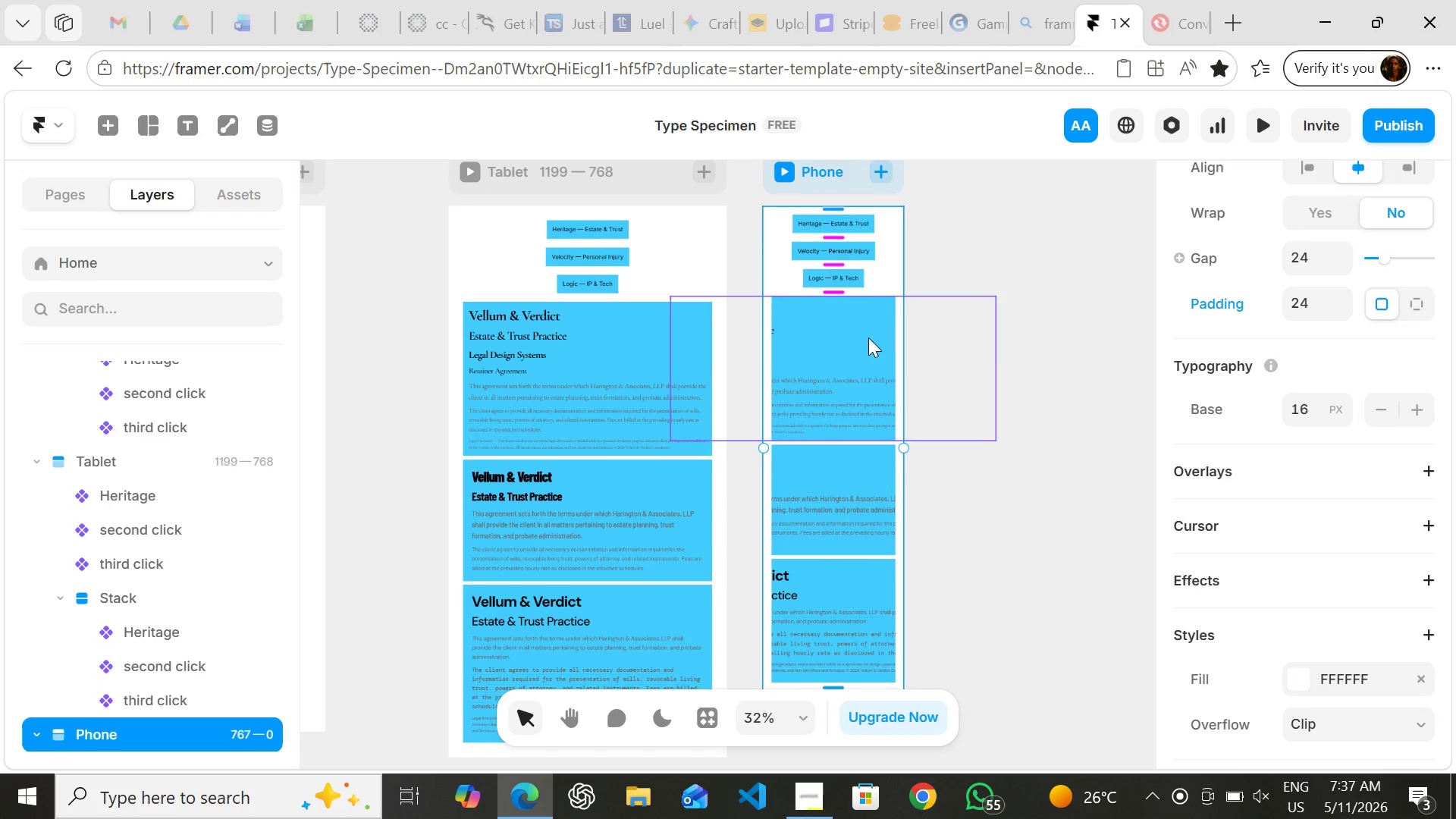 
left_click([868, 337])
 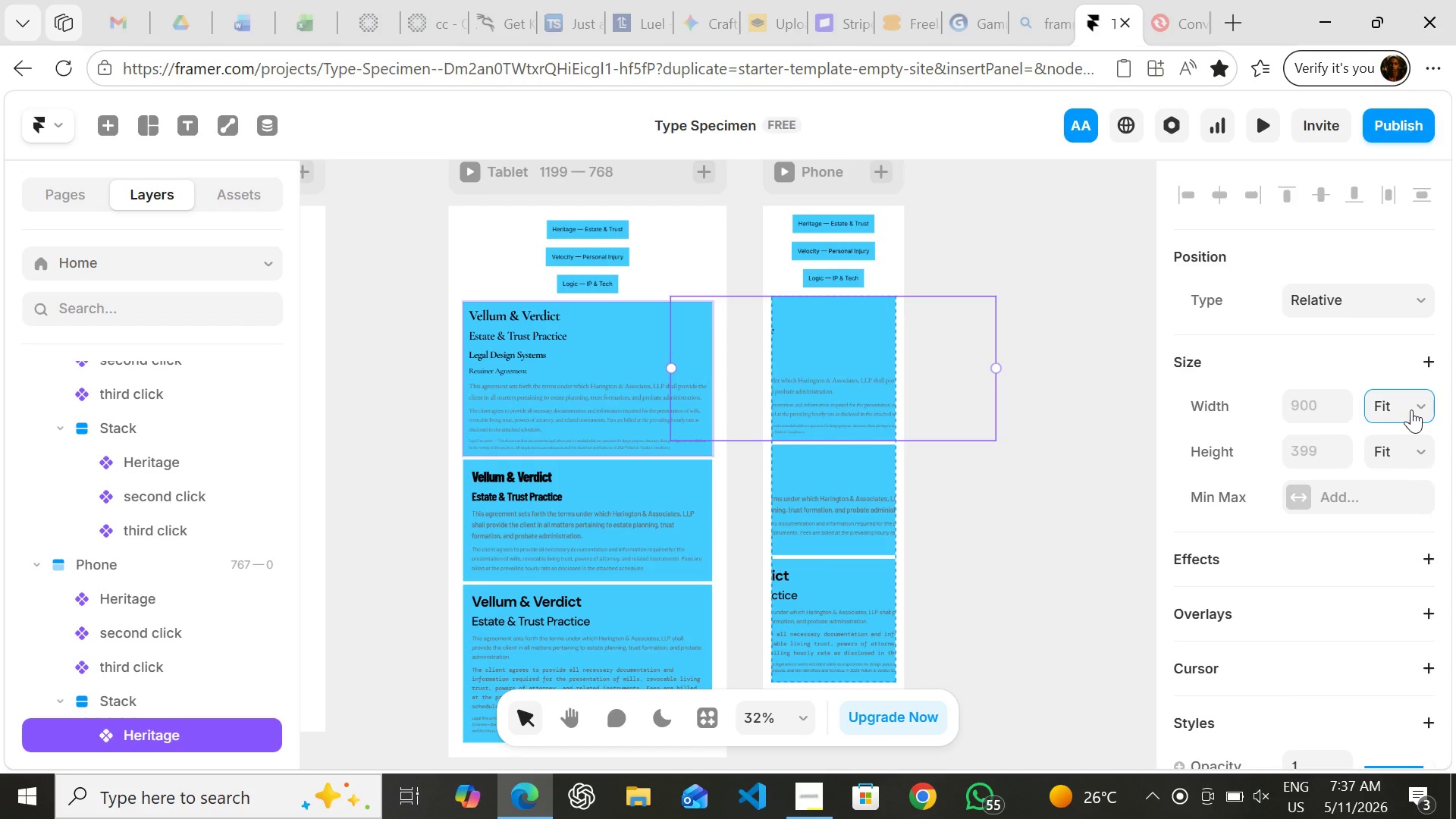 
left_click_drag(start_coordinate=[1411, 410], to_coordinate=[1395, 504])
 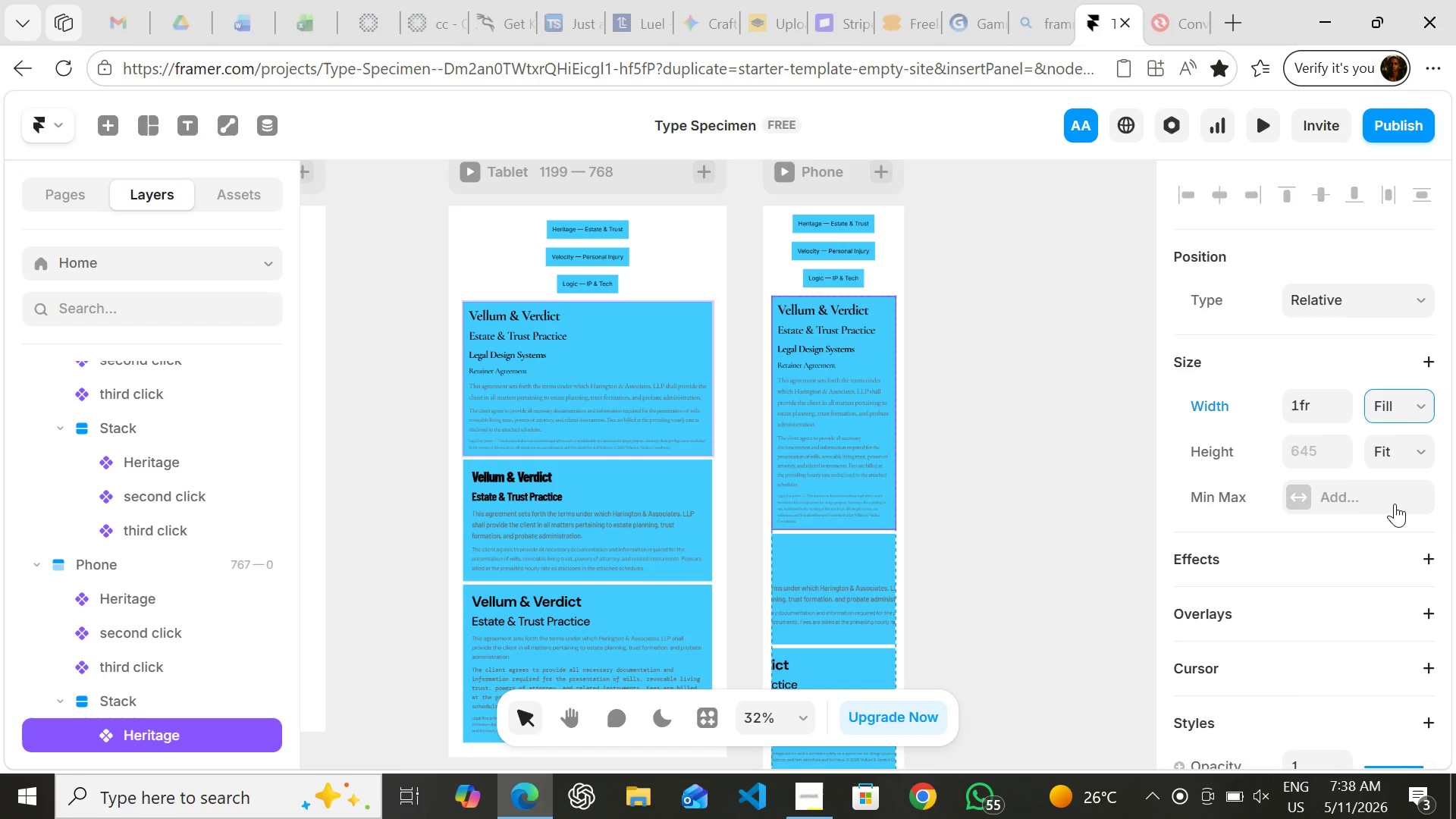 
left_click([1395, 504])
 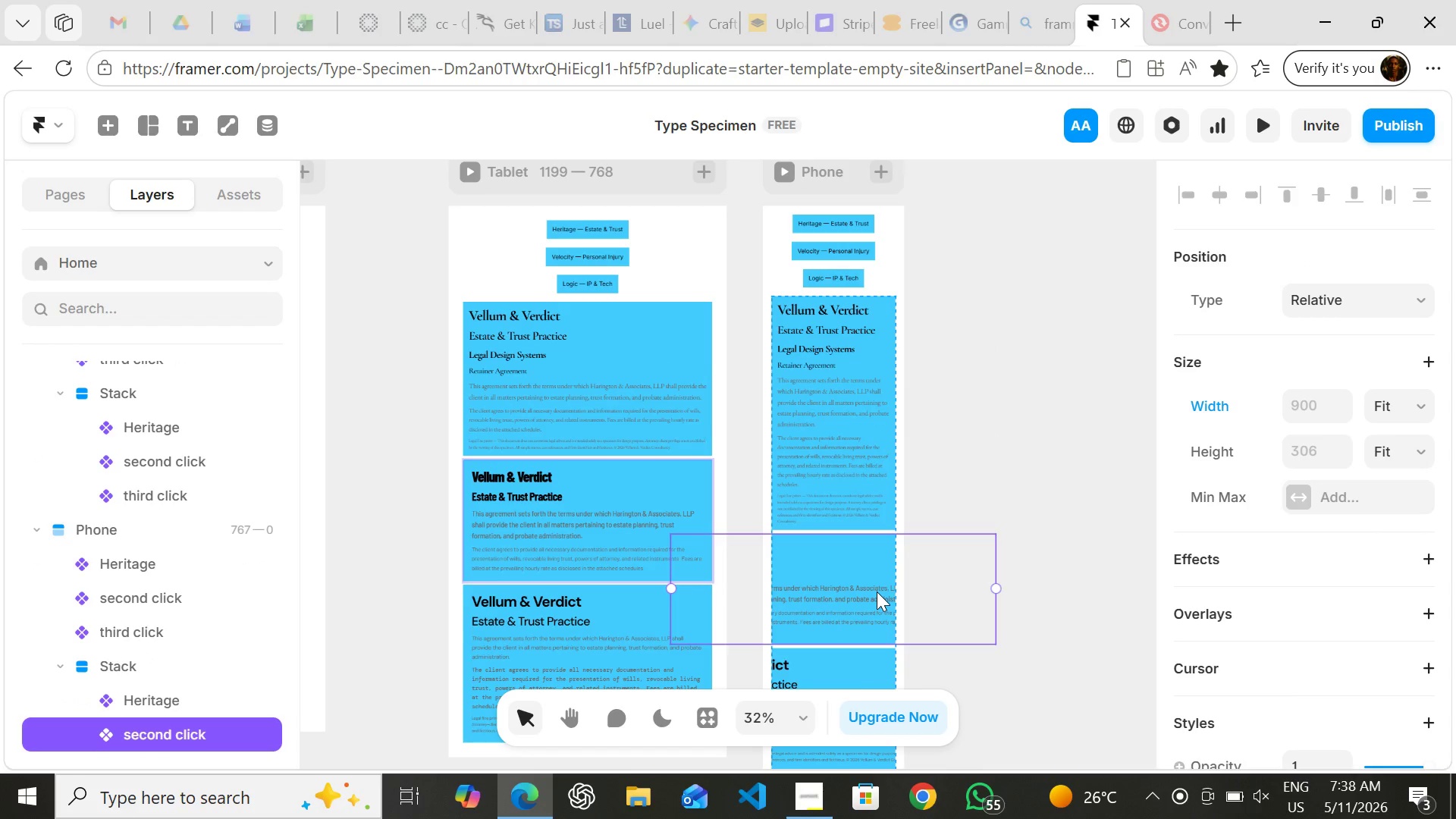 
left_click([877, 592])
 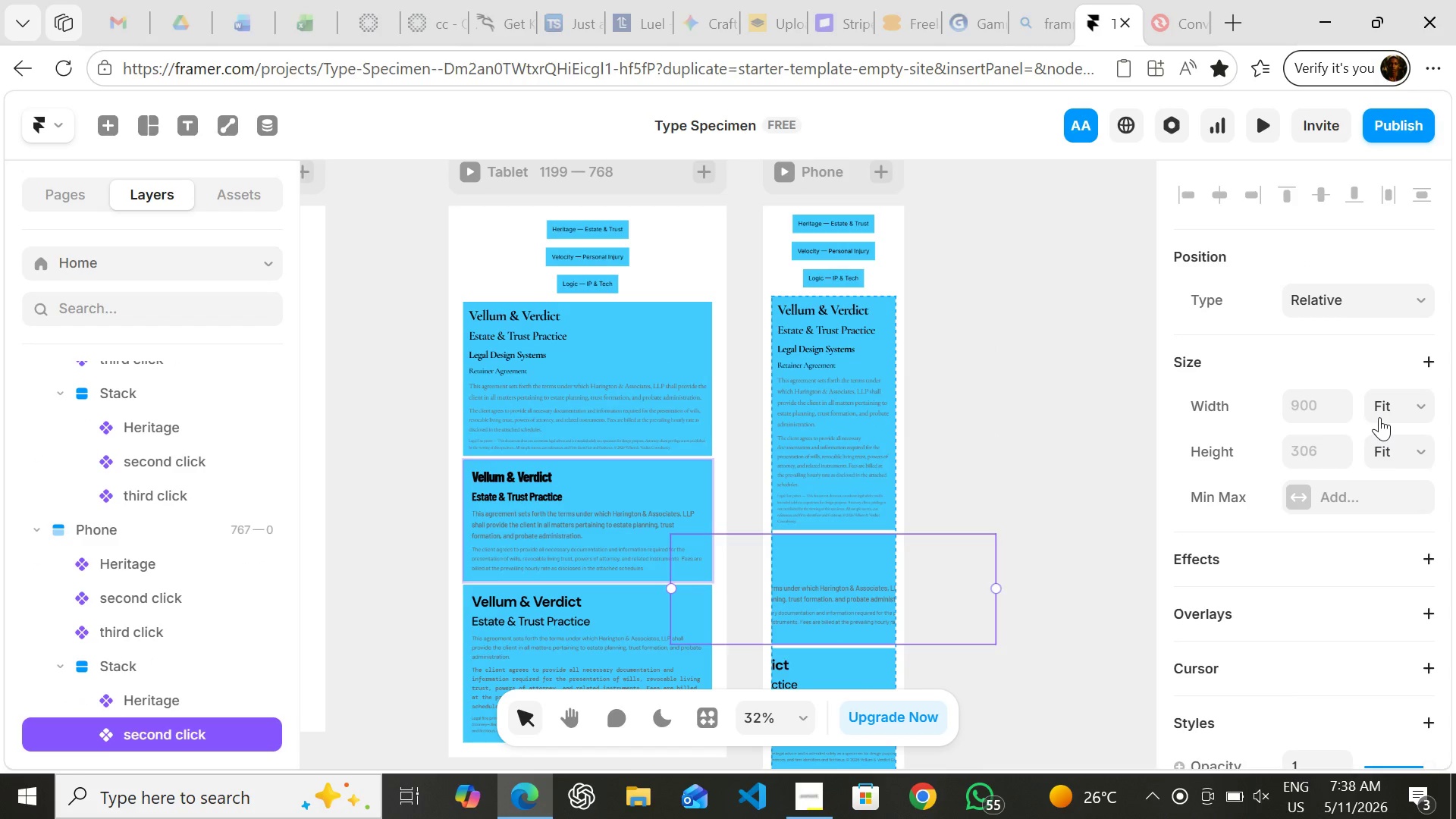 
left_click([1379, 417])
 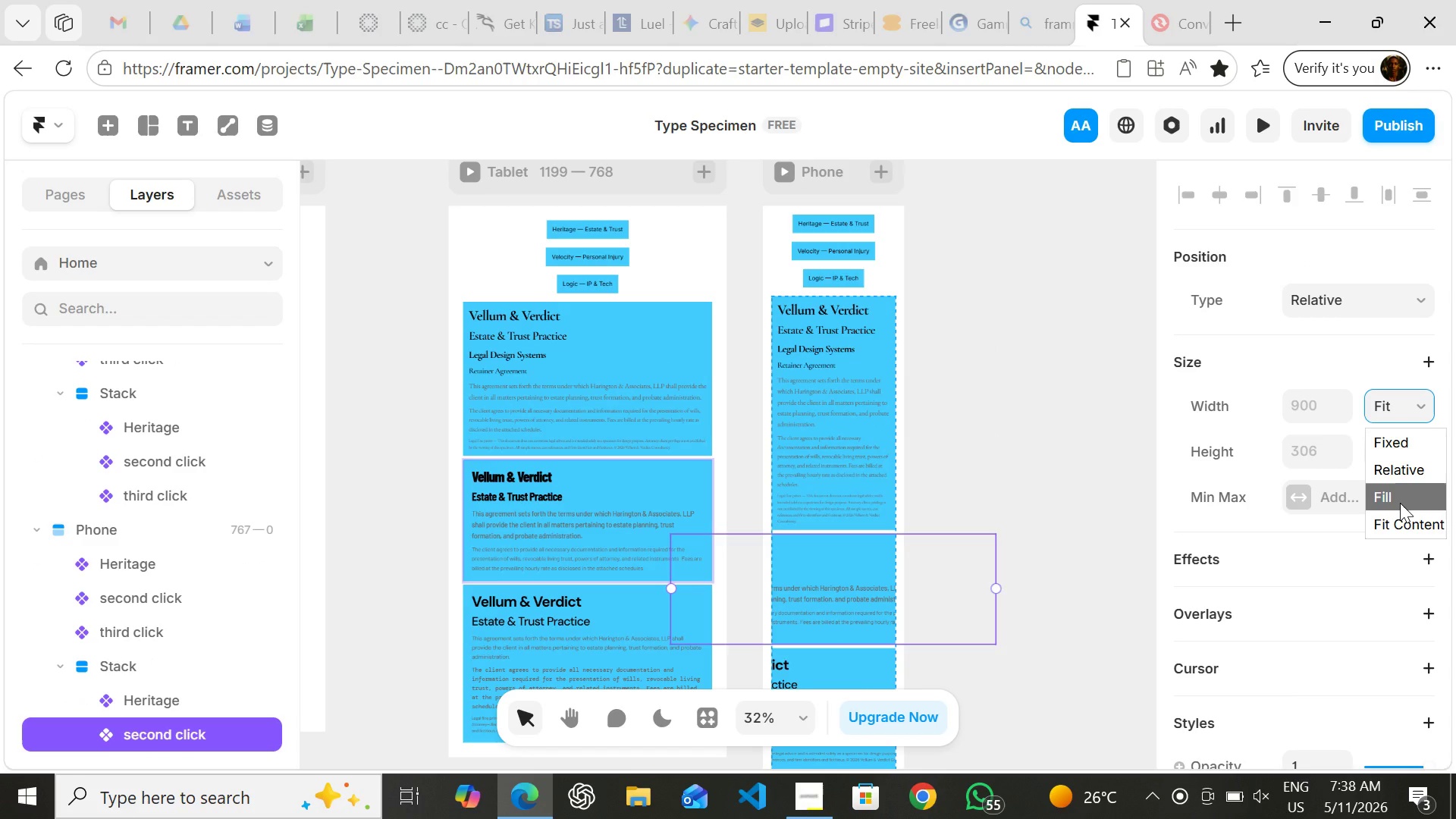 
left_click([1400, 503])
 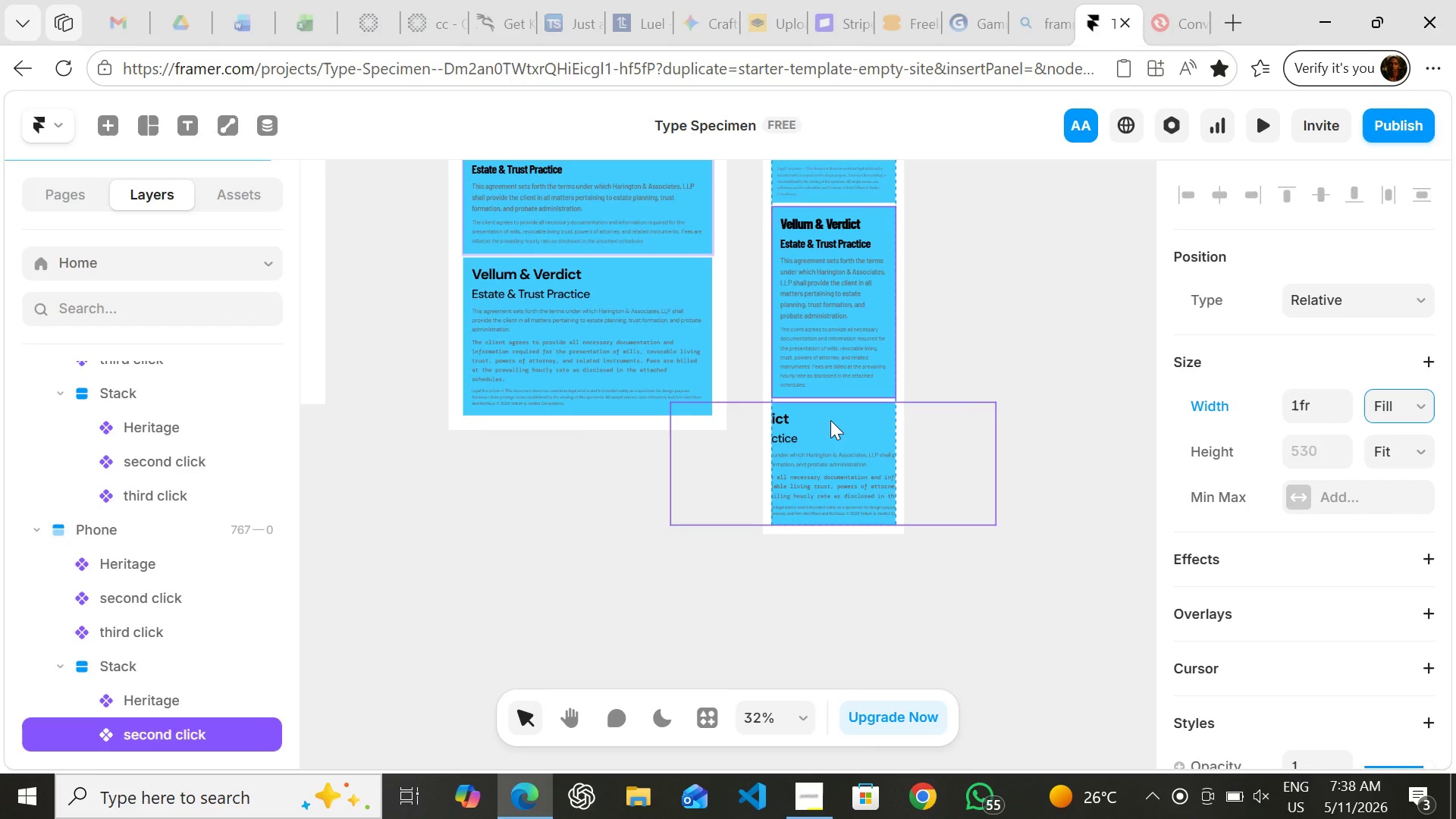 
left_click([830, 420])
 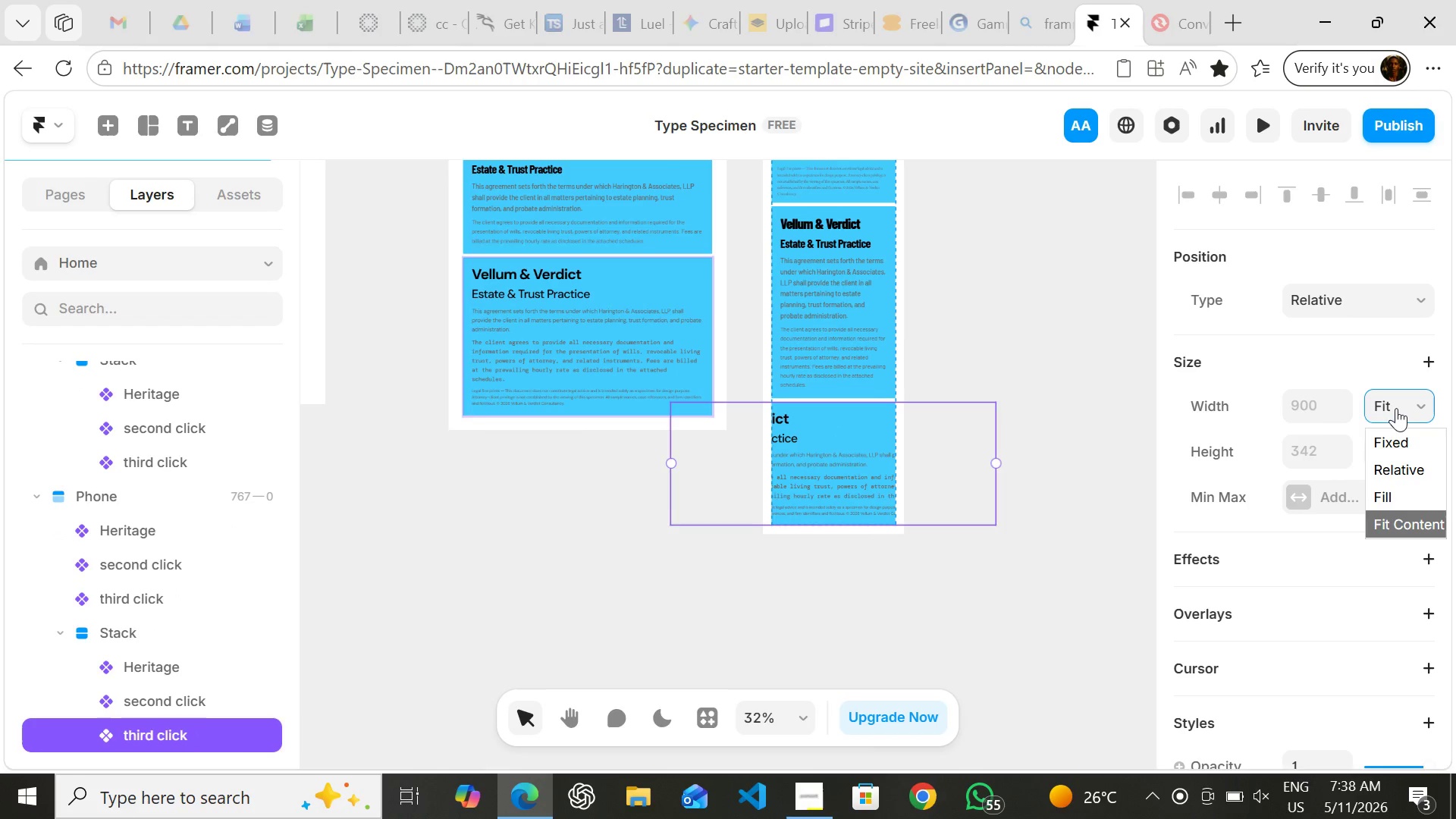 
left_click_drag(start_coordinate=[1396, 408], to_coordinate=[1407, 496])
 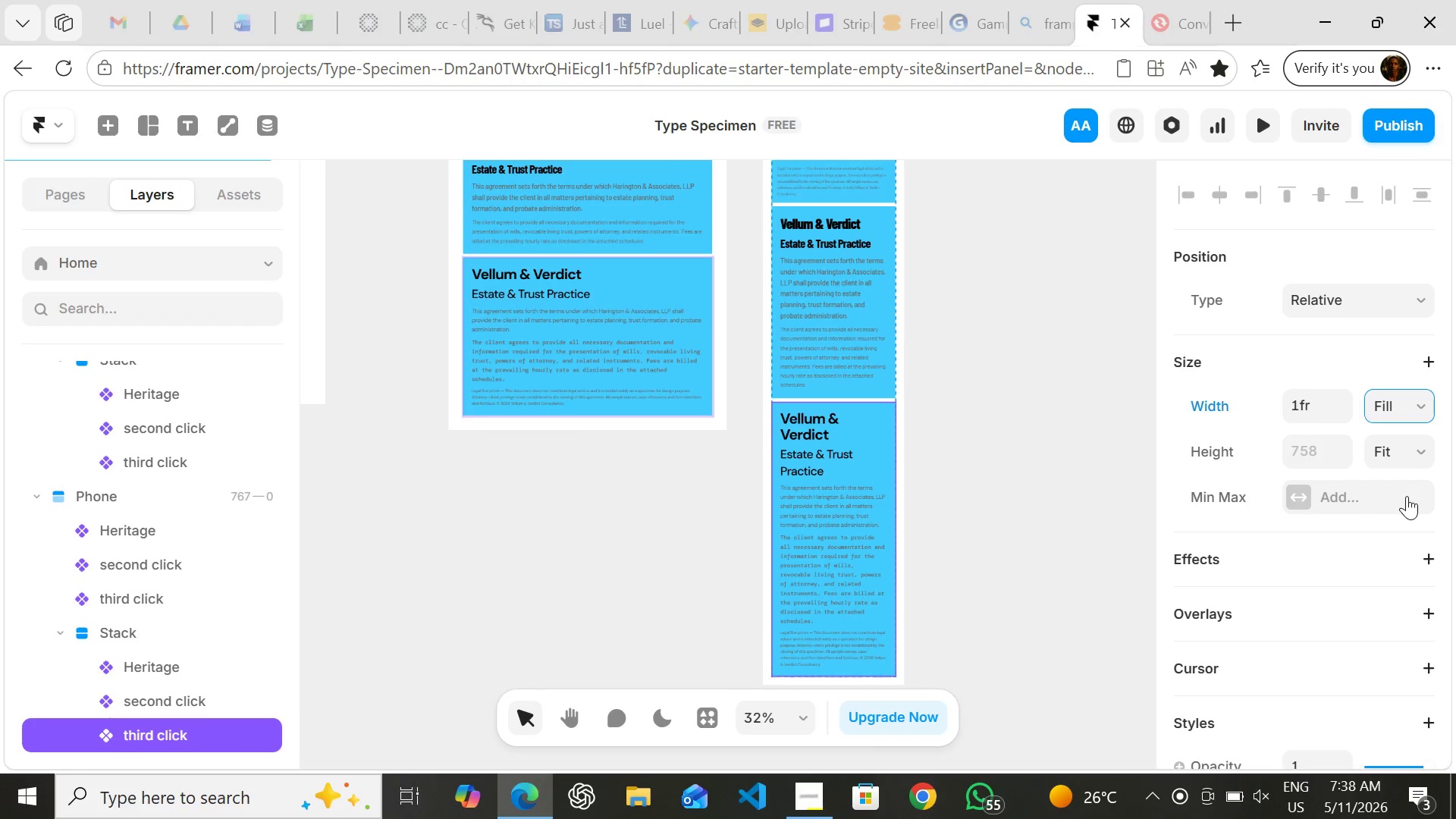 
left_click([1407, 496])
 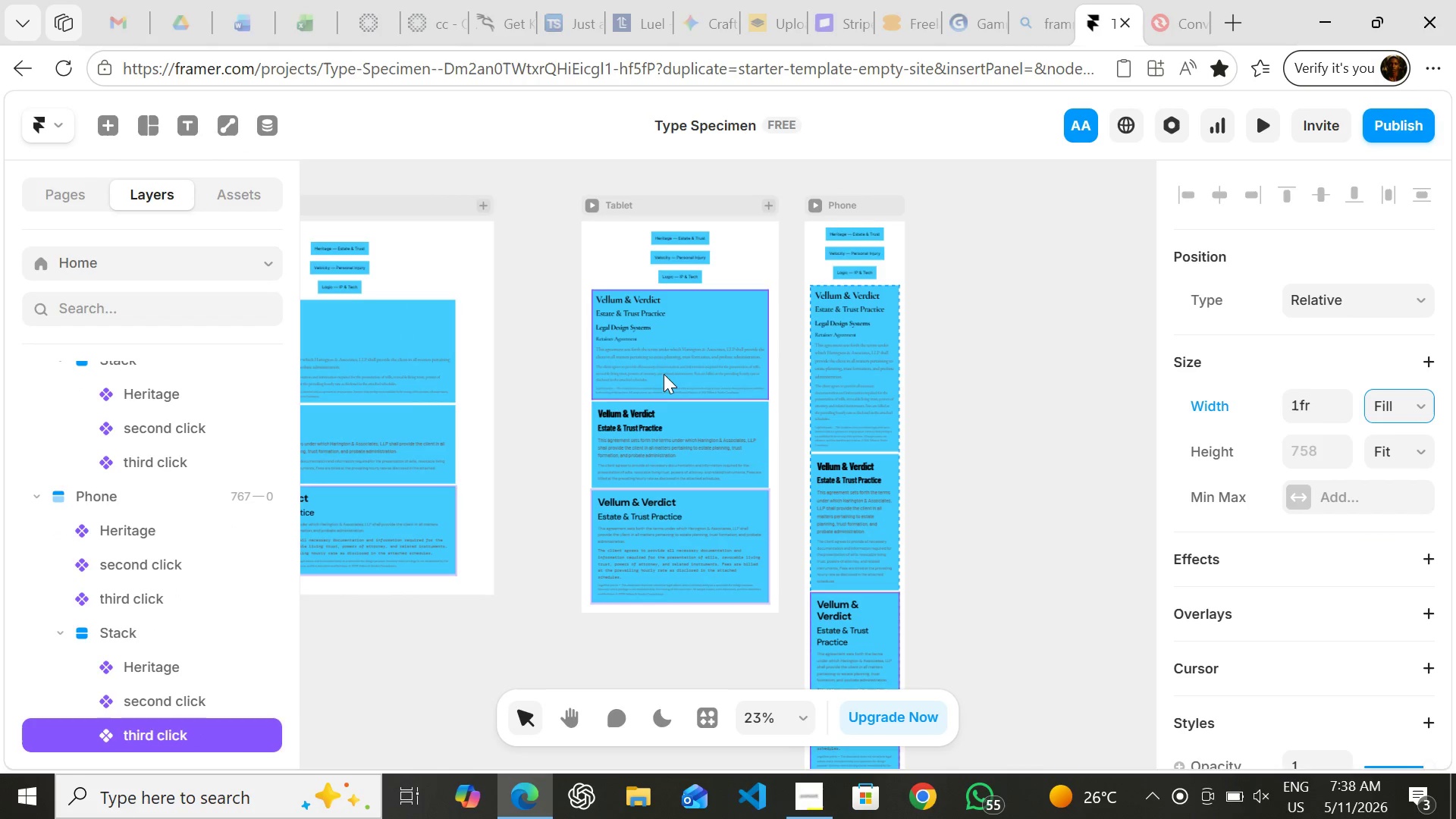 
wait(5.44)
 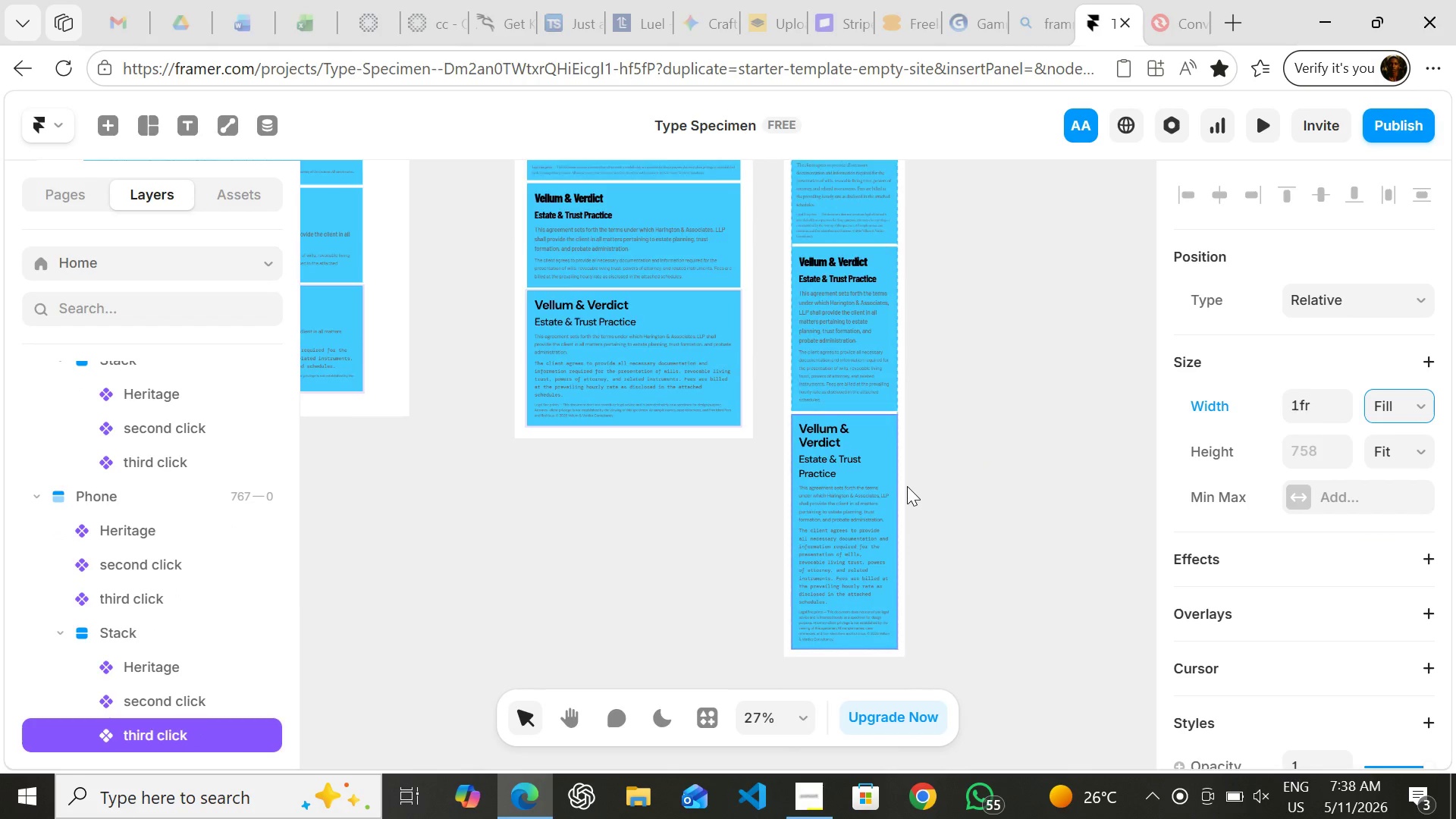 
double_click([877, 368])
 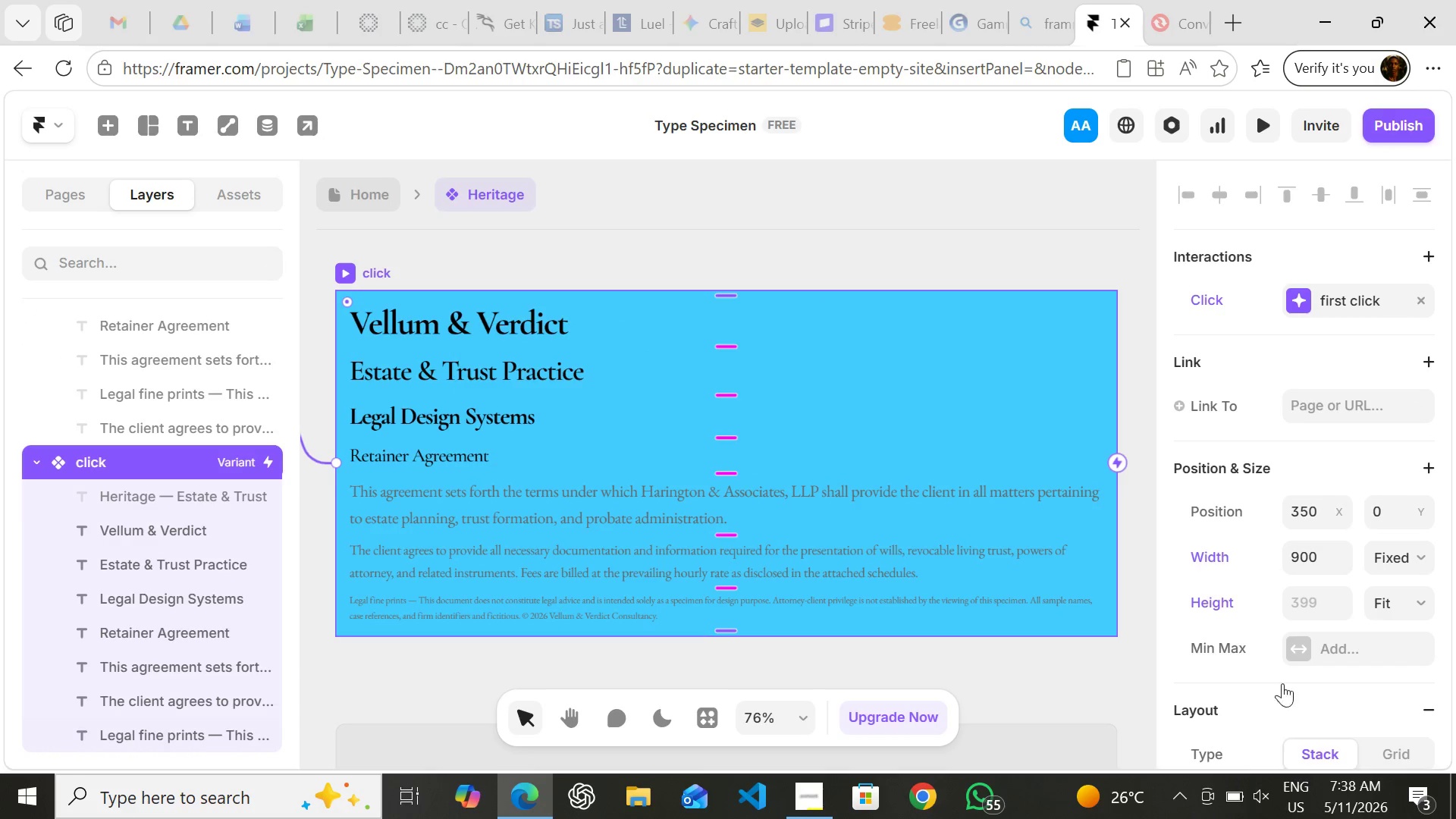 
wait(9.72)
 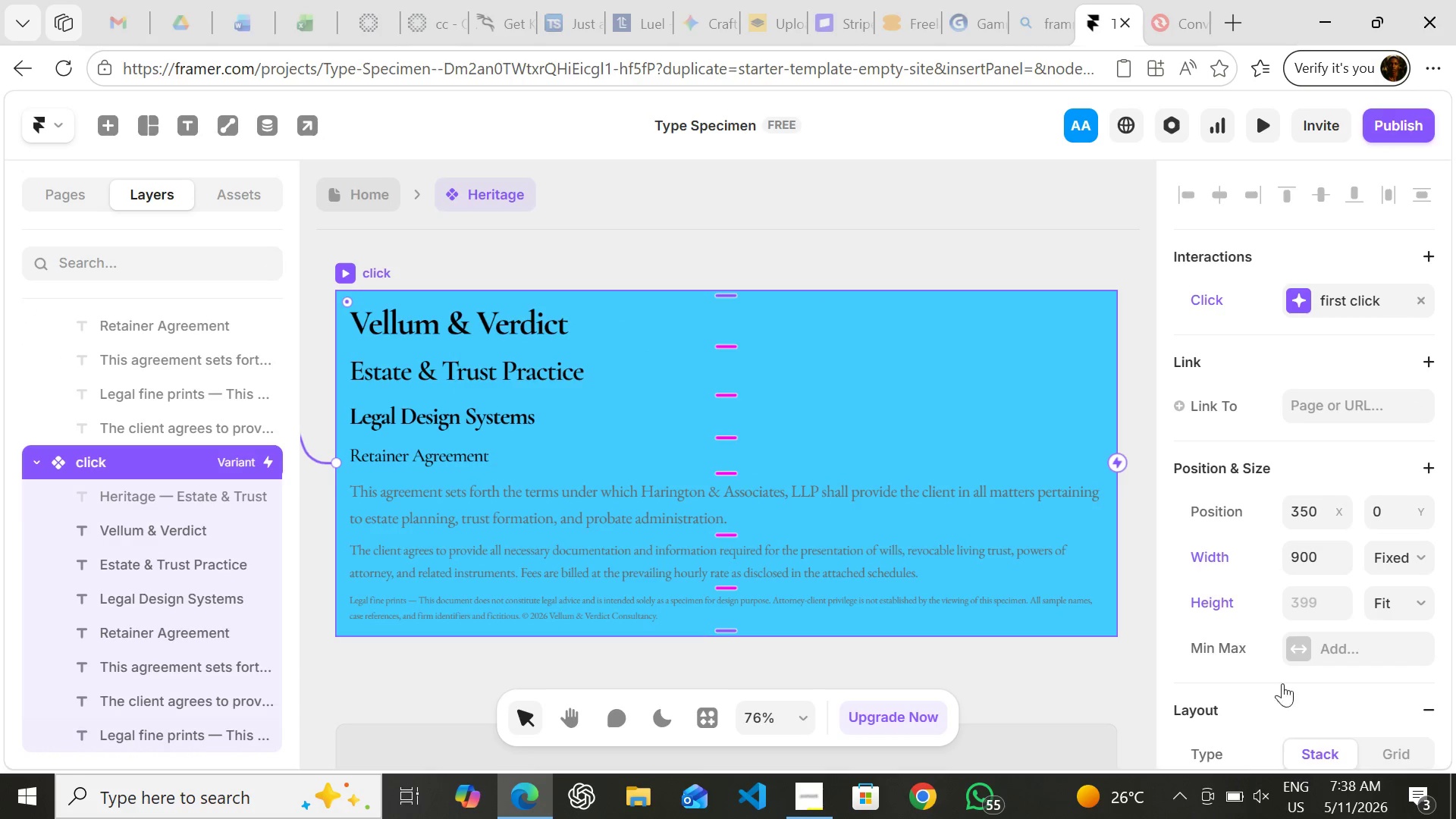 
left_click([1310, 394])
 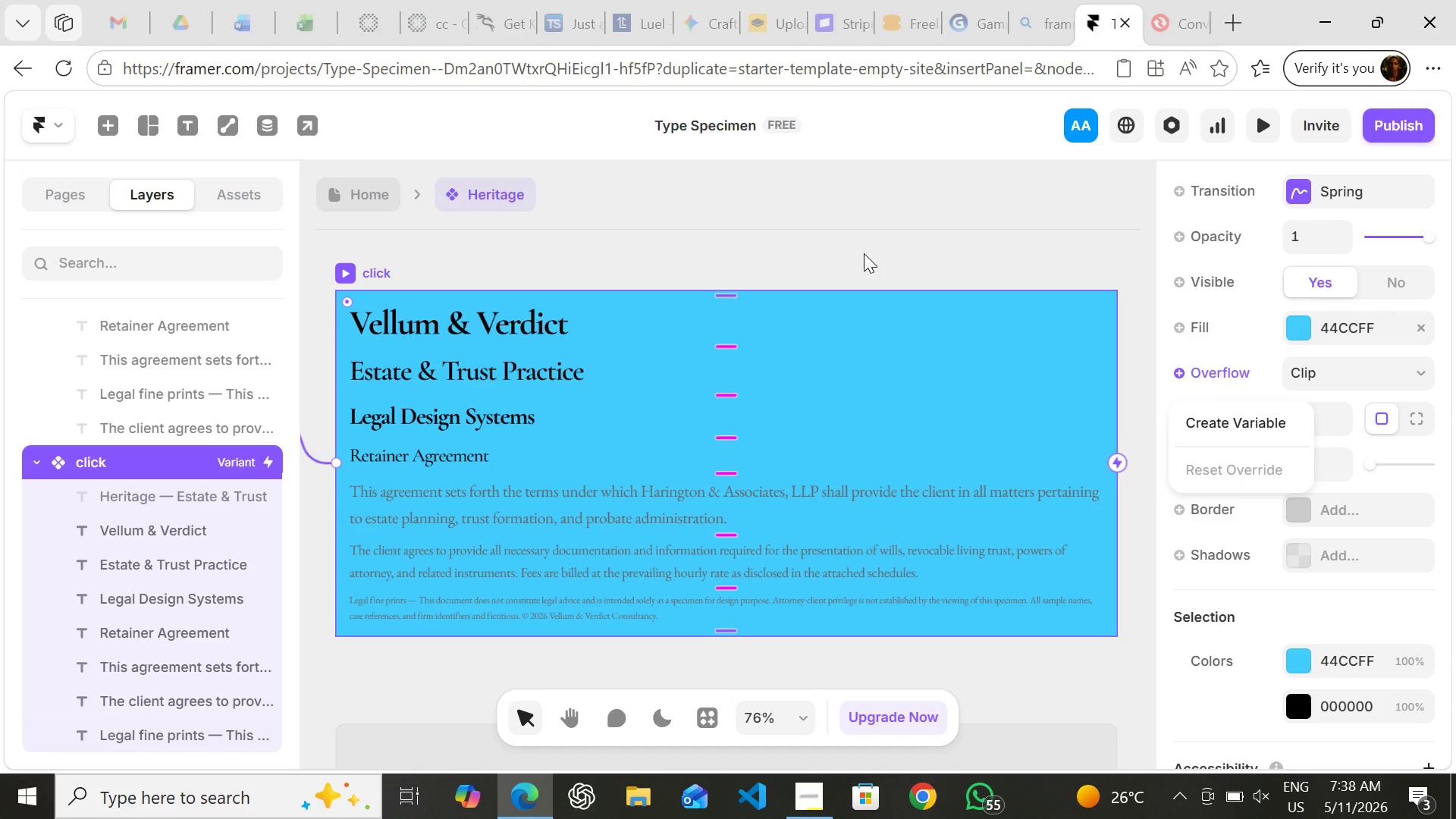 
left_click([864, 253])
 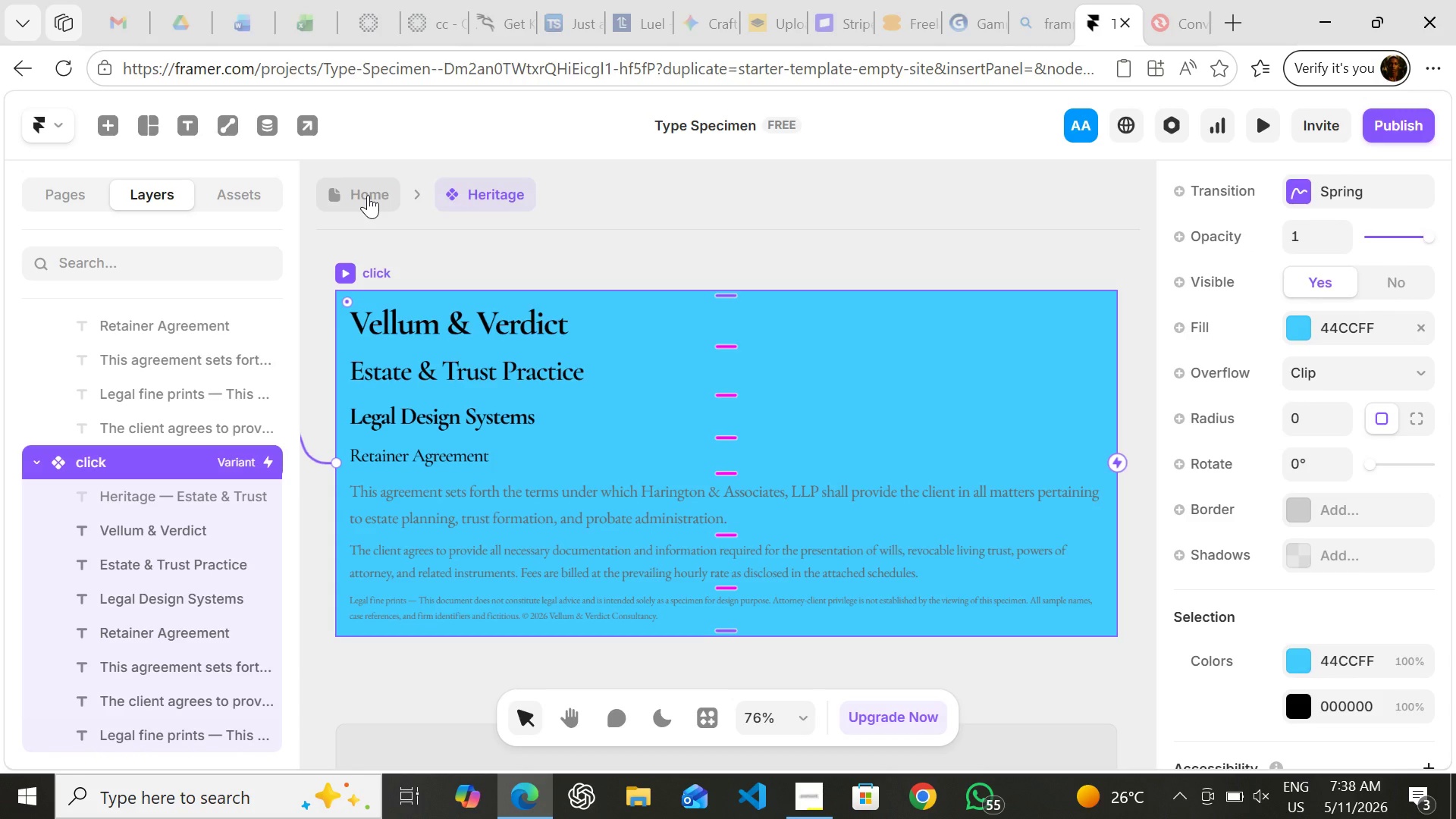 
left_click([368, 195])
 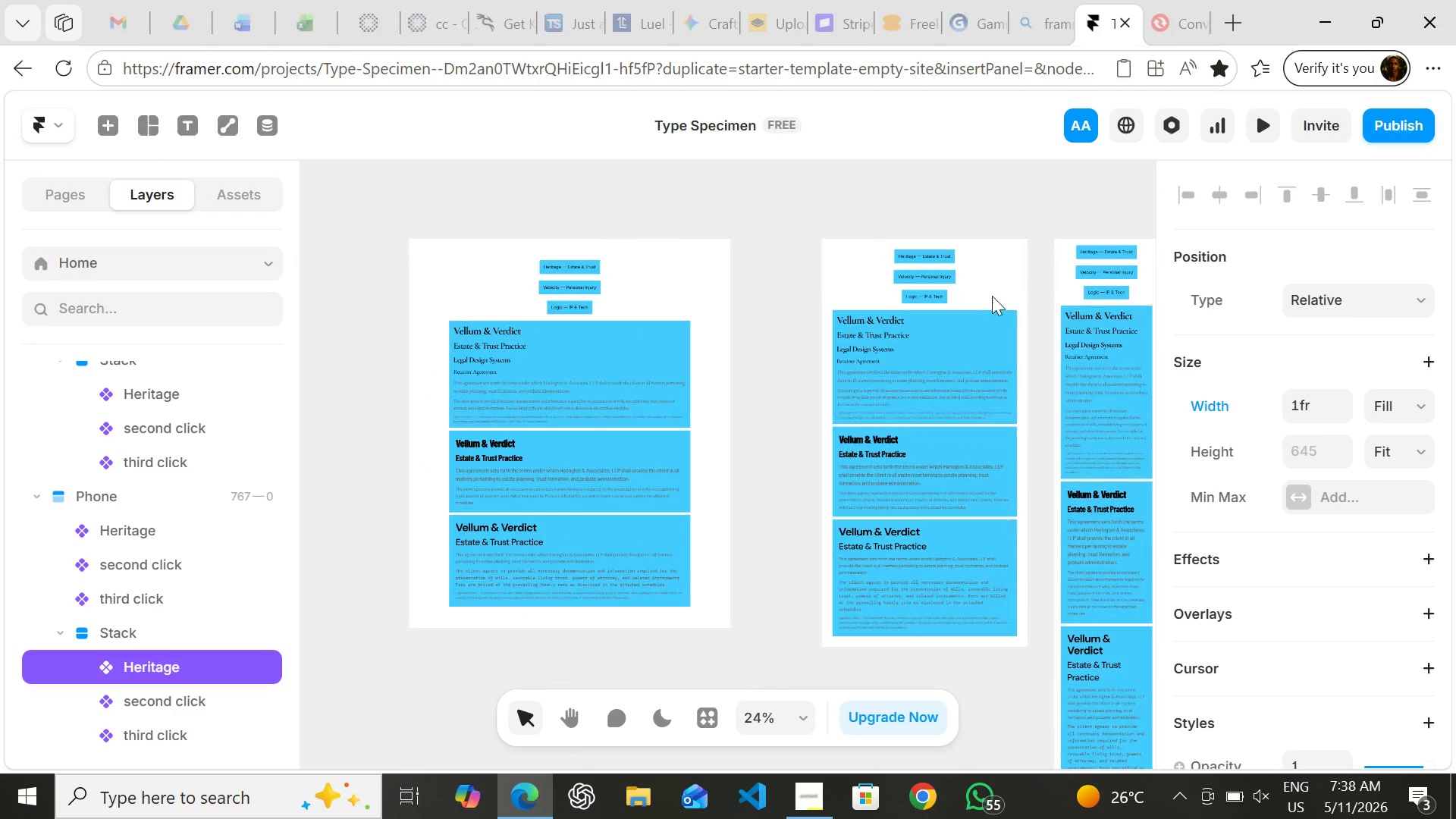 
wait(20.11)
 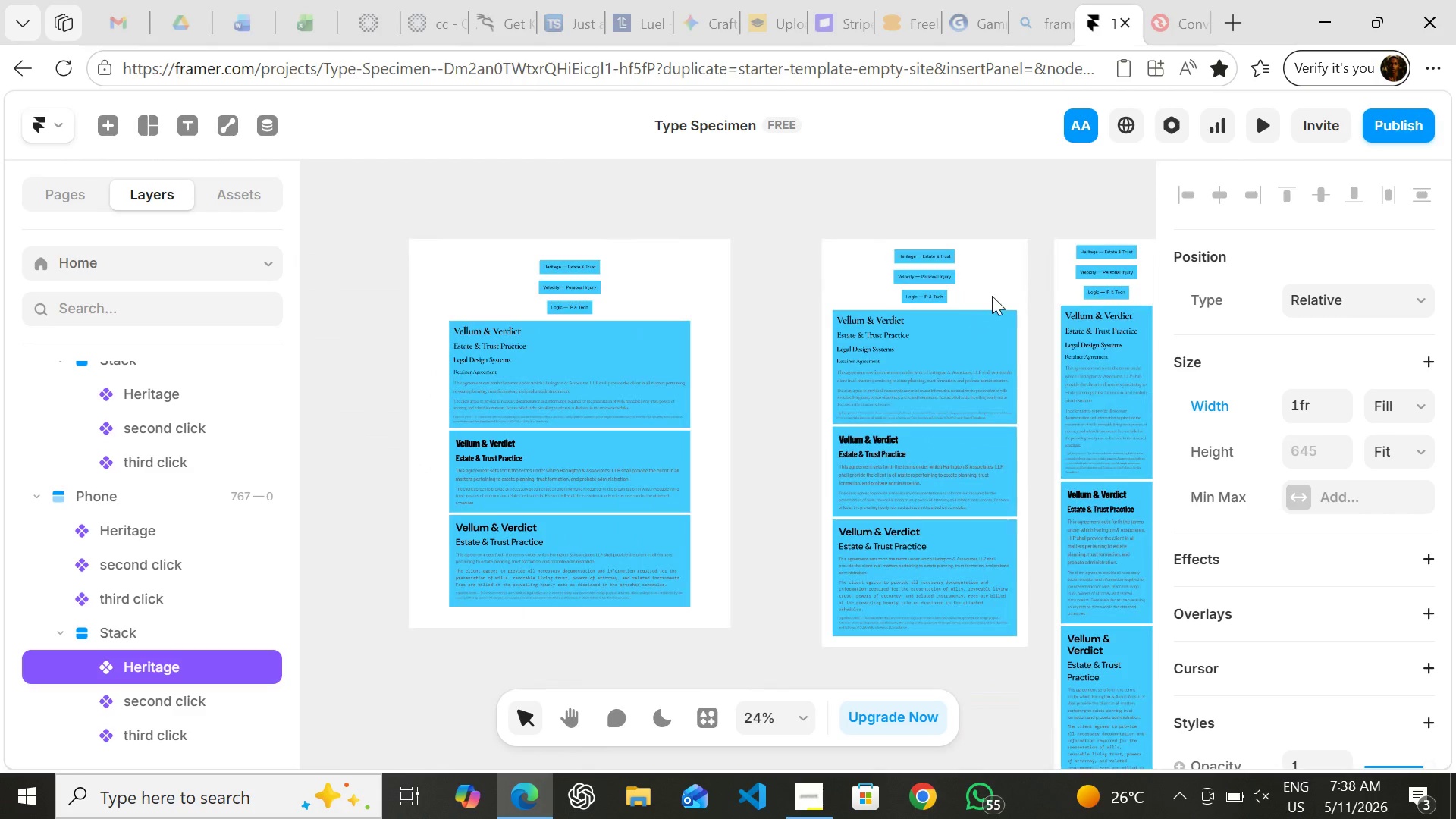 
left_click([416, 221])
 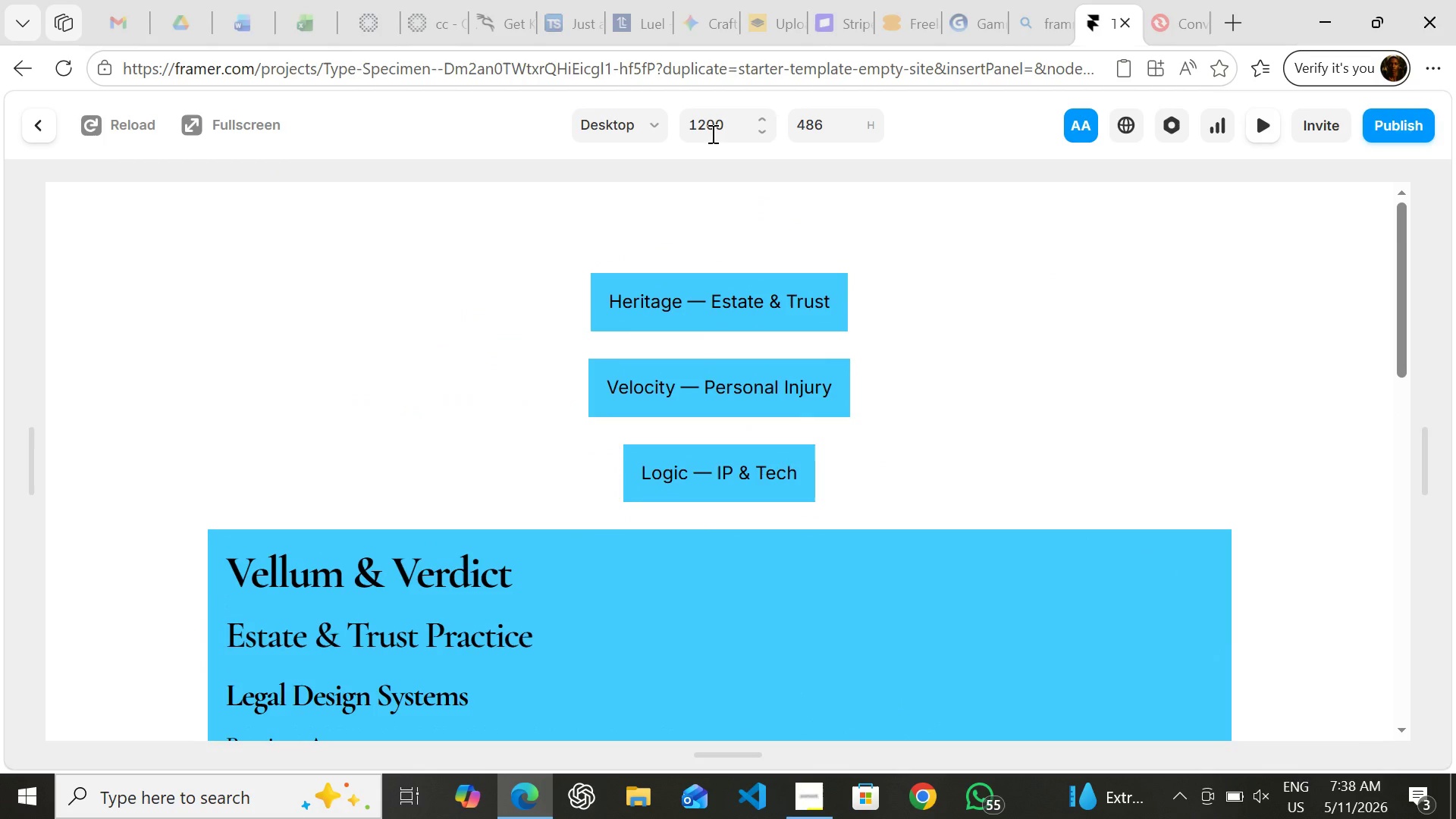 
wait(6.03)
 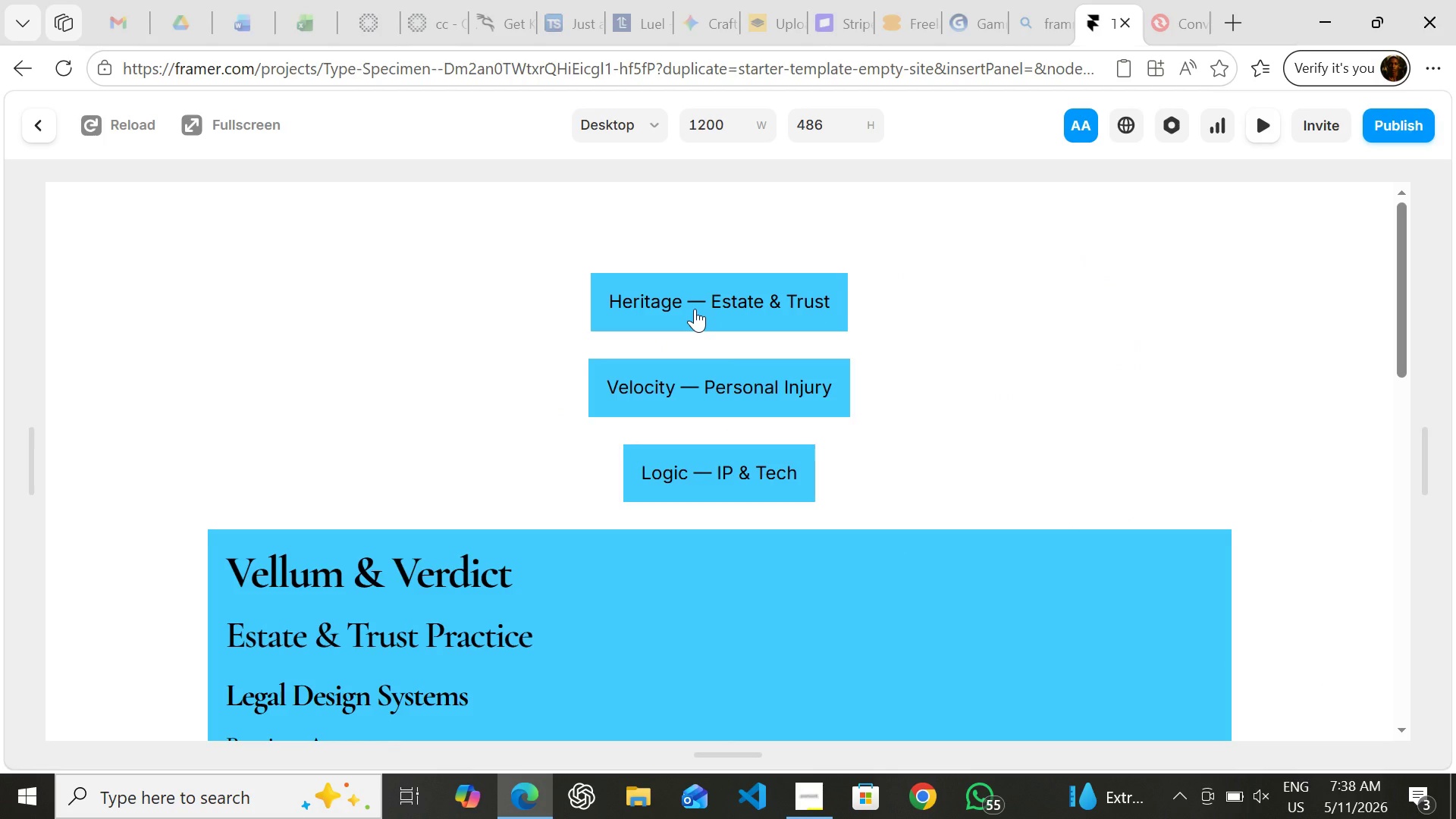 
left_click([661, 133])
 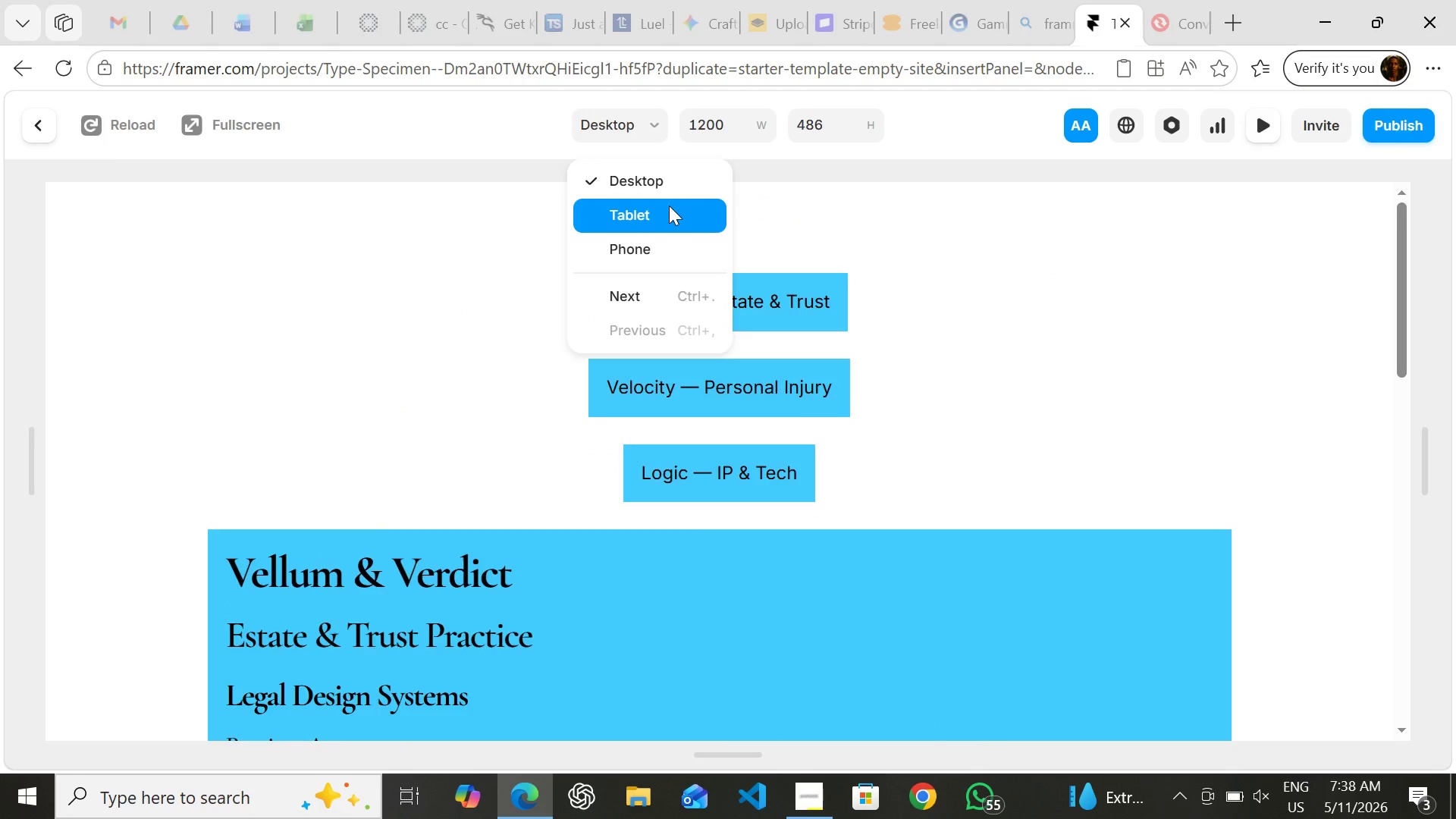 
left_click([669, 206])
 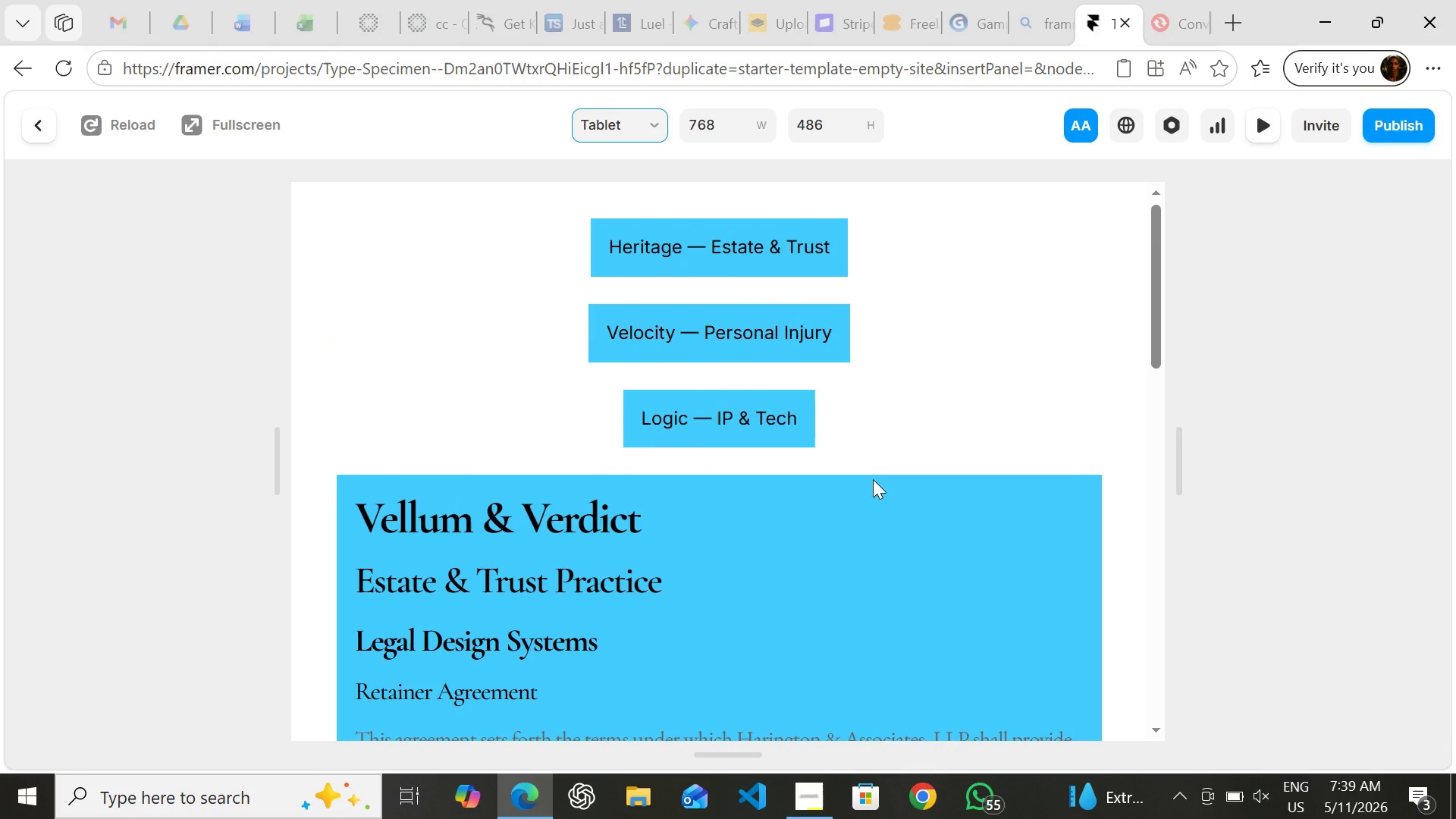 
wait(15.41)
 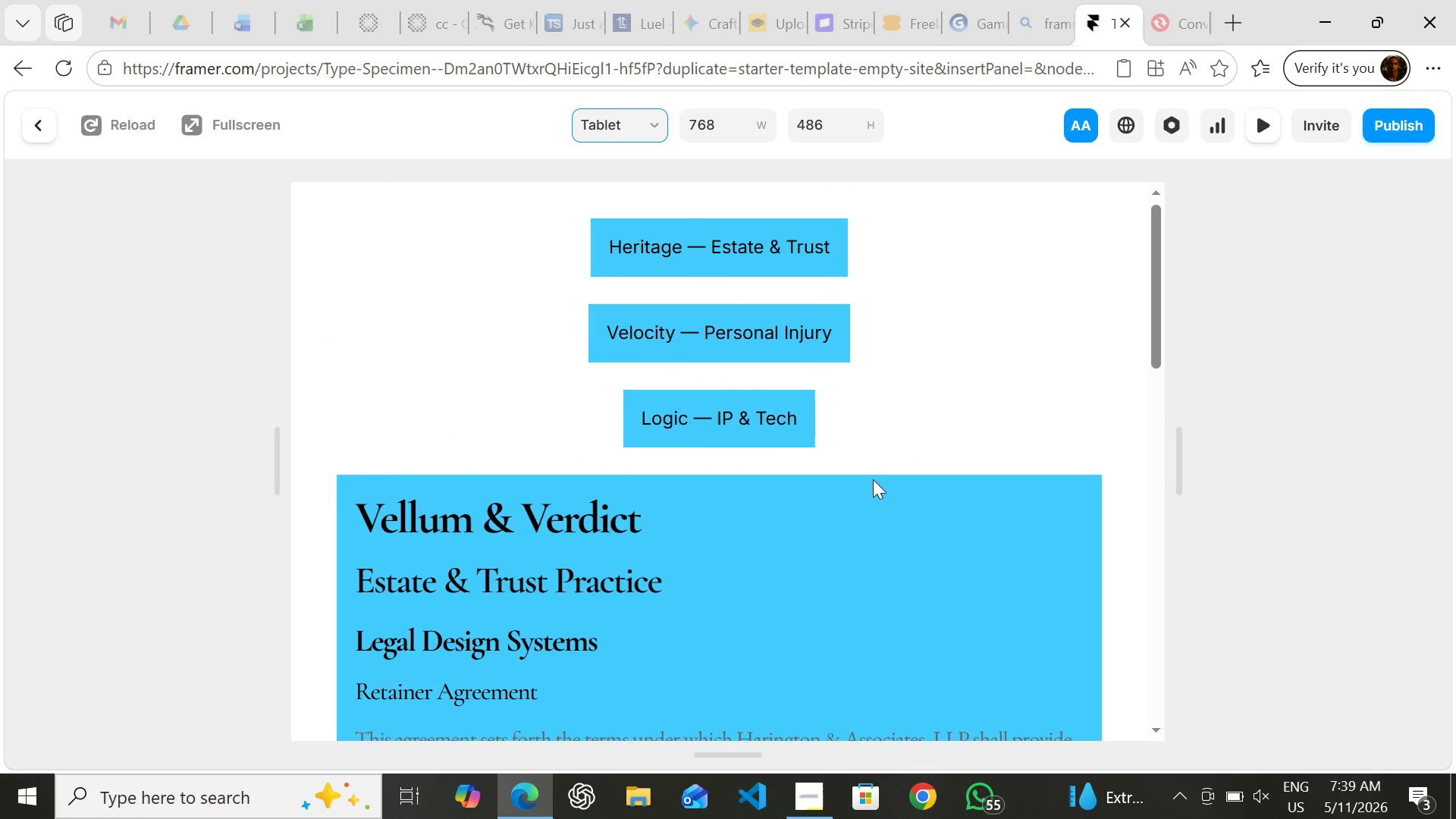 
left_click([597, 132])
 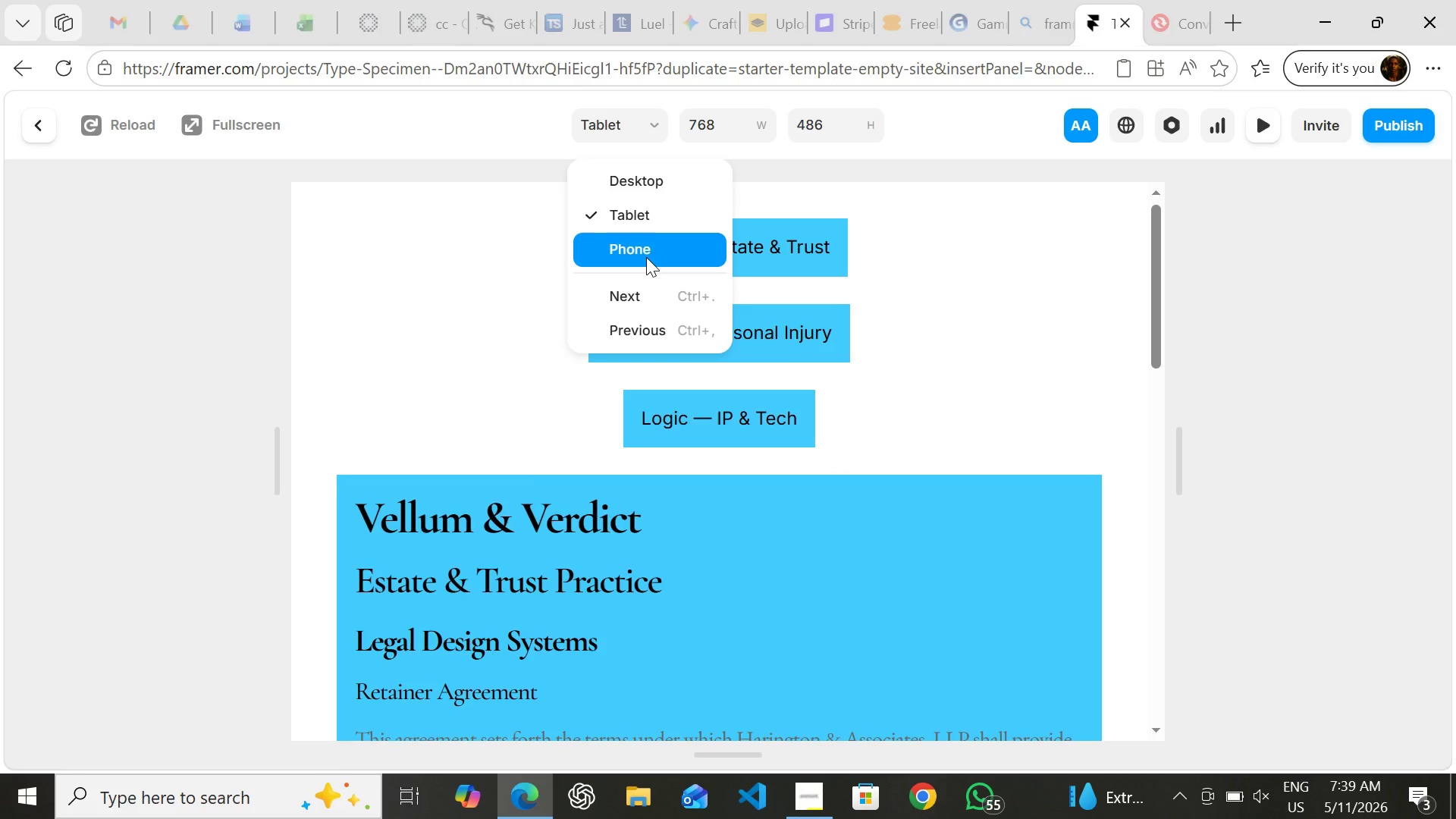 
left_click([646, 257])
 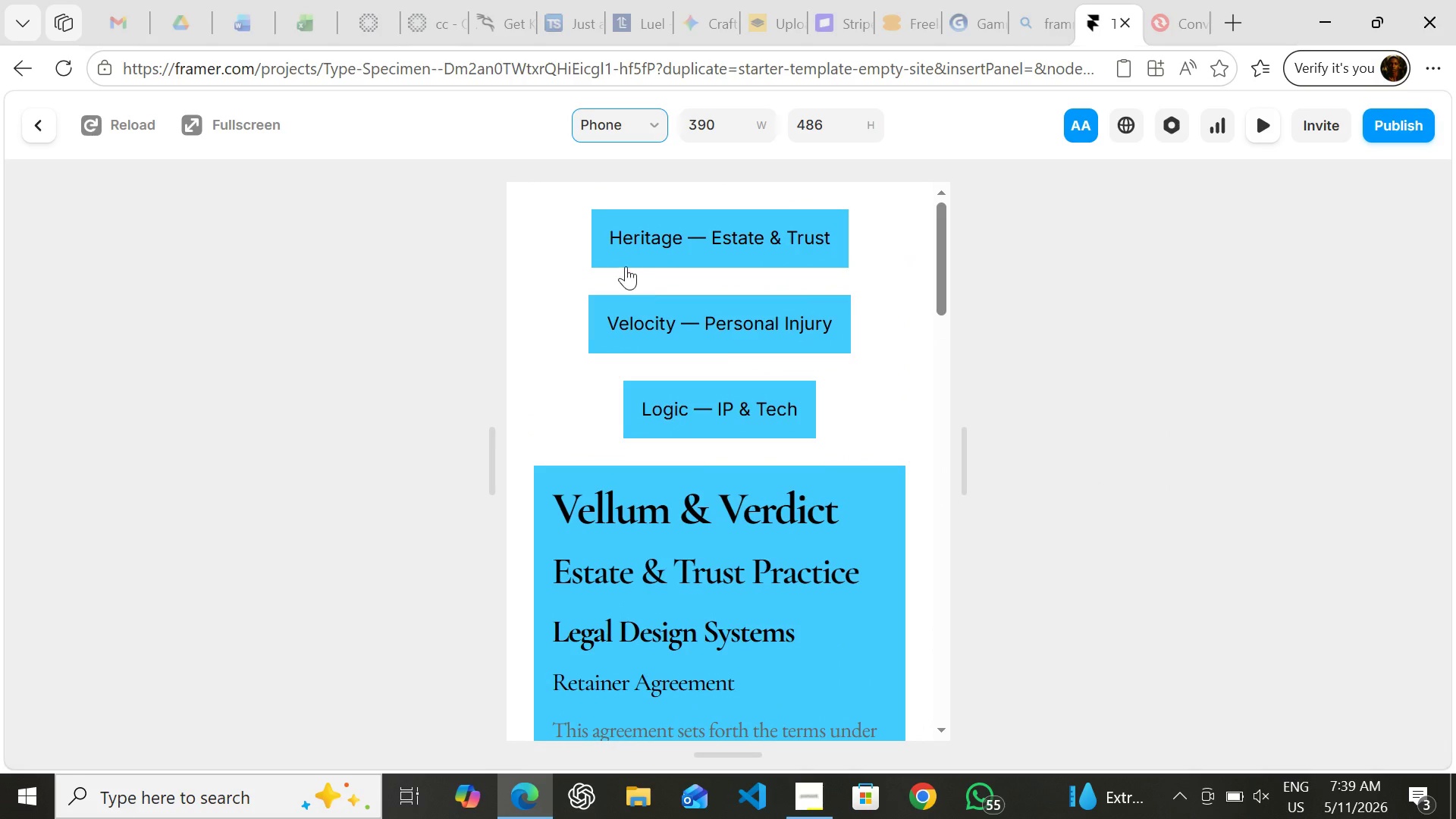 
wait(6.52)
 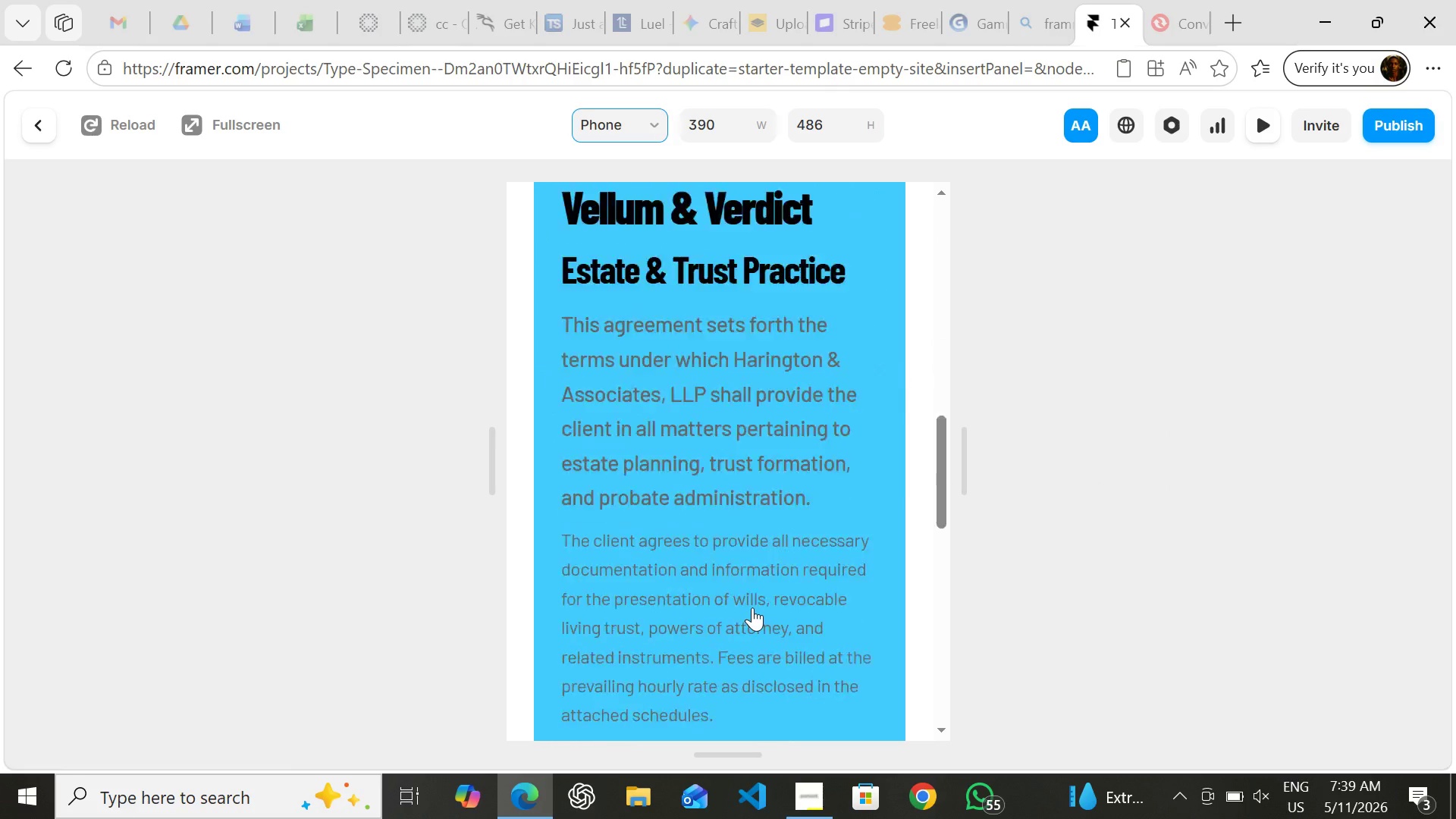 
left_click([628, 133])
 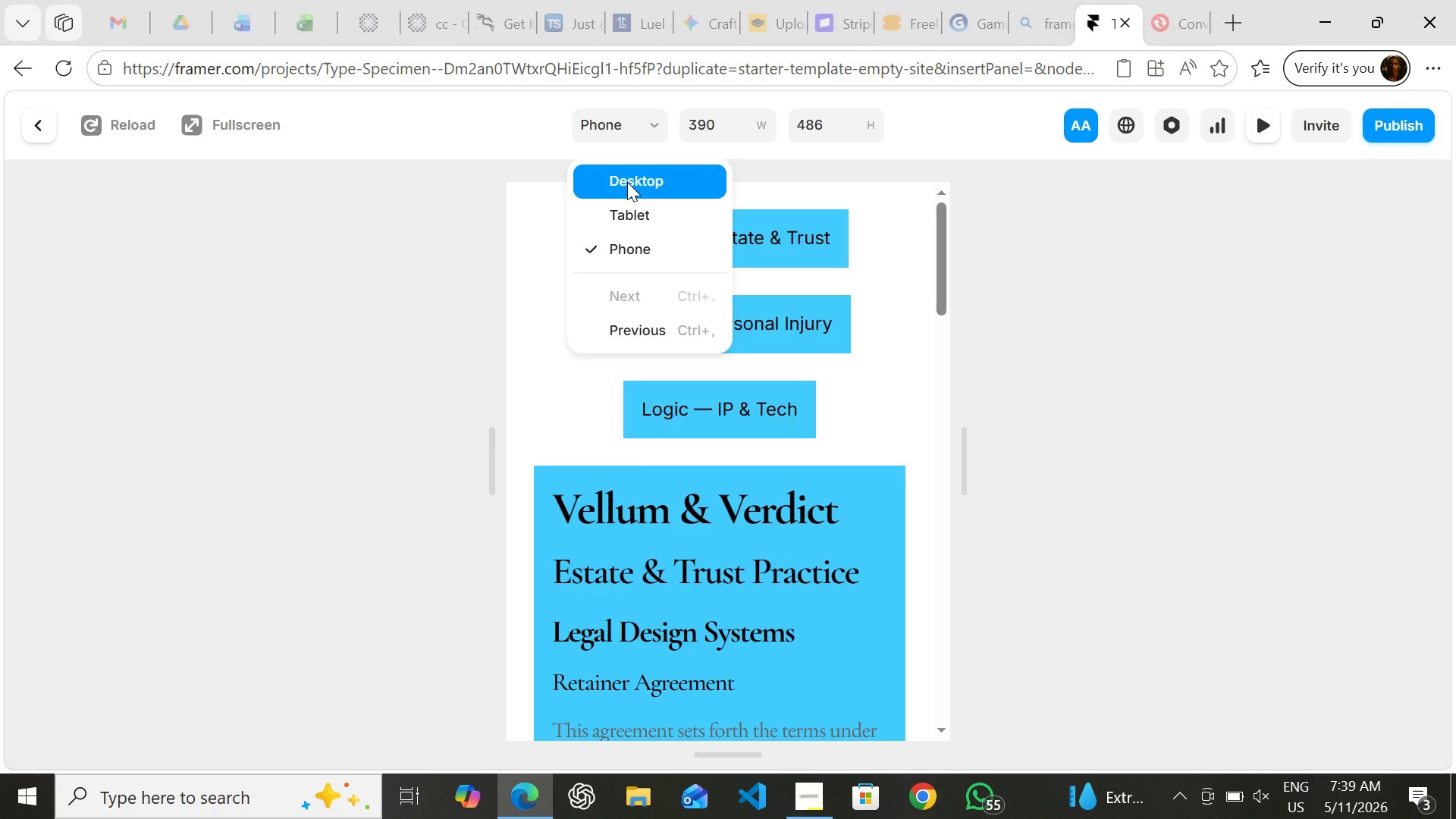 
left_click([627, 182])
 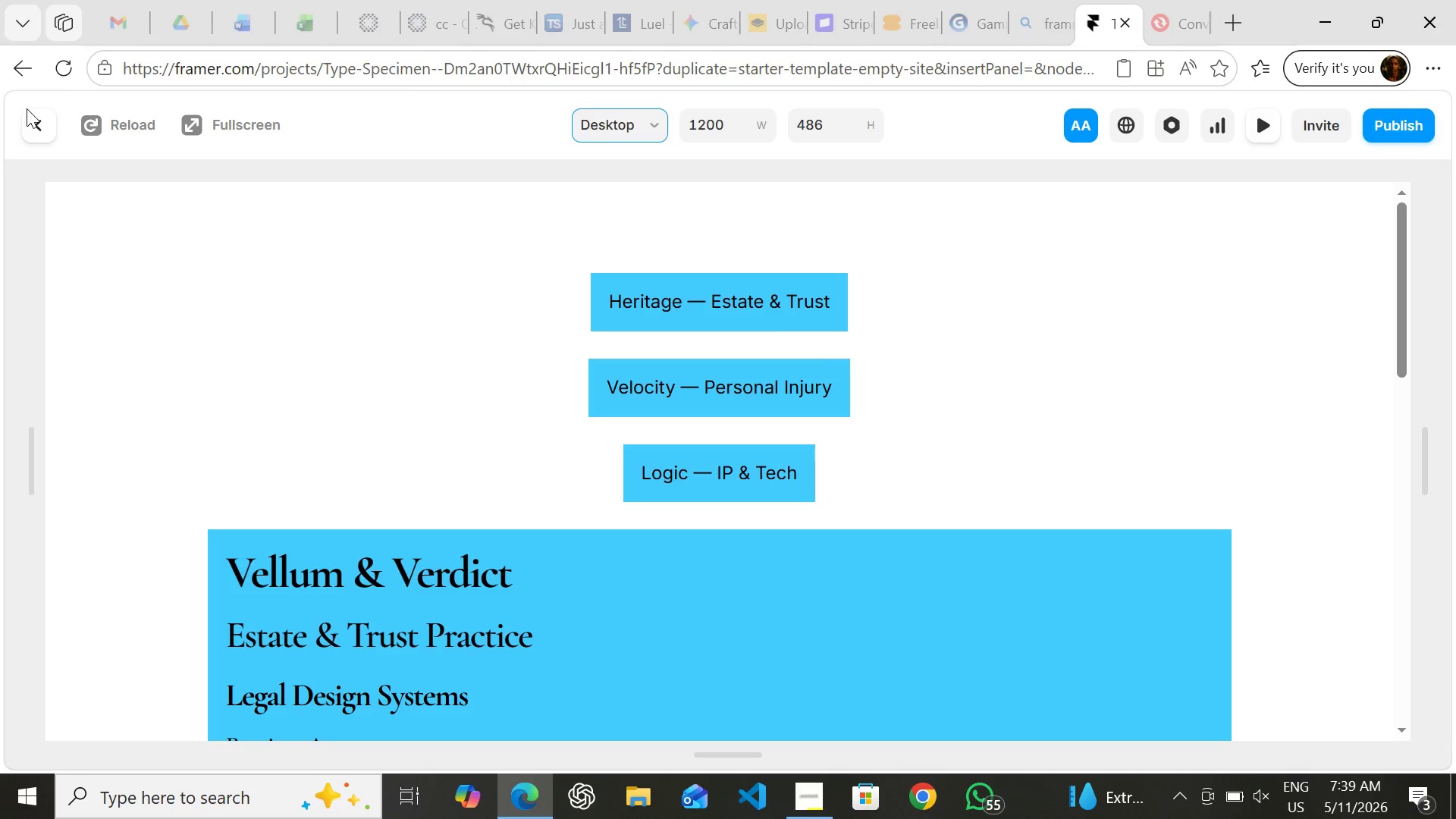 
left_click([44, 115])
 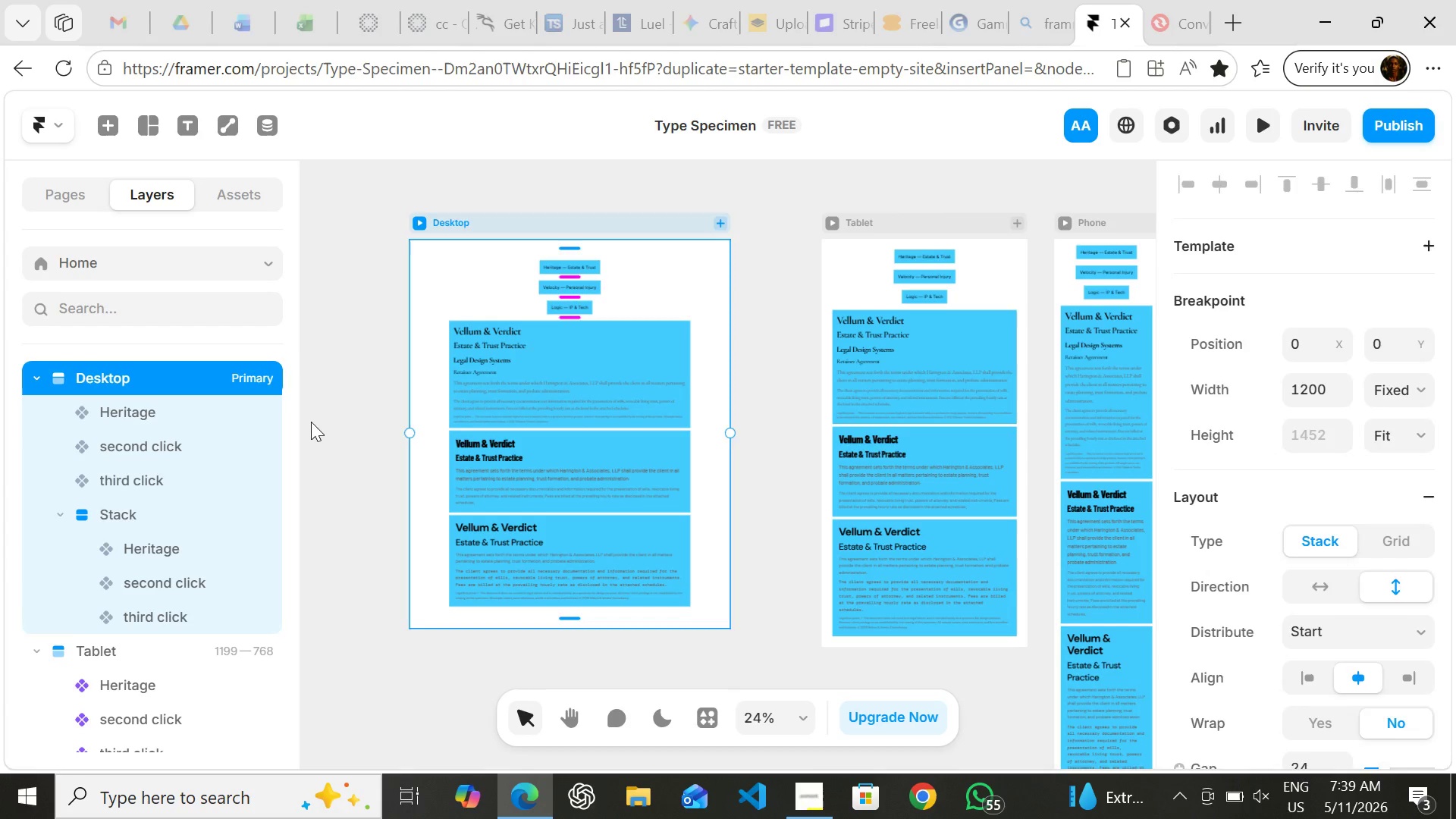 
left_click([311, 422])
 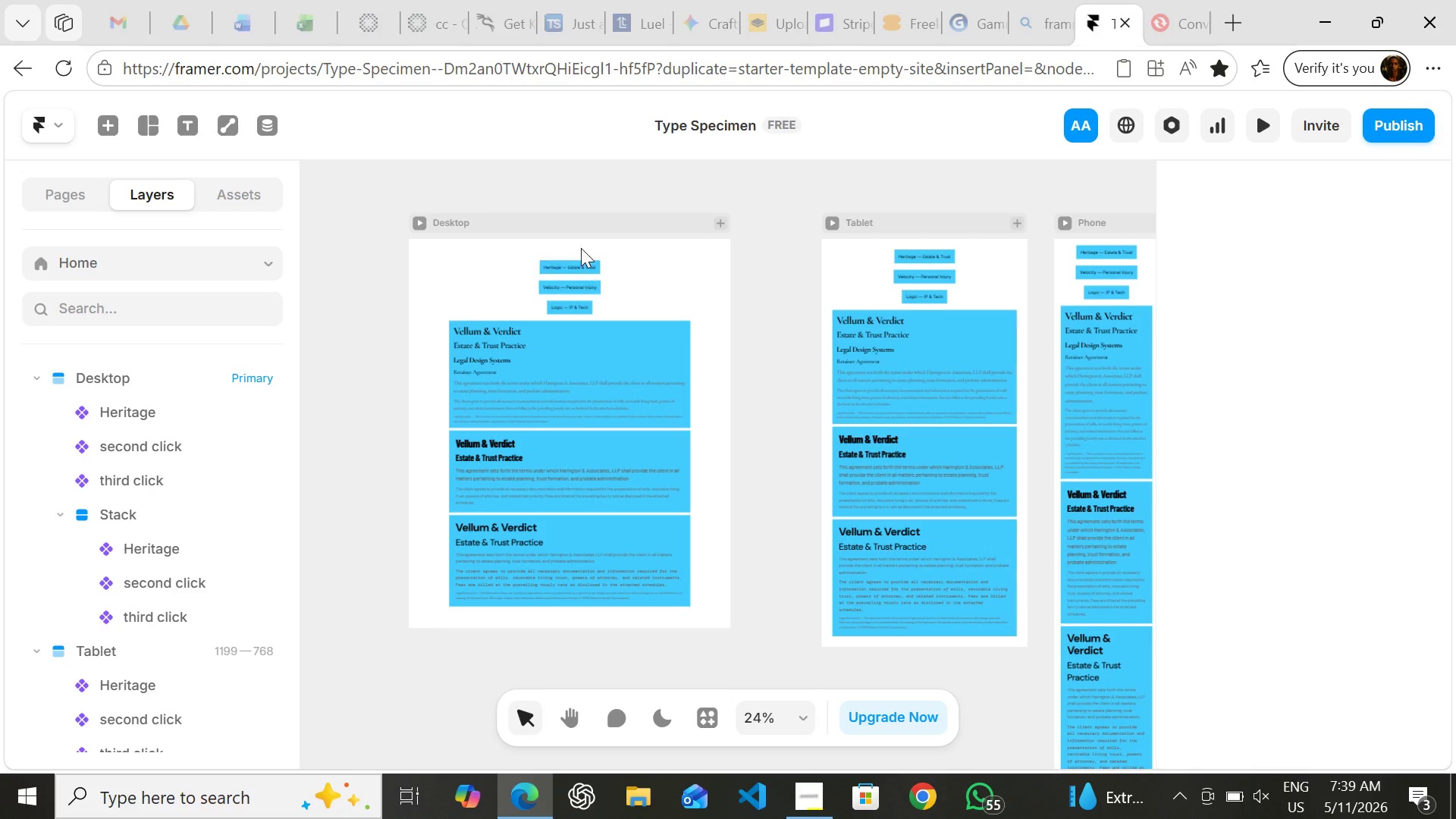 
wait(5.25)
 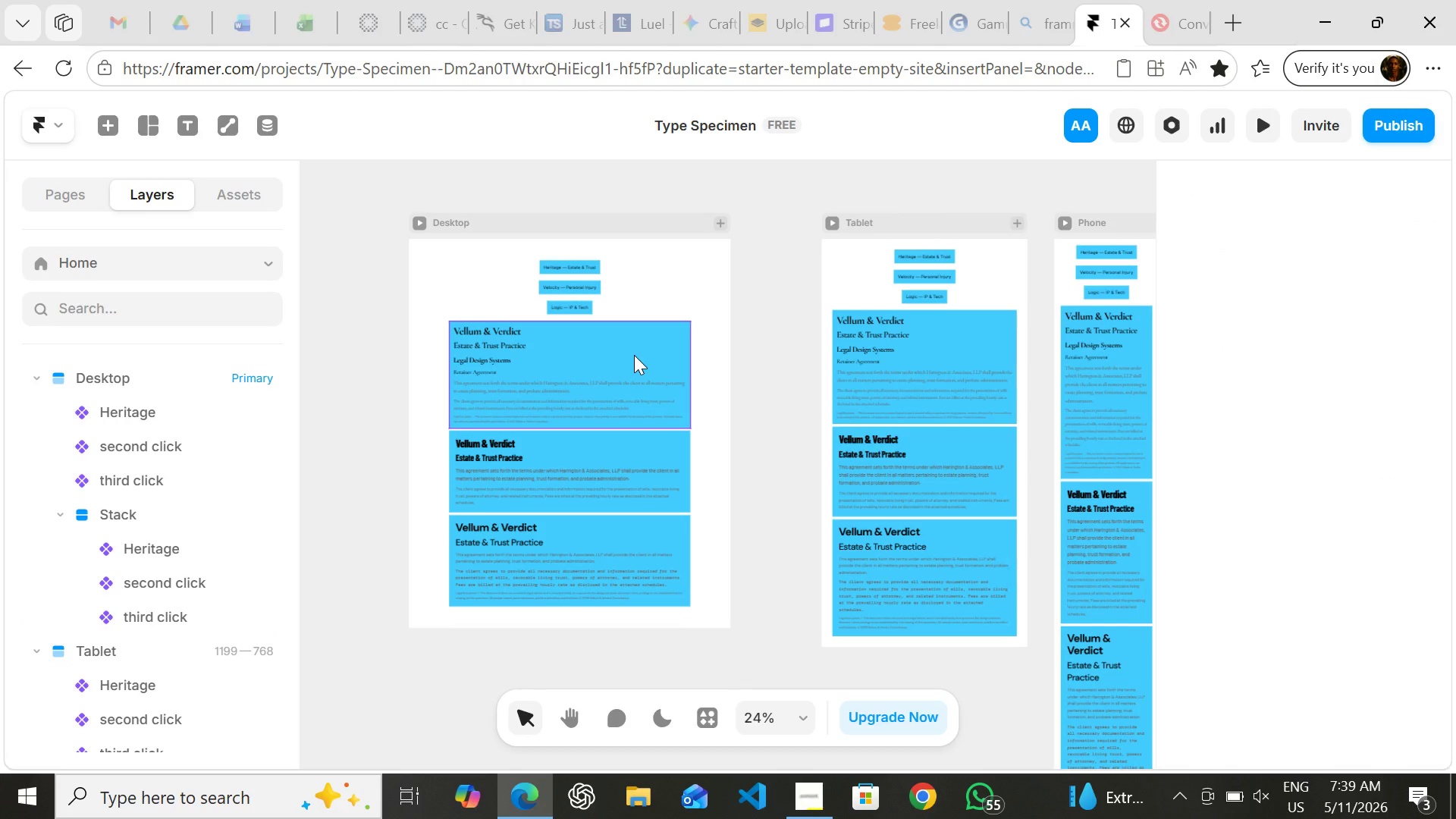 
left_click([569, 231])
 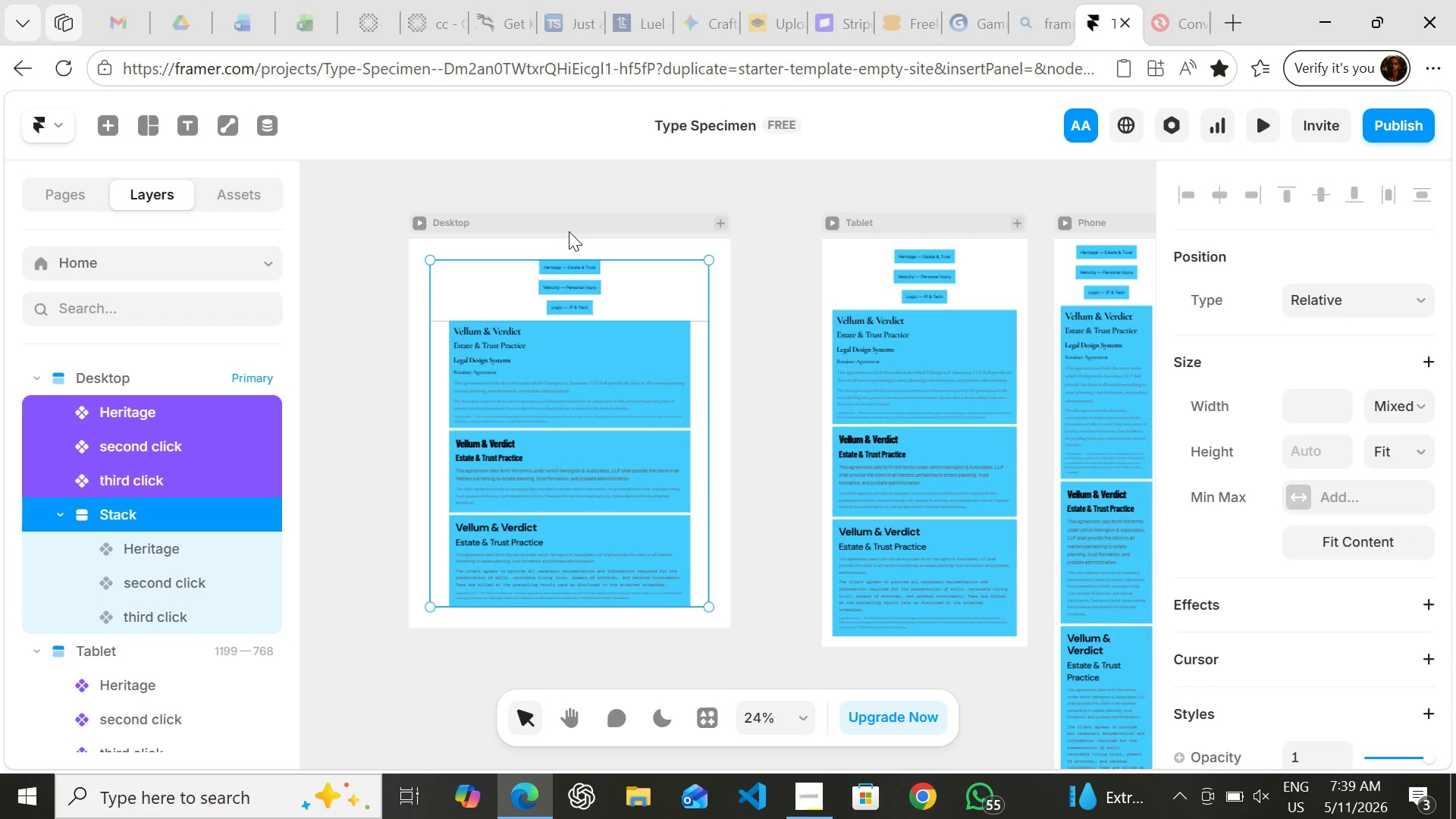 
key(Enter)
 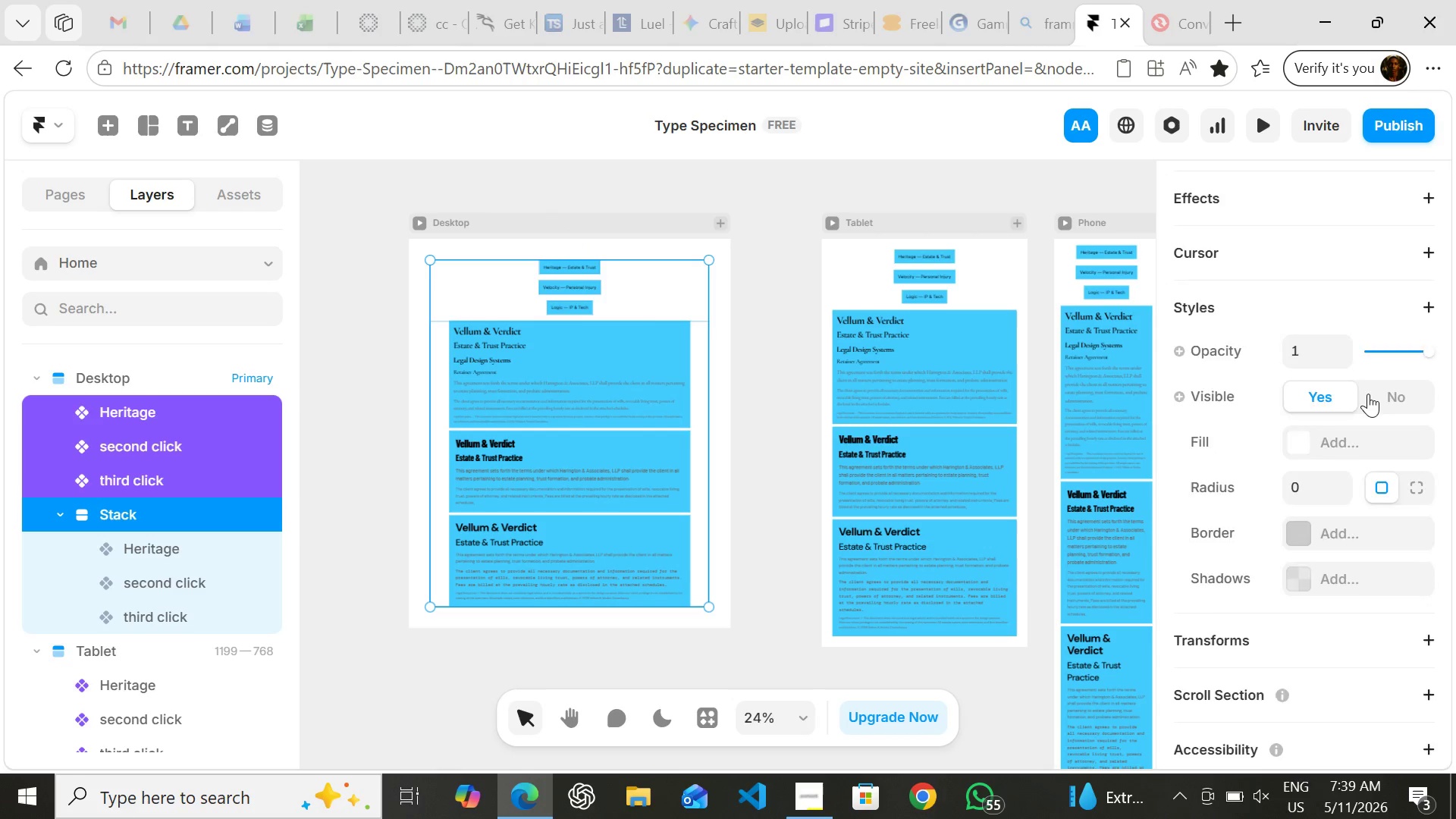 
wait(8.52)
 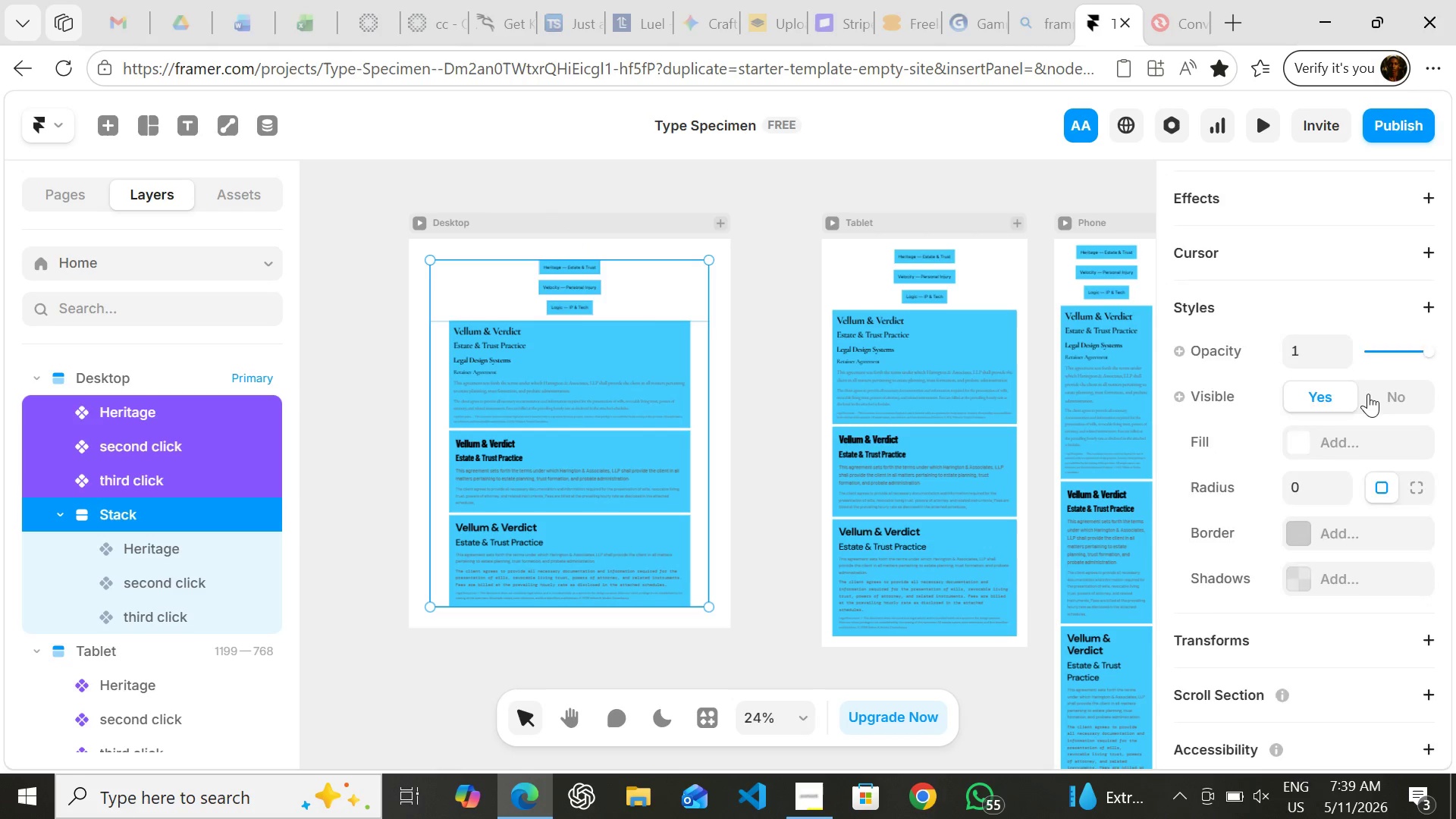 
left_click([334, 270])
 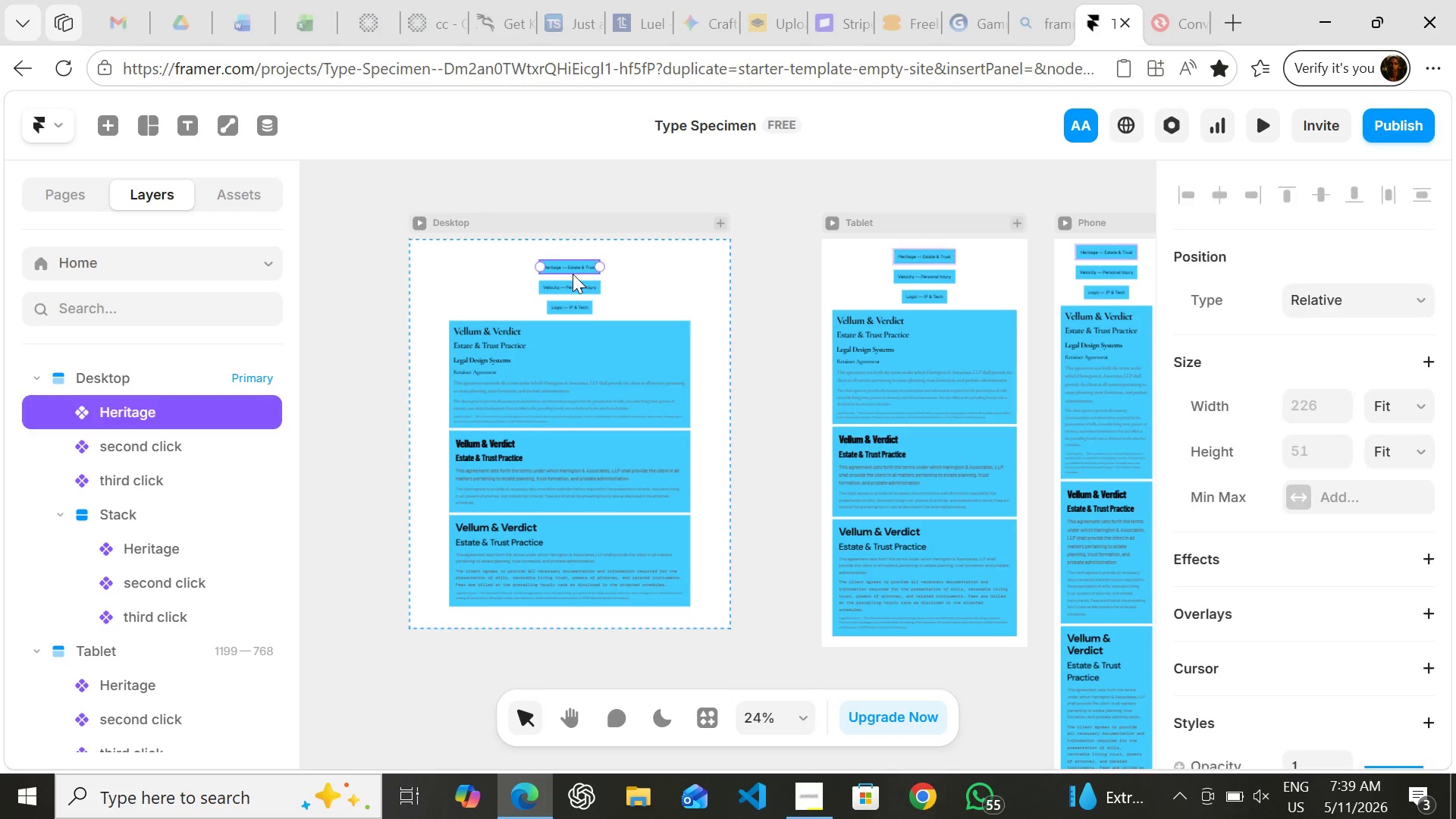 
double_click([573, 274])
 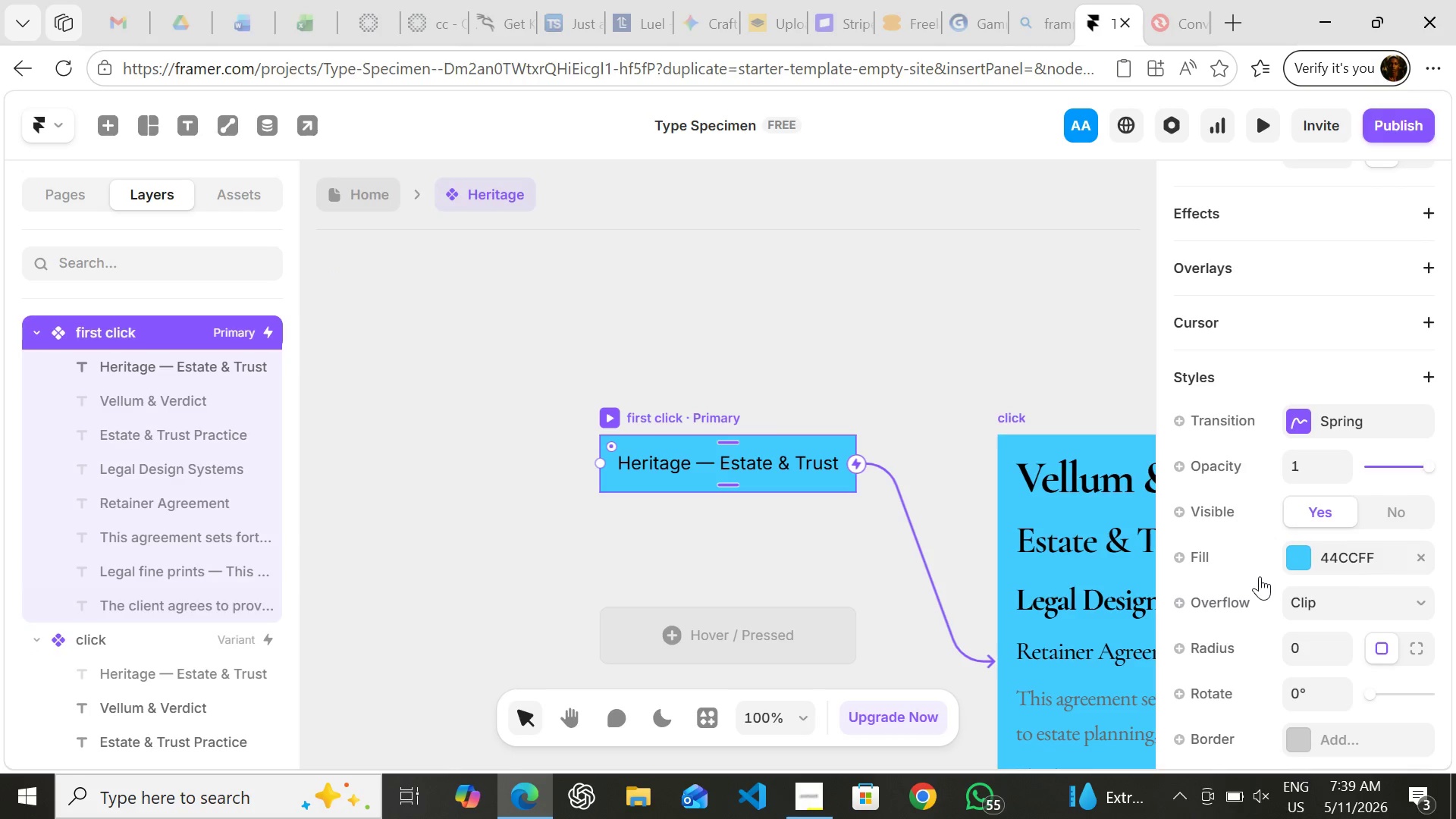 
wait(6.61)
 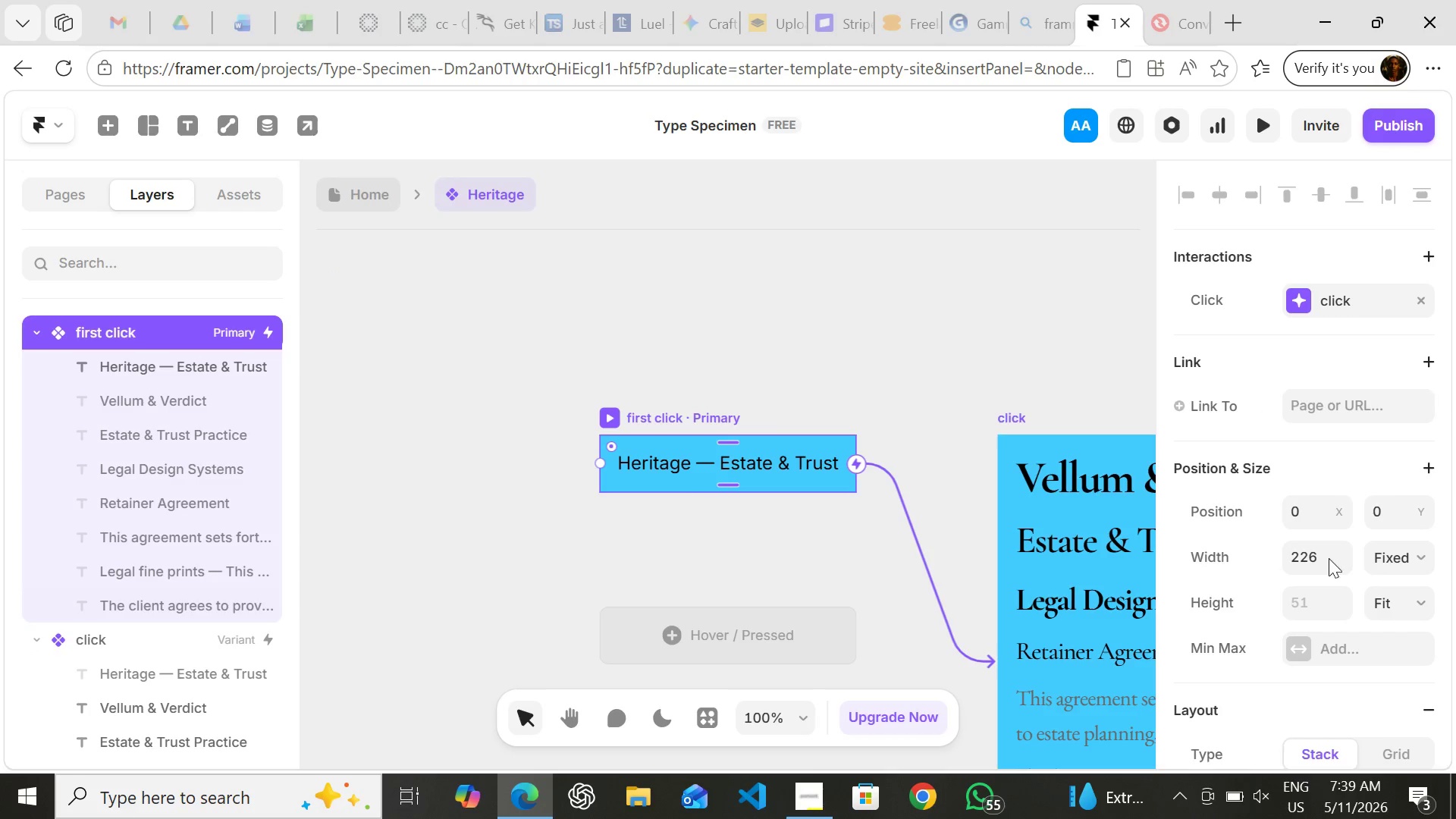 
left_click([1311, 547])
 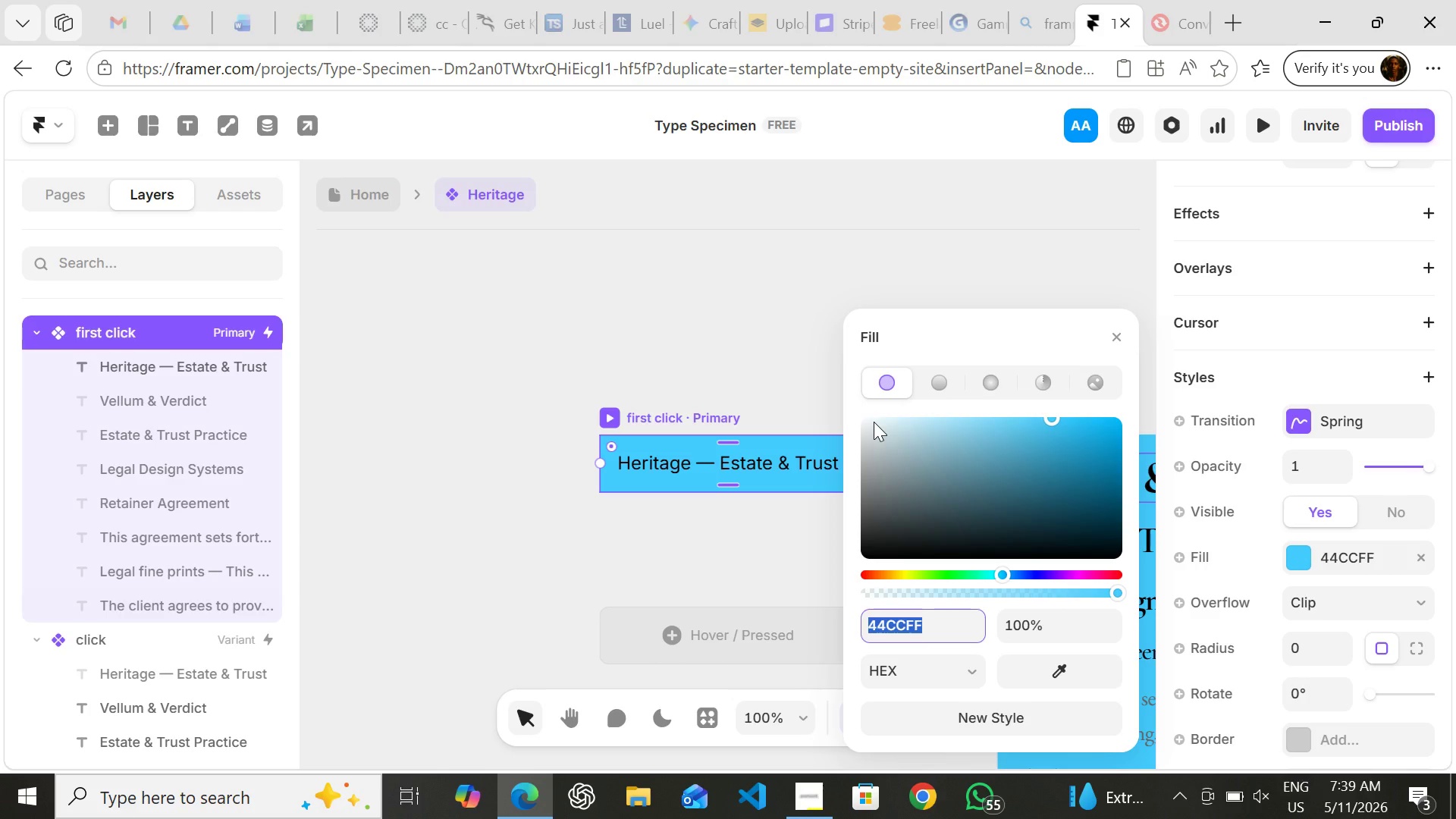 
left_click([874, 422])
 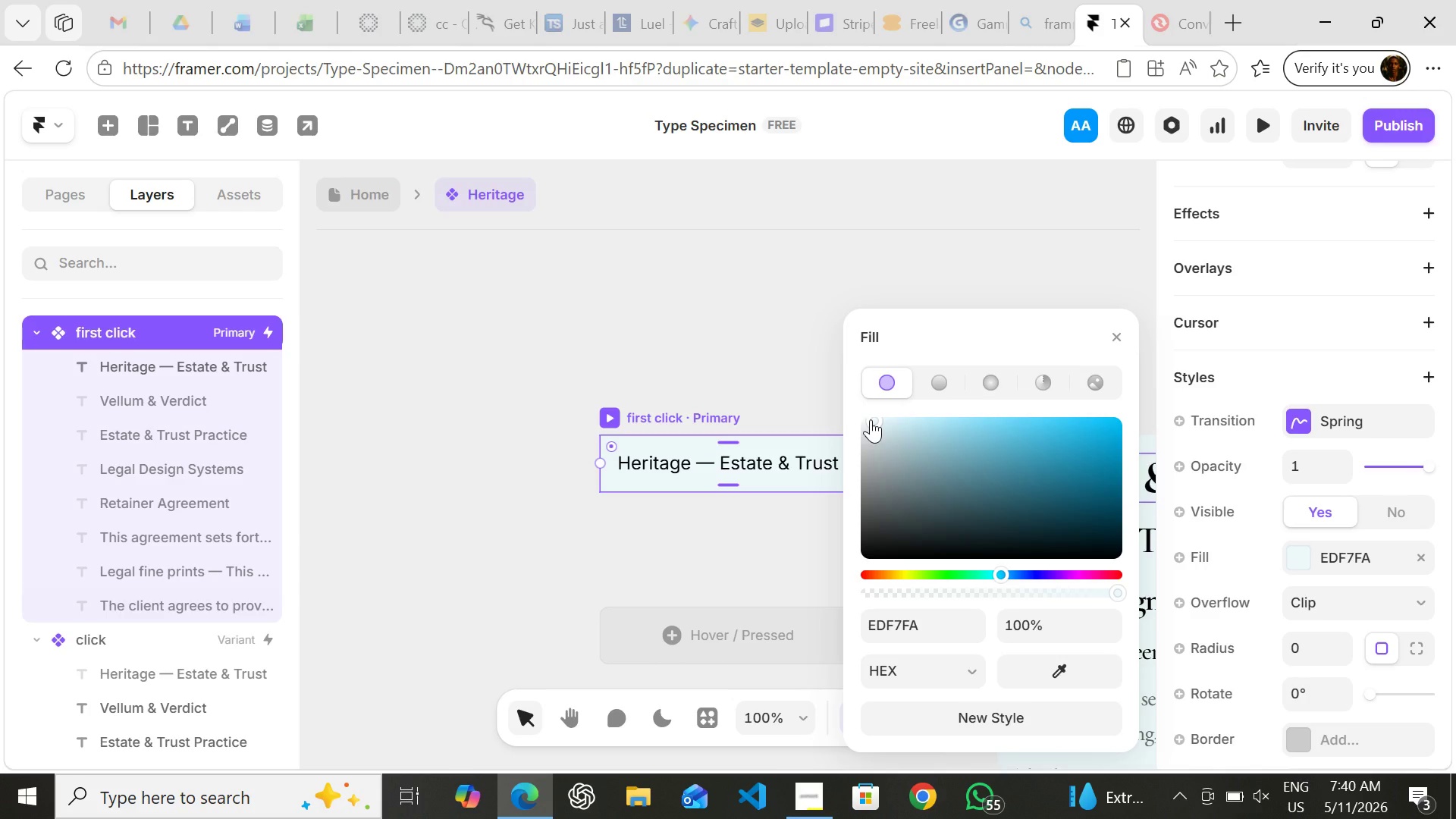 
left_click_drag(start_coordinate=[871, 419], to_coordinate=[867, 388])
 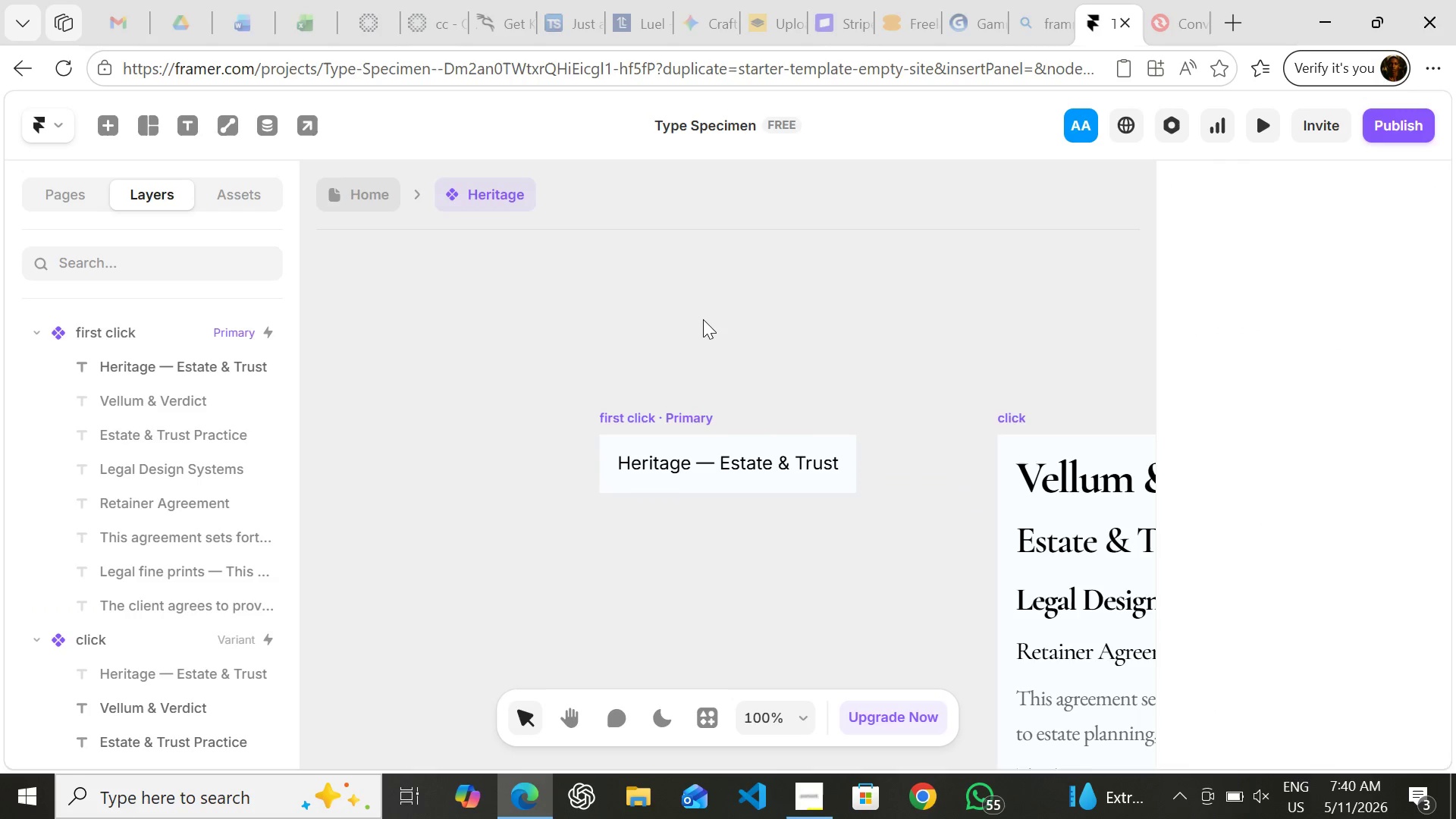 
left_click([703, 319])
 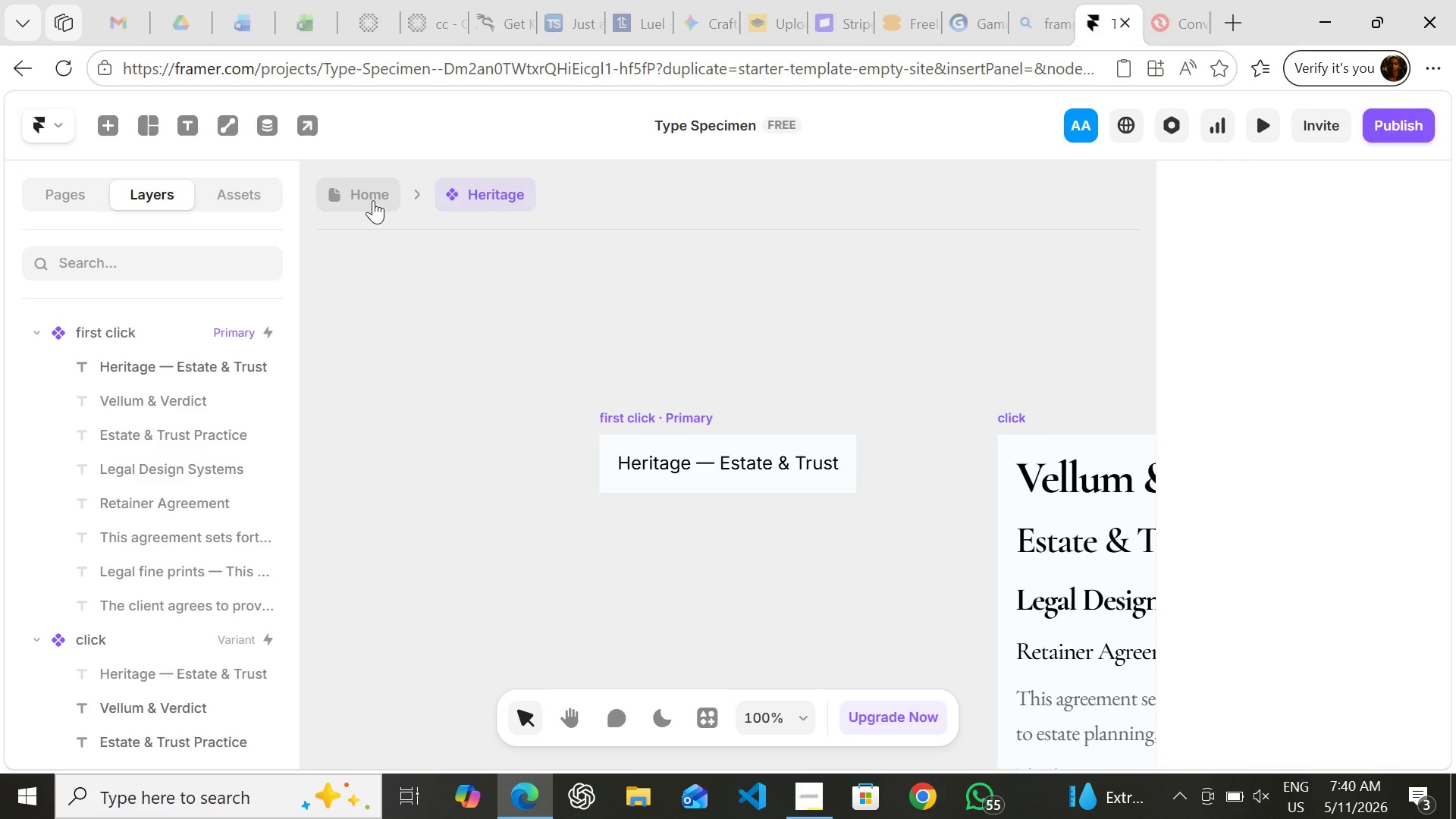 
left_click([373, 200])
 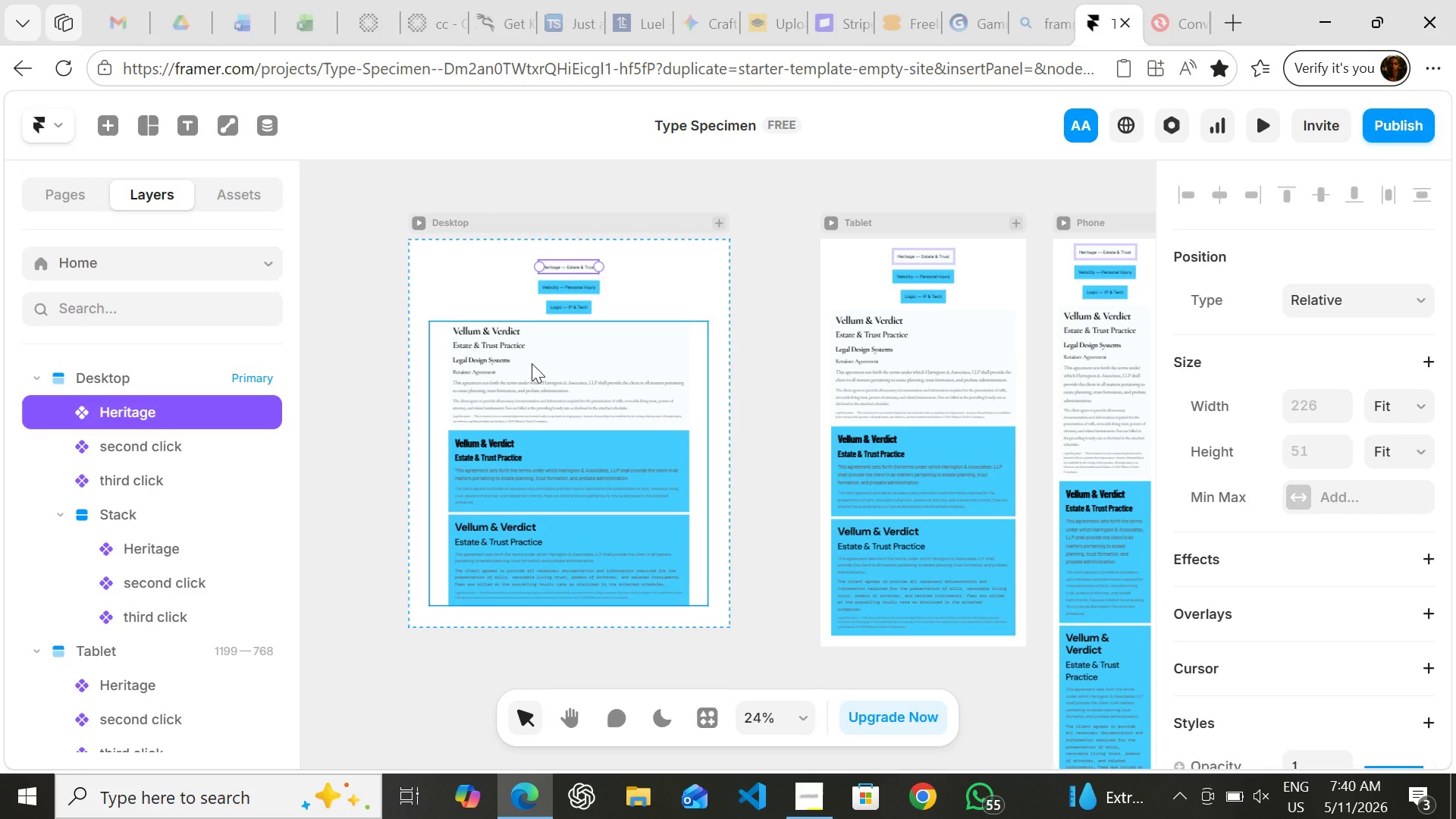 
wait(6.86)
 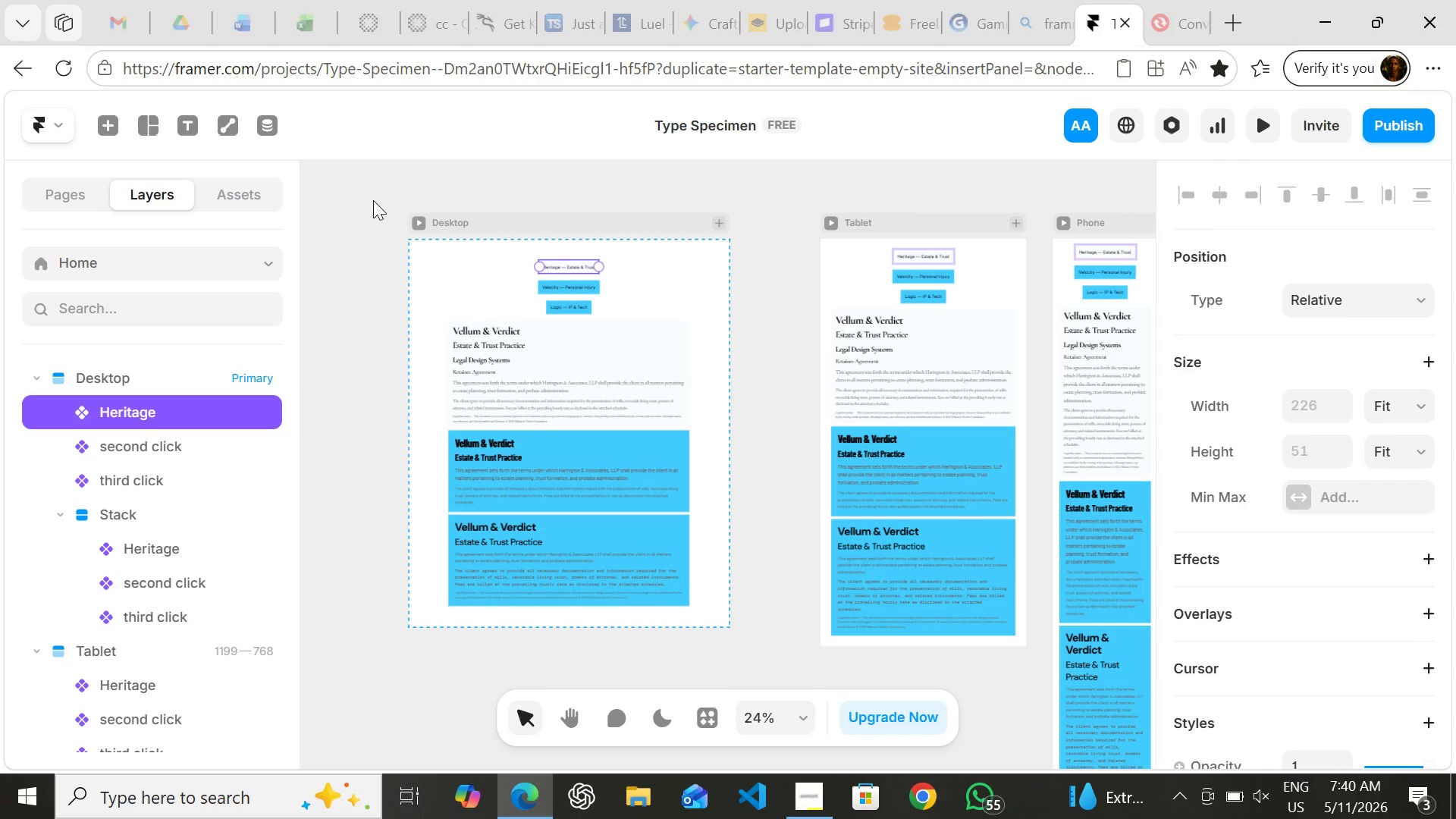 
double_click([563, 284])
 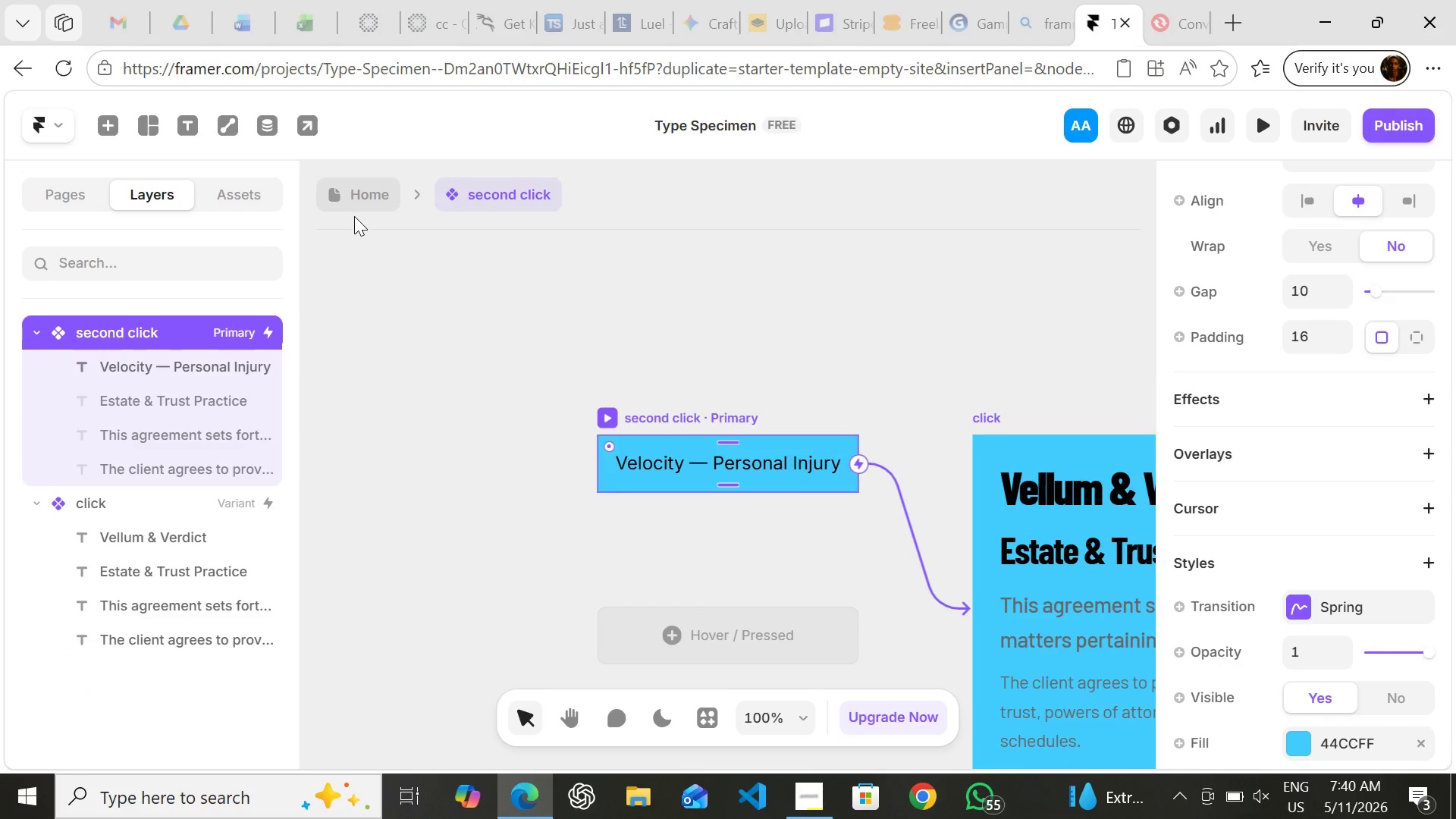 
left_click([357, 196])
 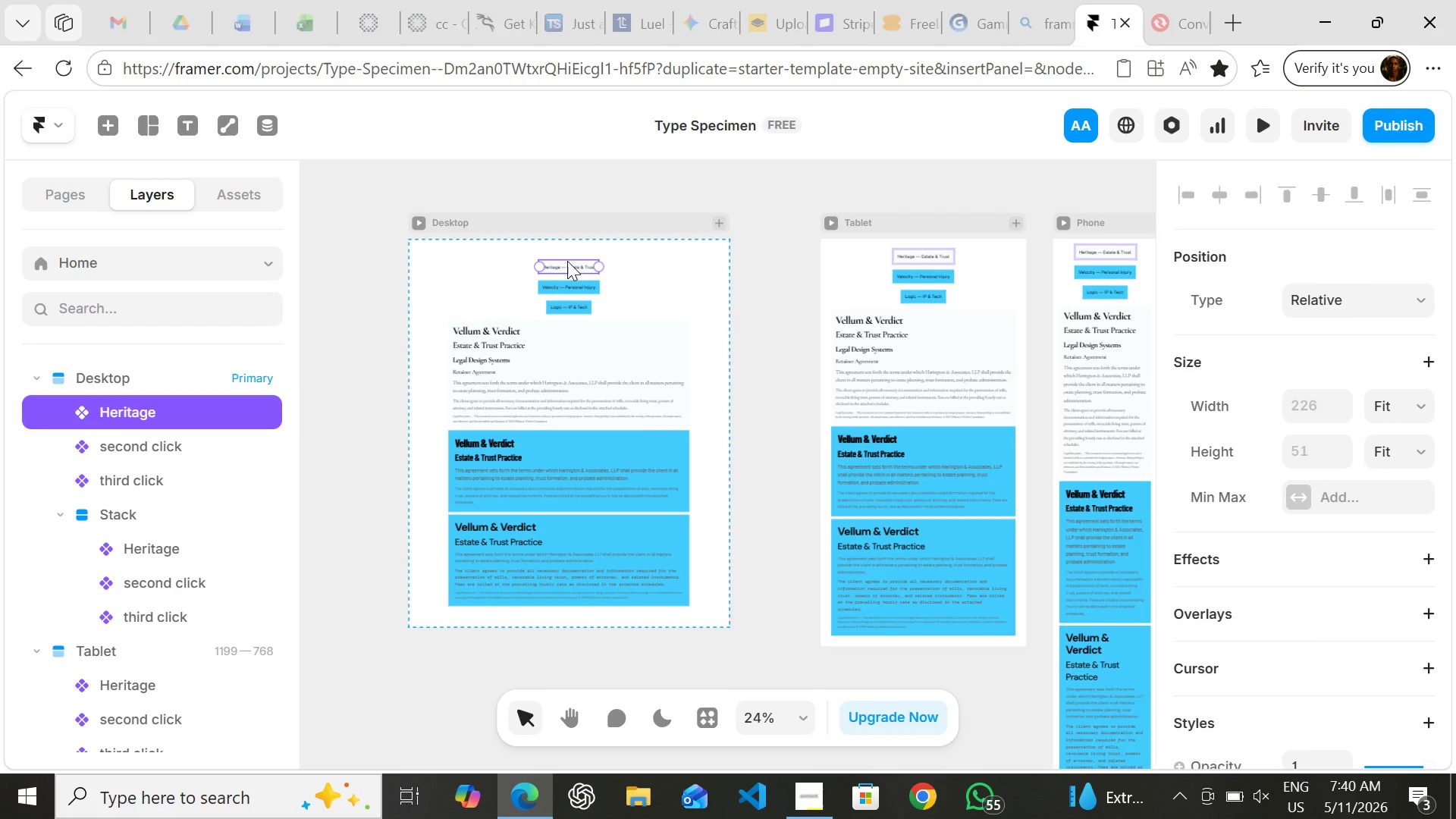 
left_click_drag(start_coordinate=[567, 261], to_coordinate=[595, 191])
 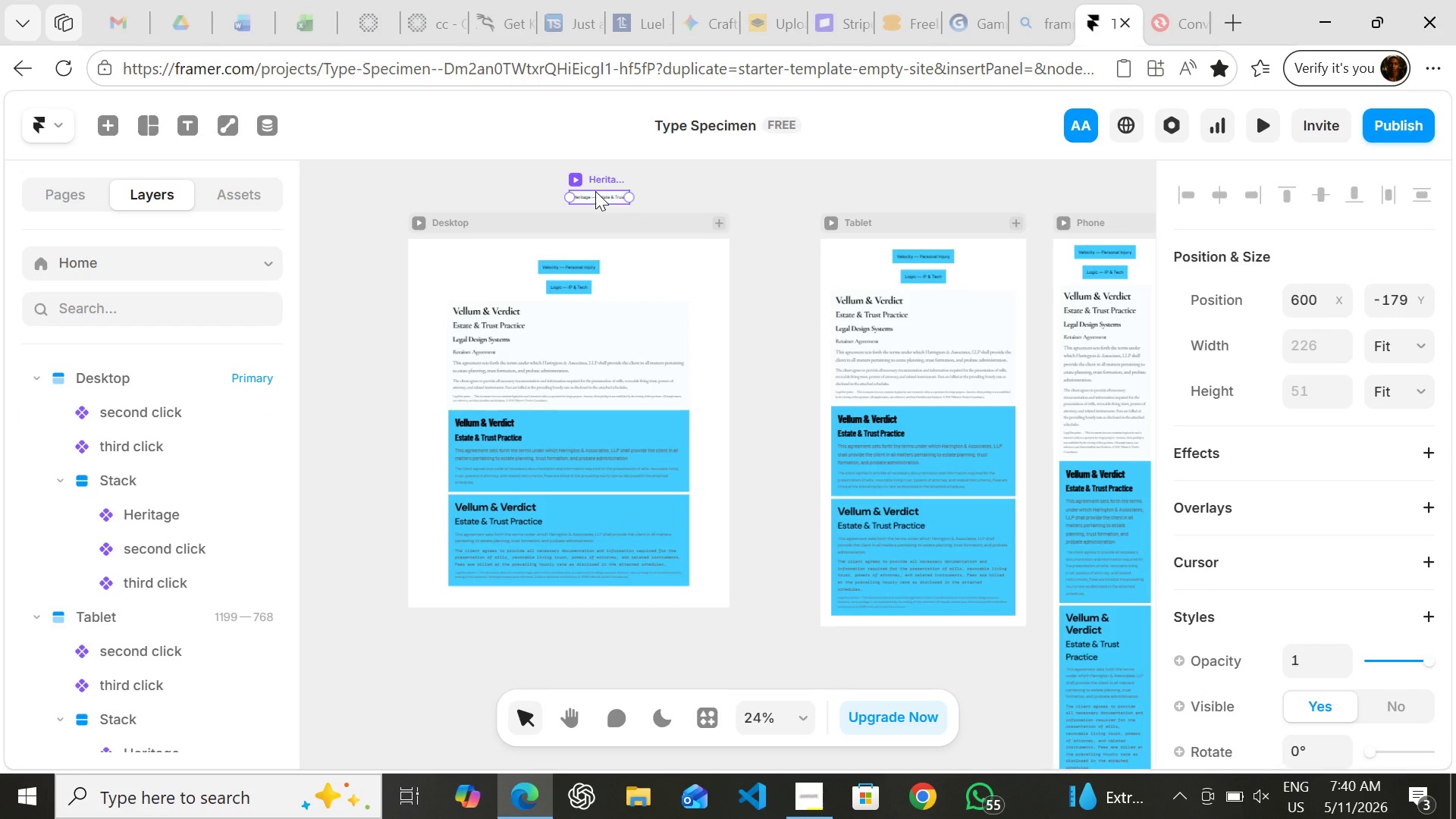 
right_click([595, 191])
 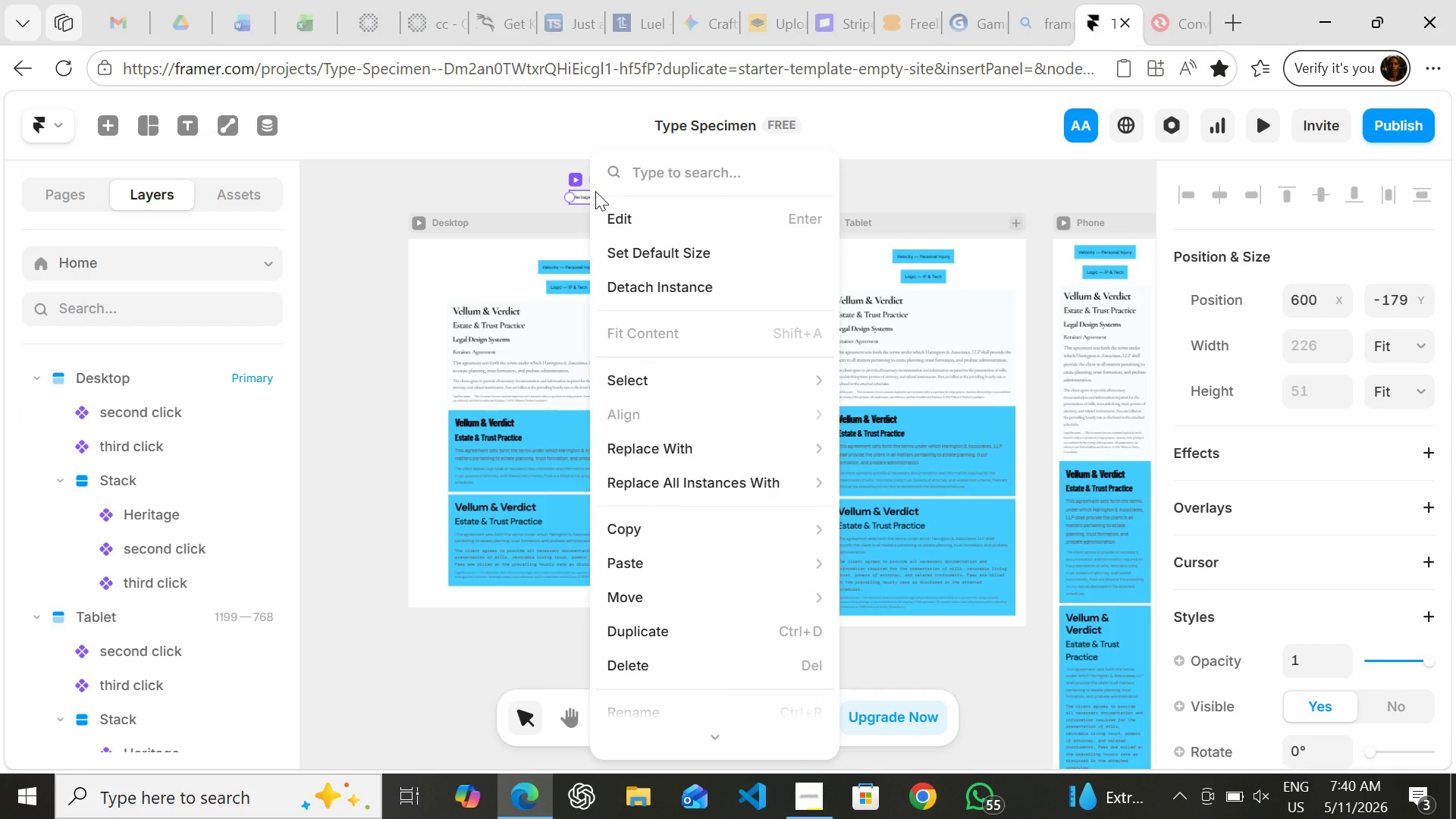 
hold_key(key=ControlRight, duration=1.0)
 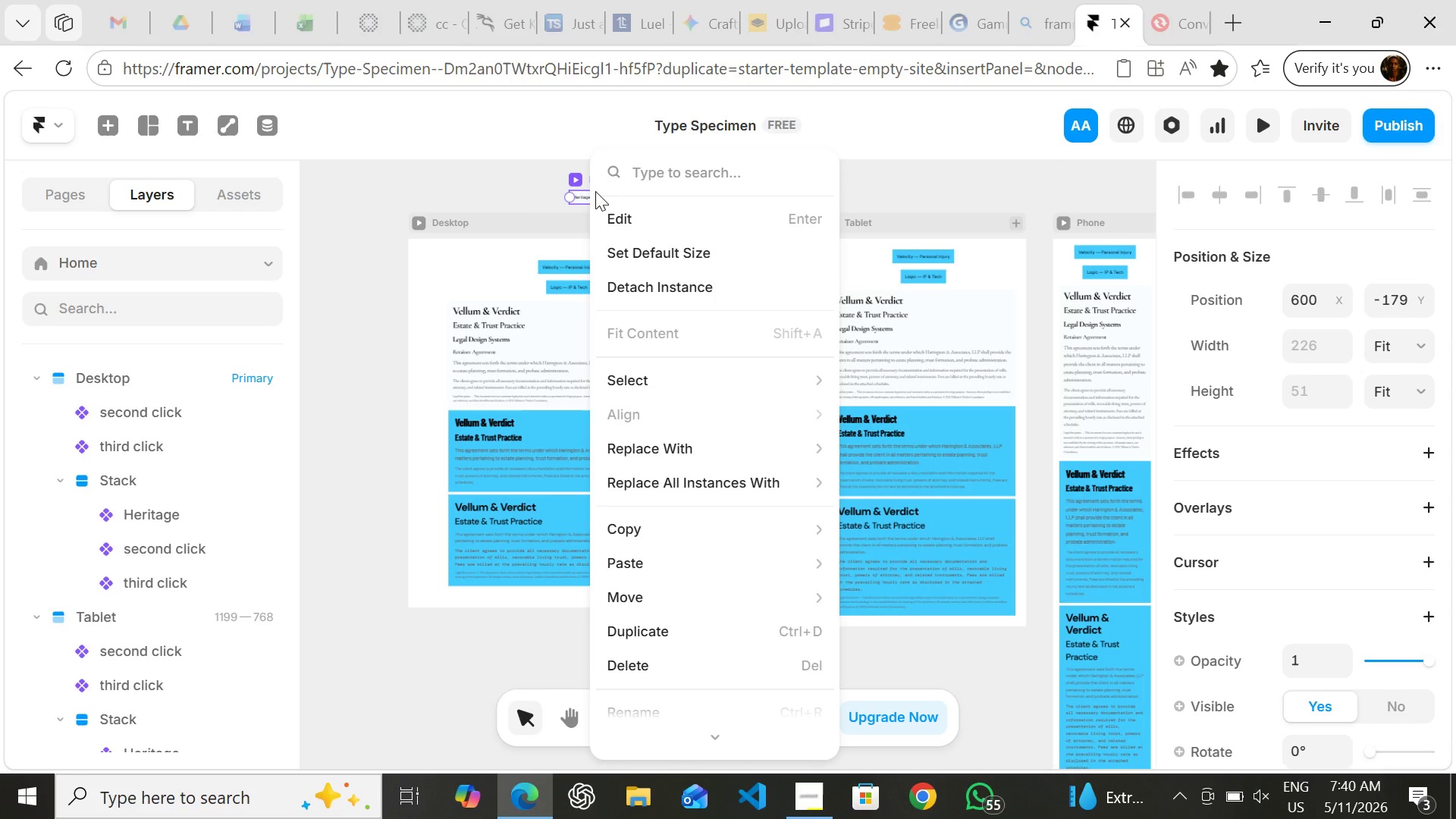 
key(Control+Z)
 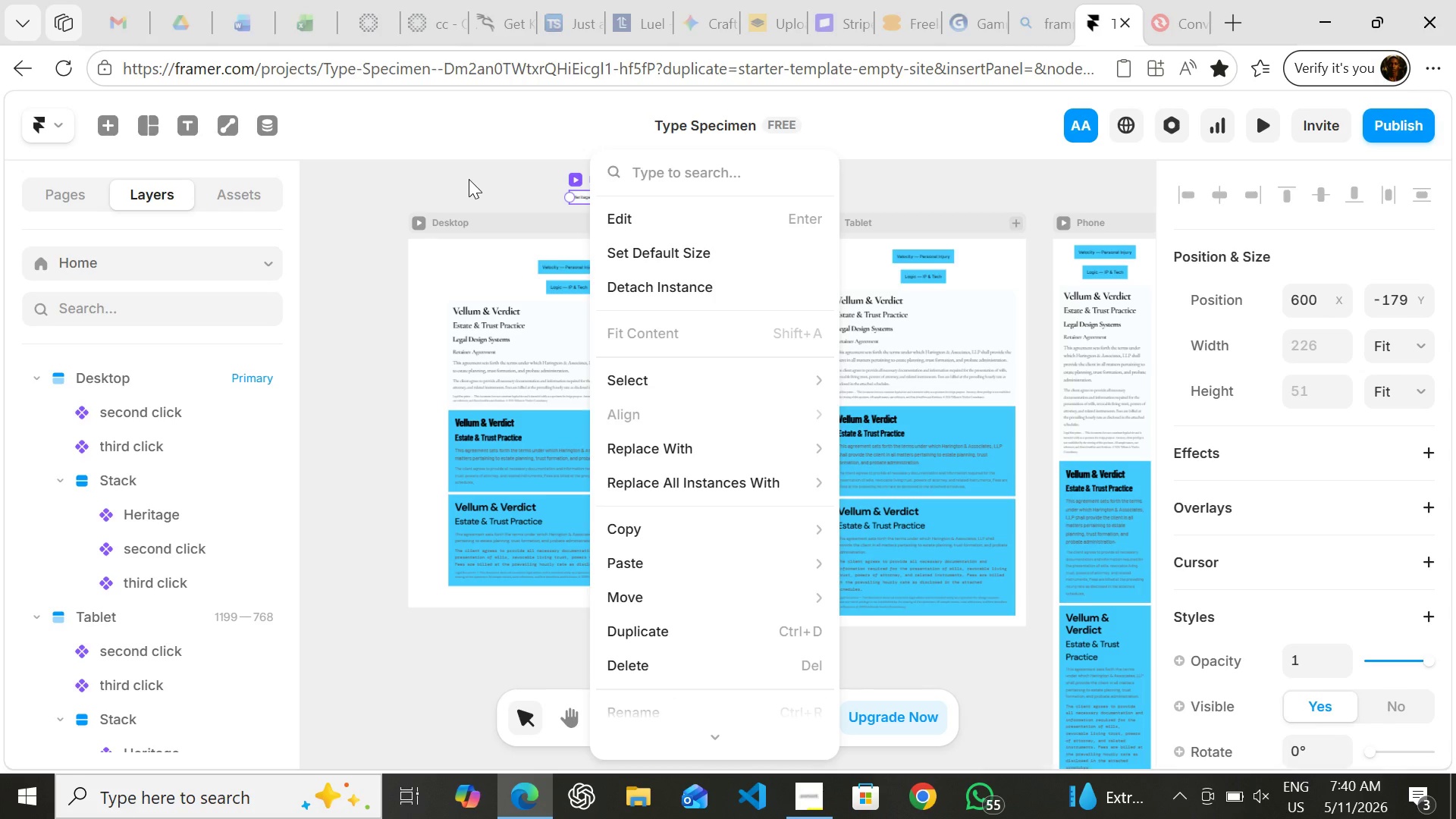 
left_click([469, 179])
 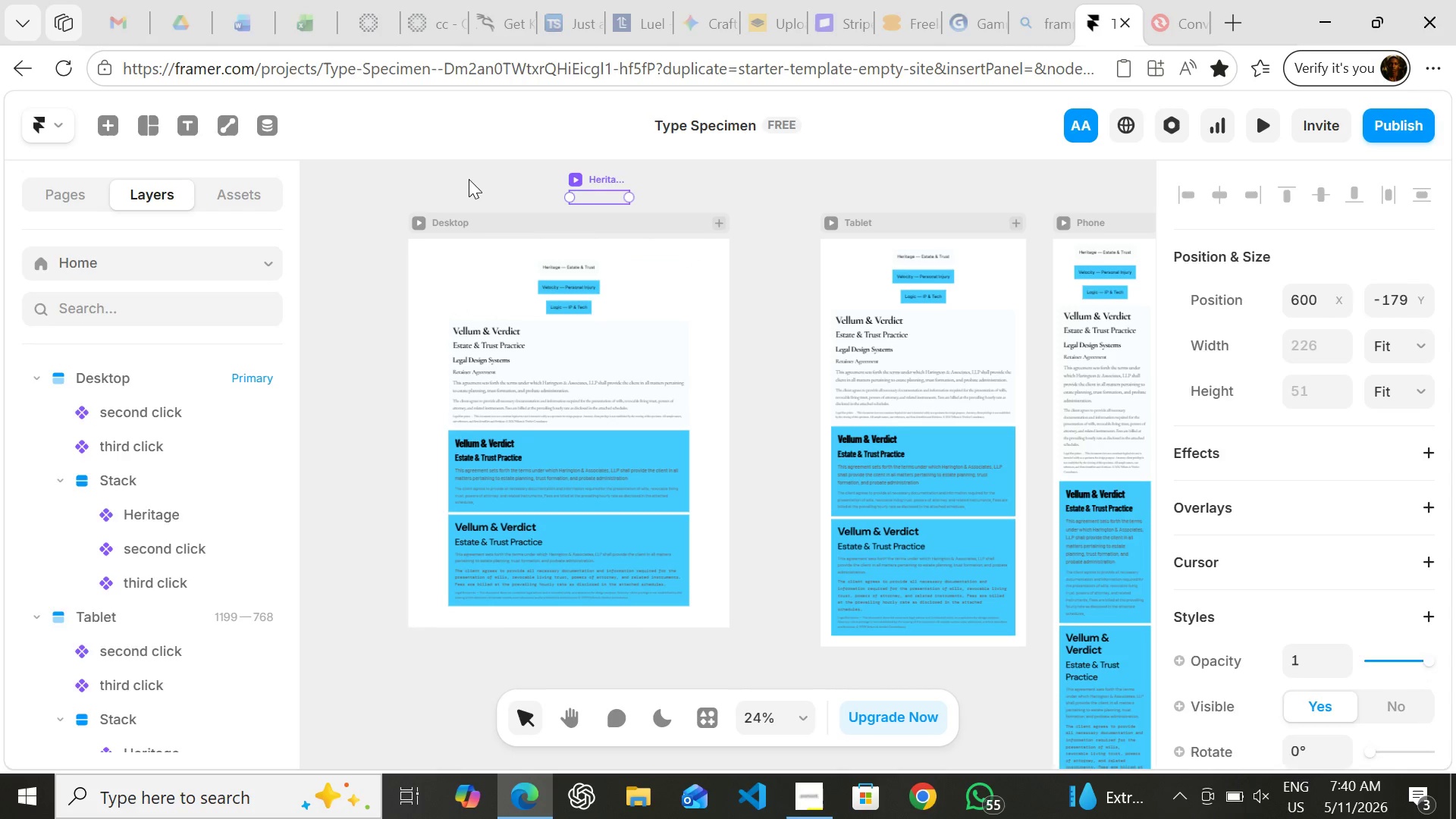 
key(Control+Z)
 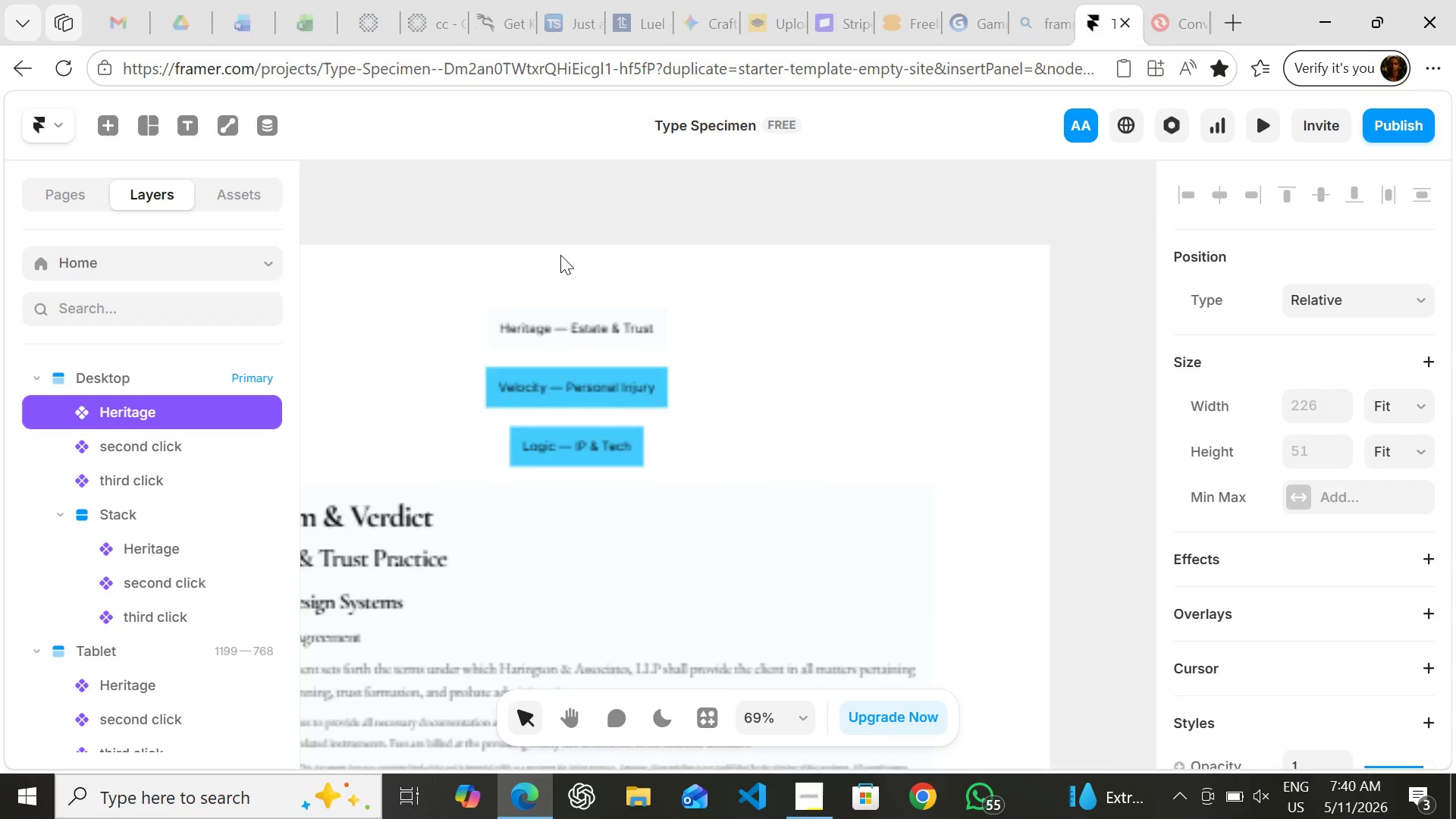 
wait(6.25)
 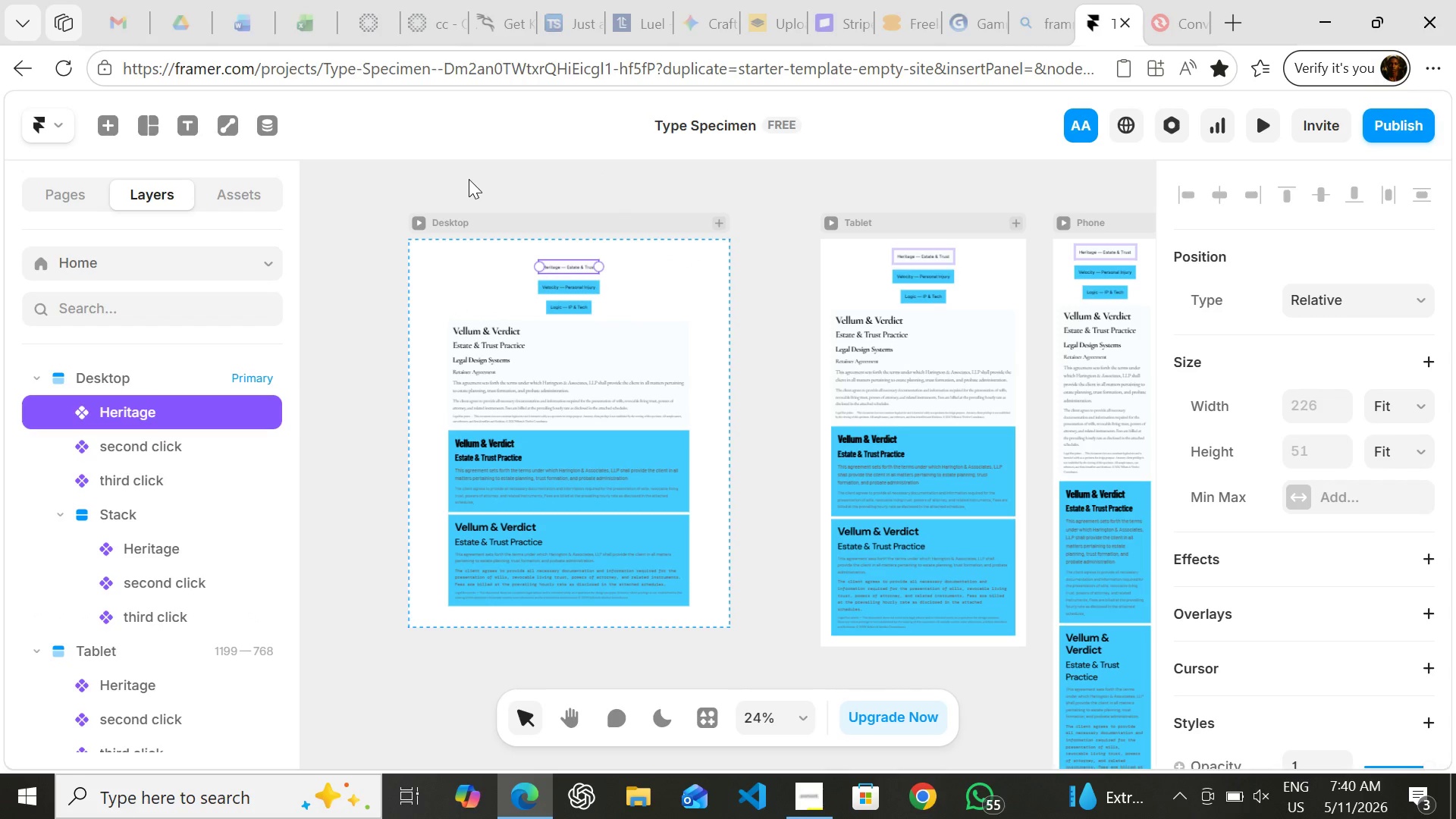 
double_click([594, 344])
 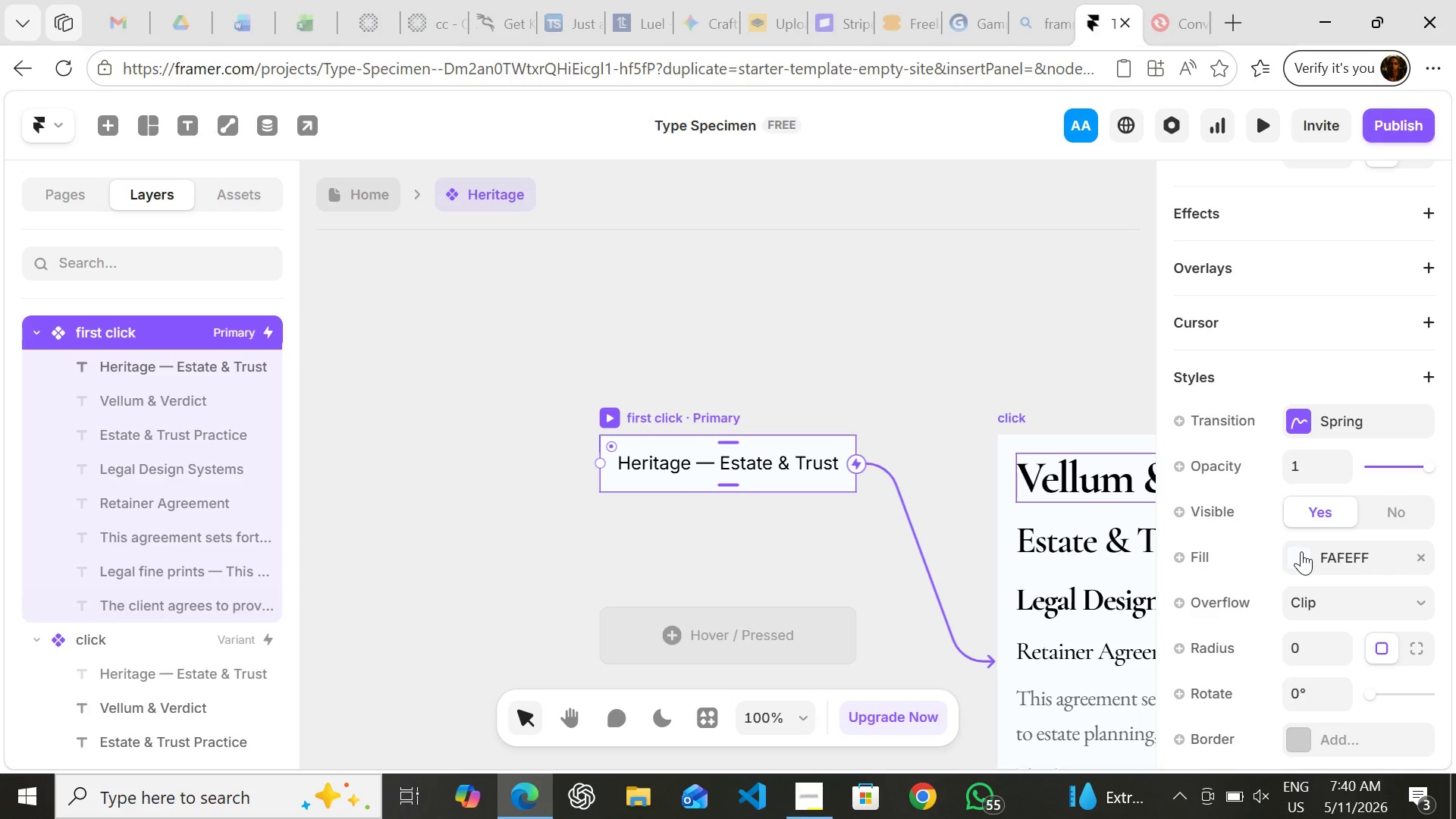 
left_click([1301, 551])
 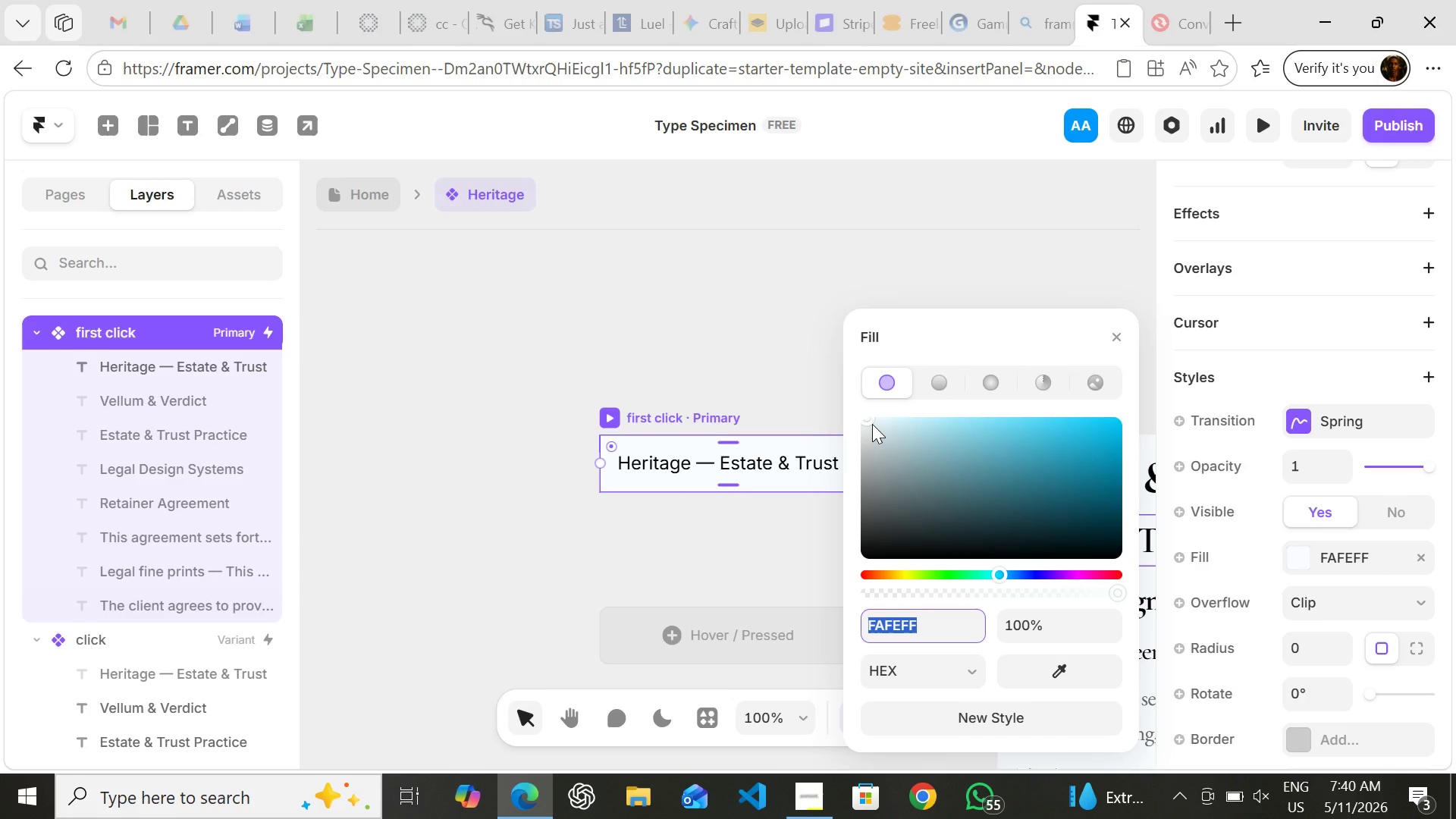 
wait(5.56)
 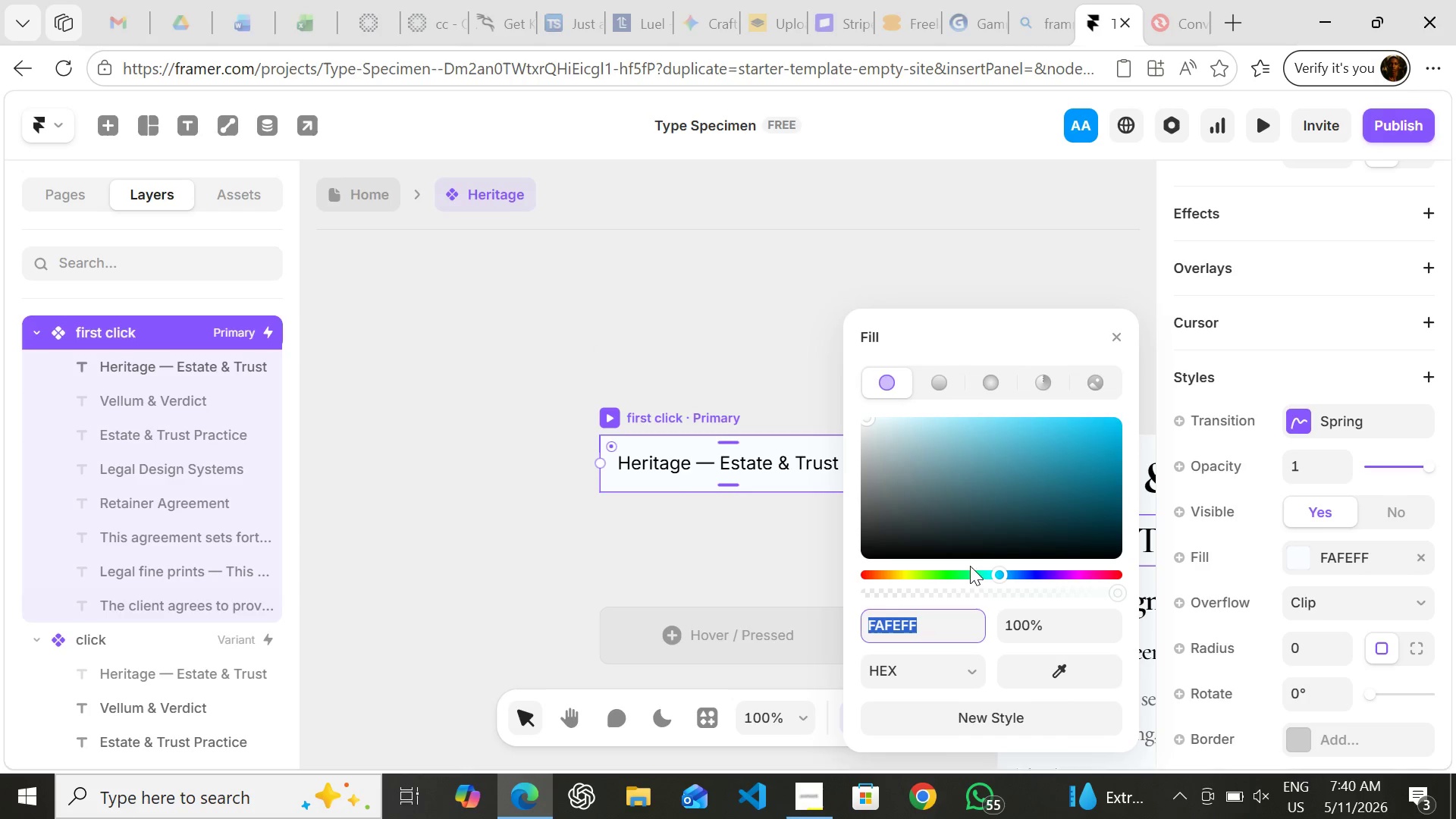 
left_click_drag(start_coordinate=[865, 416], to_coordinate=[861, 419])
 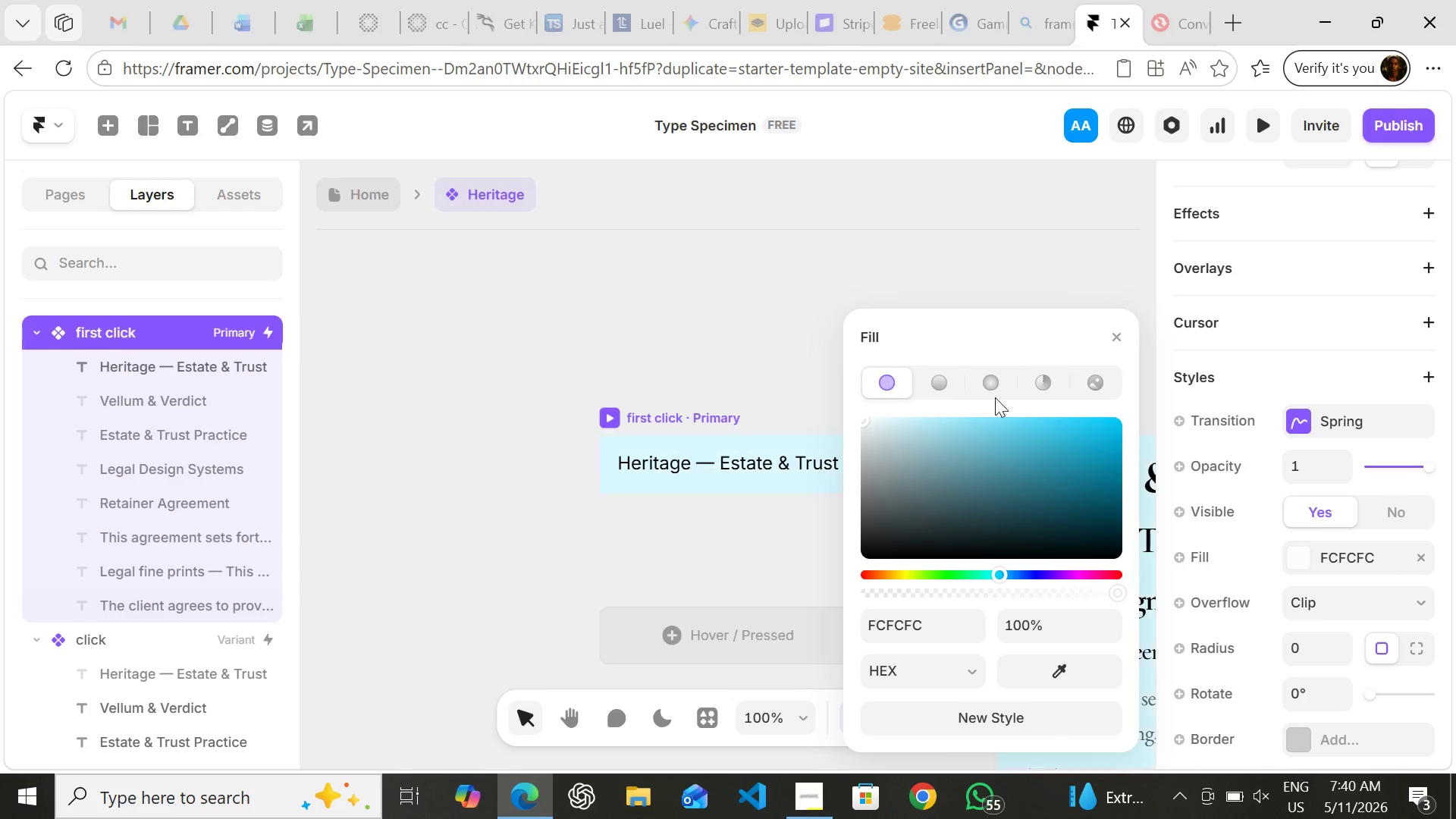 
left_click_drag(start_coordinate=[861, 419], to_coordinate=[1163, 457])
 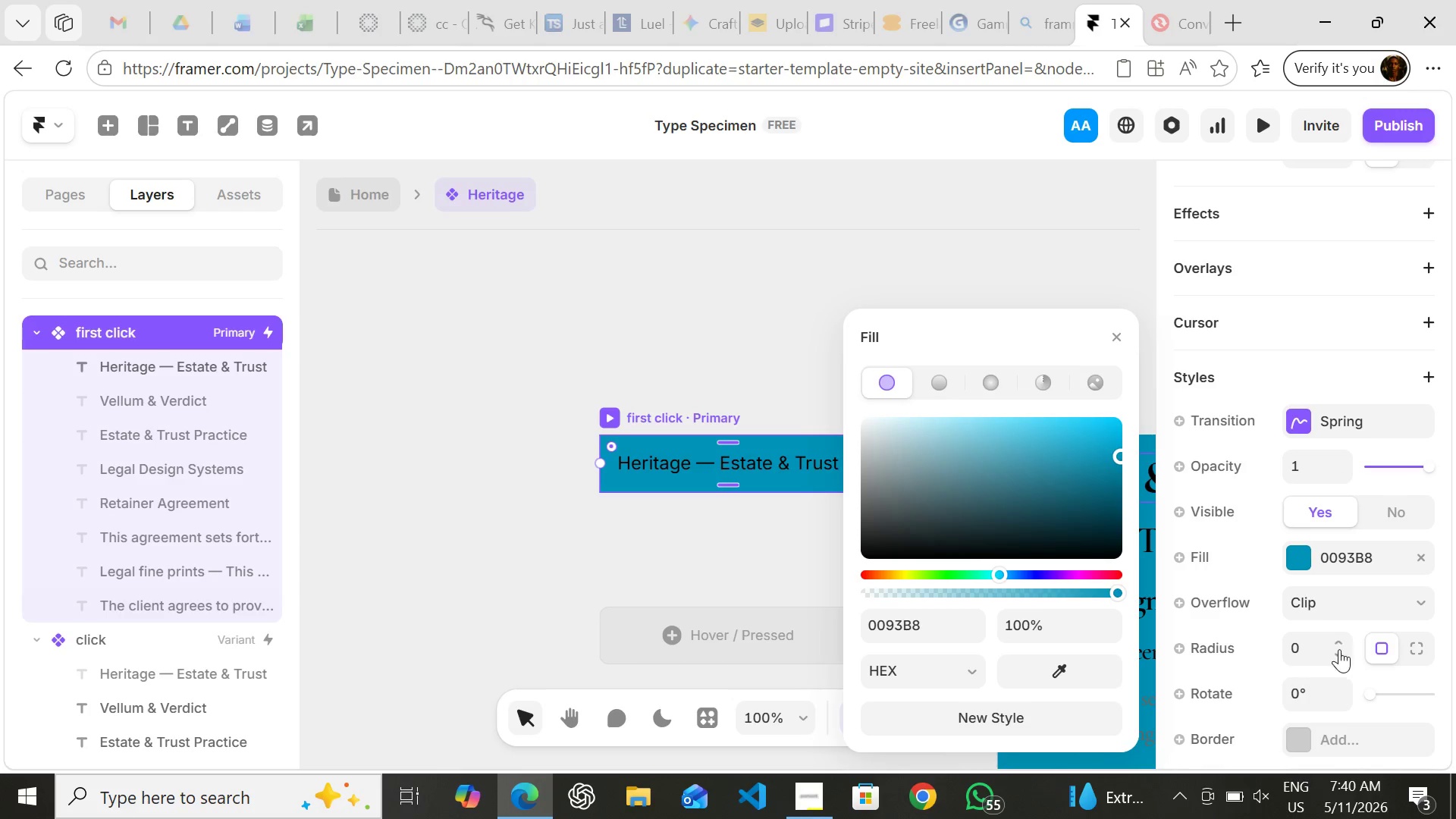 
left_click([1312, 653])
 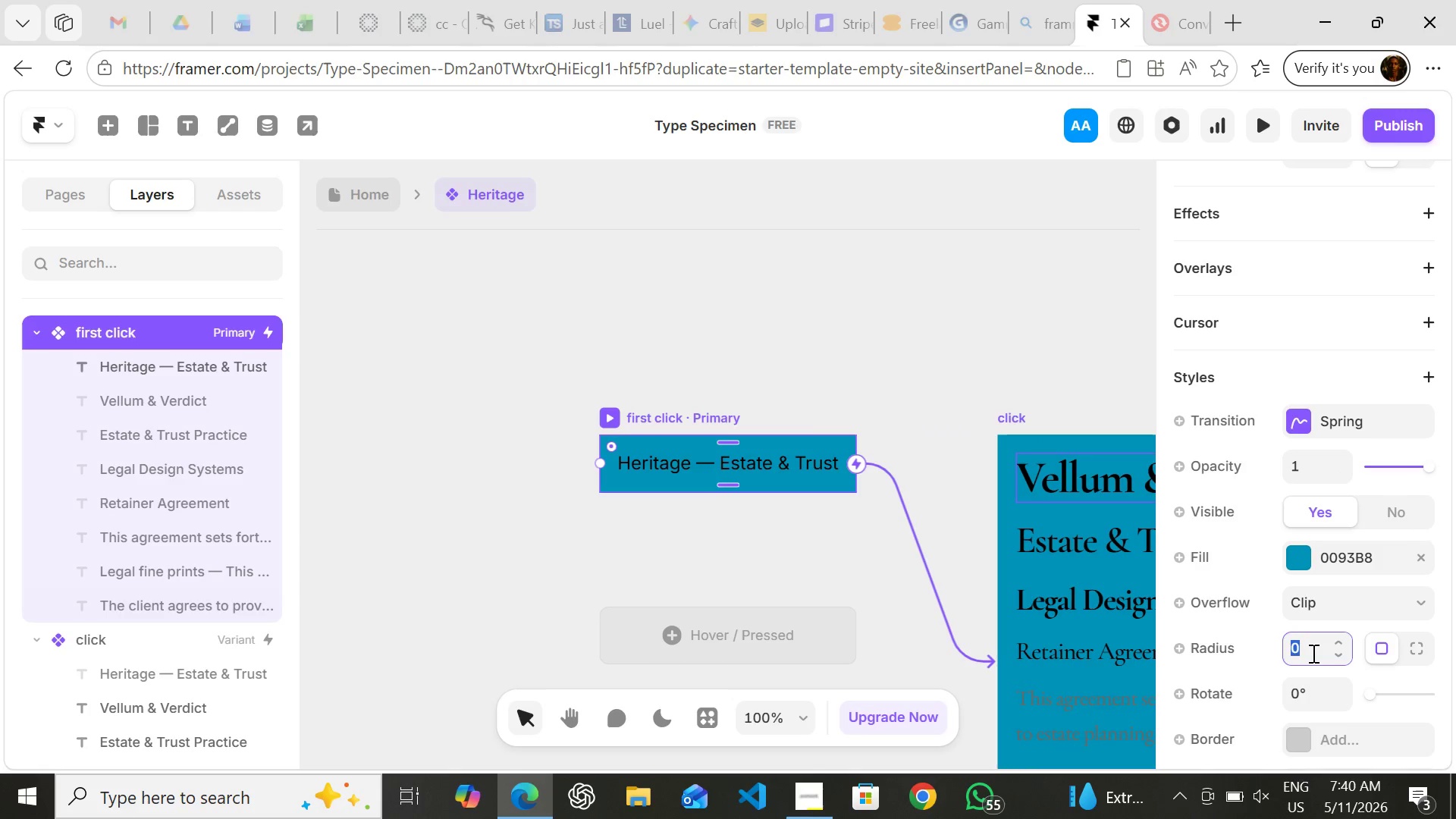 
type(12)
 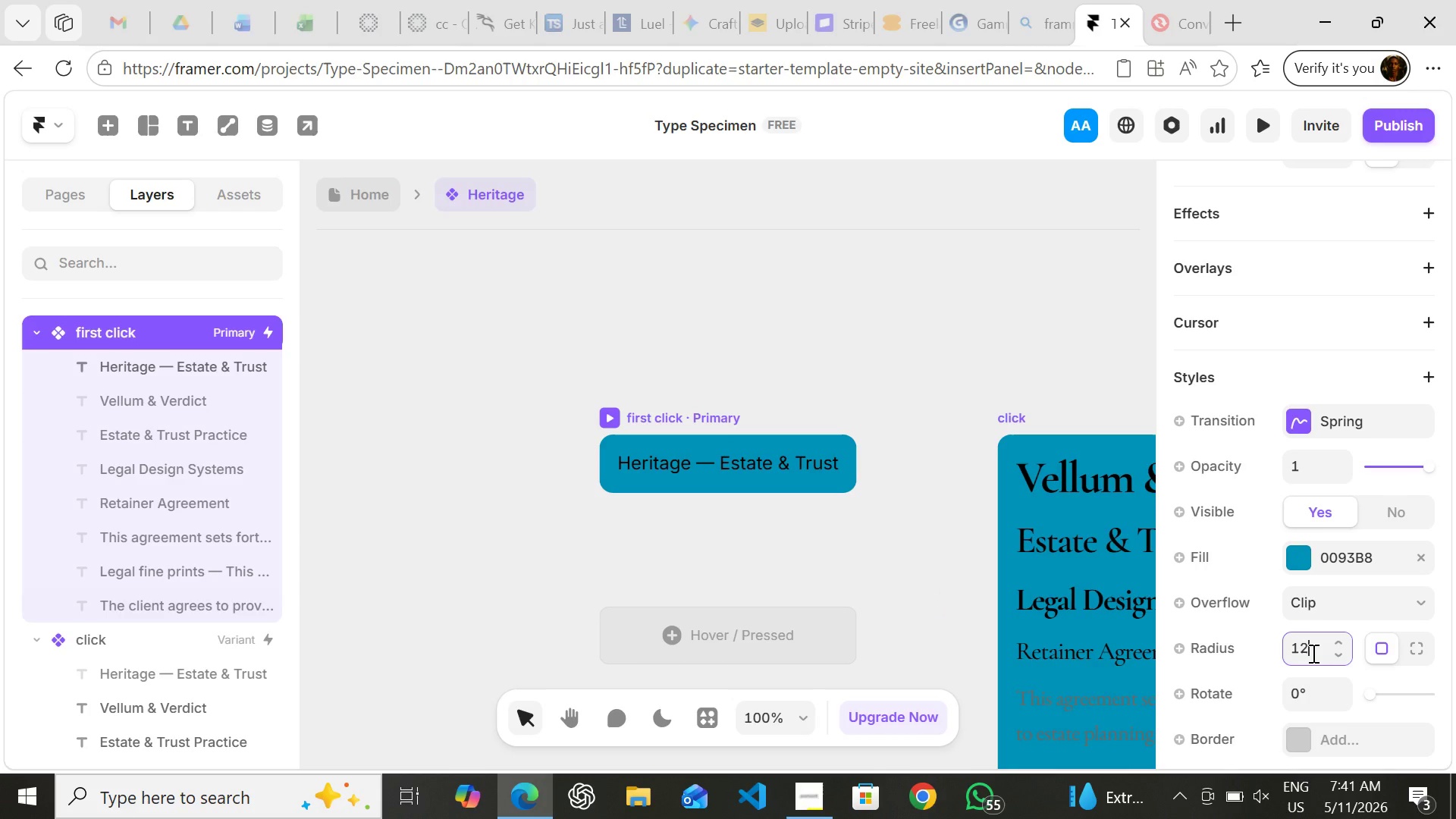 
key(Enter)
 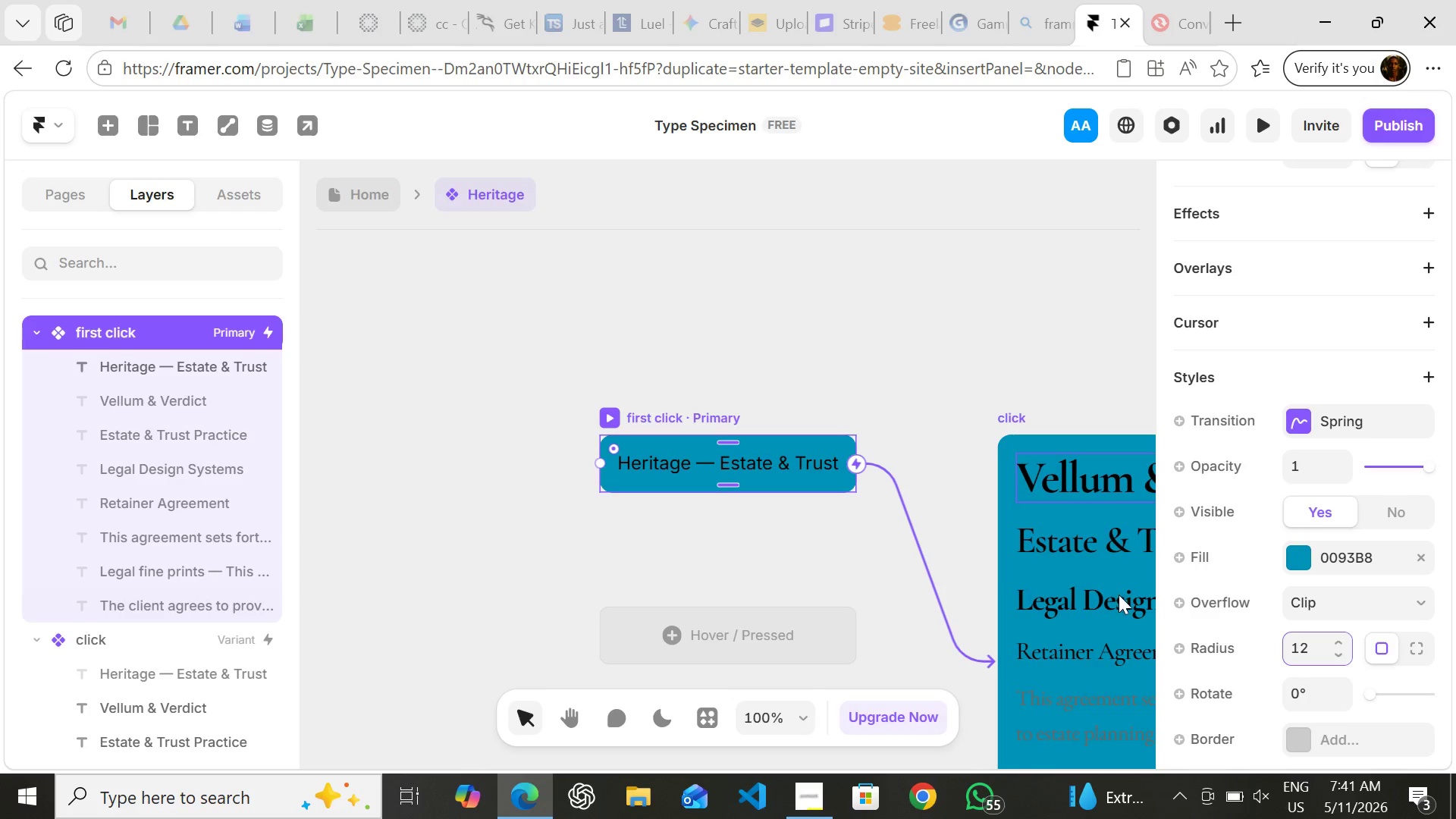 
wait(9.88)
 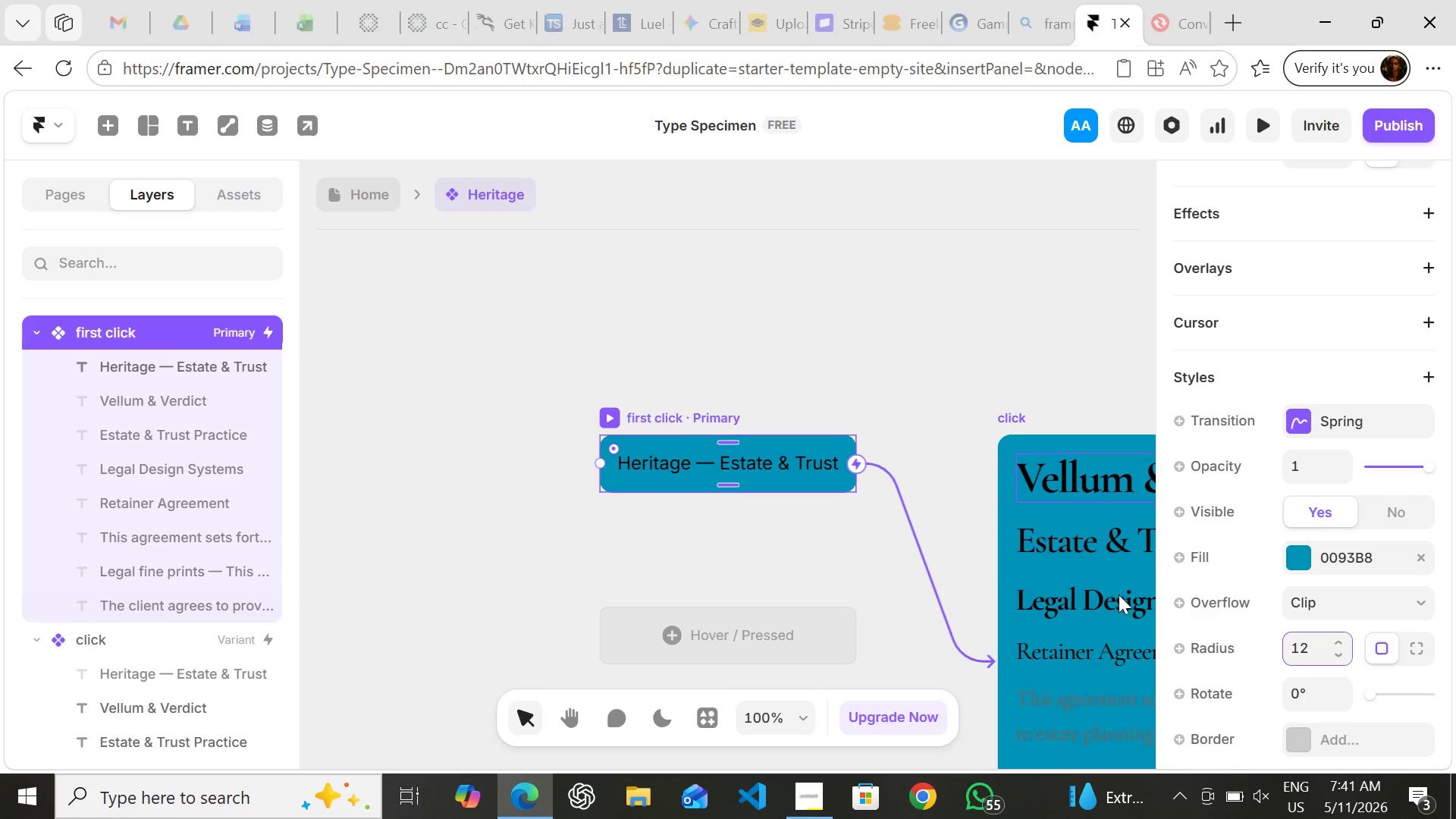 
left_click([1293, 554])
 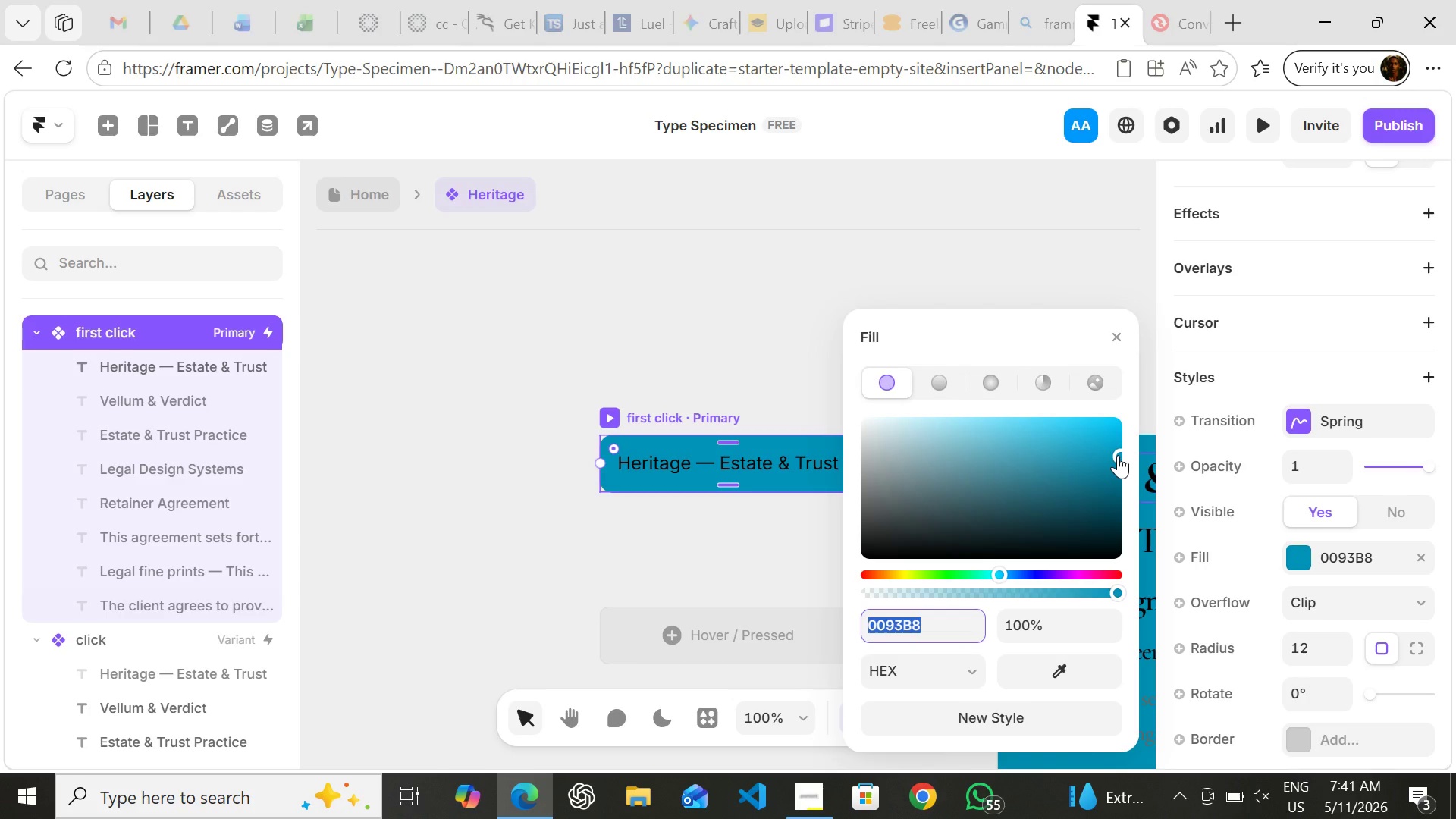 
left_click_drag(start_coordinate=[1118, 455], to_coordinate=[1084, 432])
 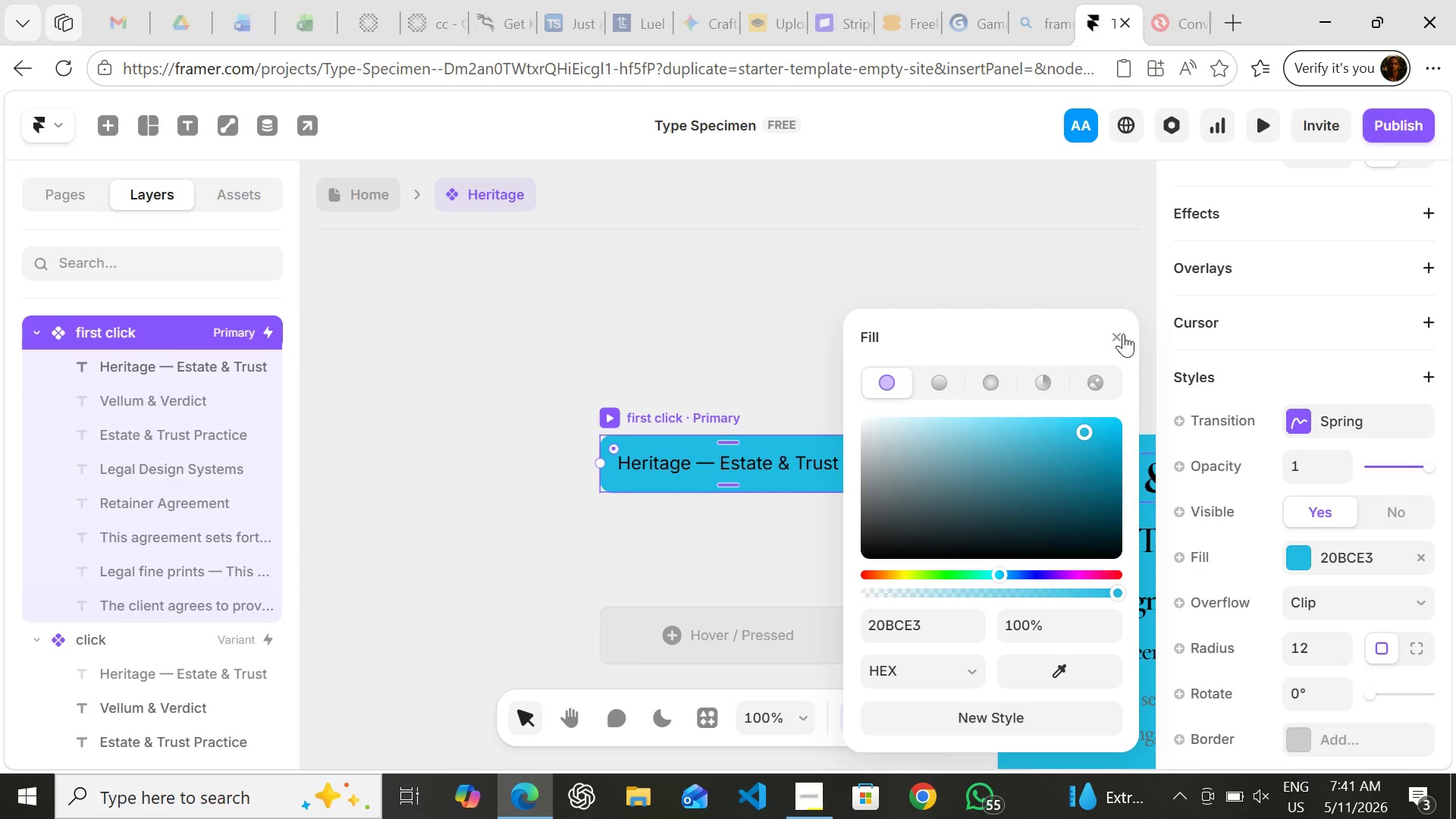 
left_click([1123, 334])
 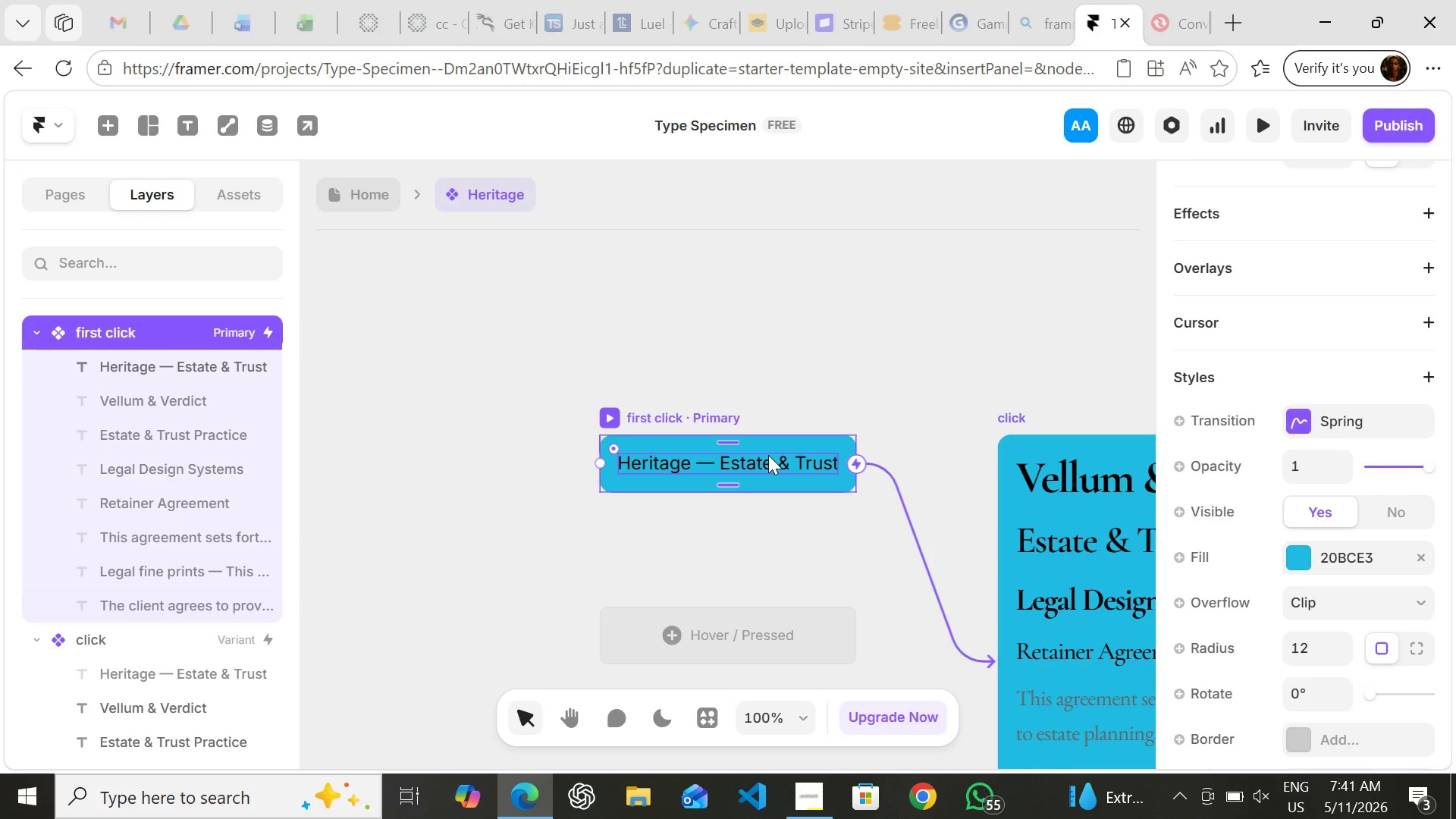 
left_click([768, 455])
 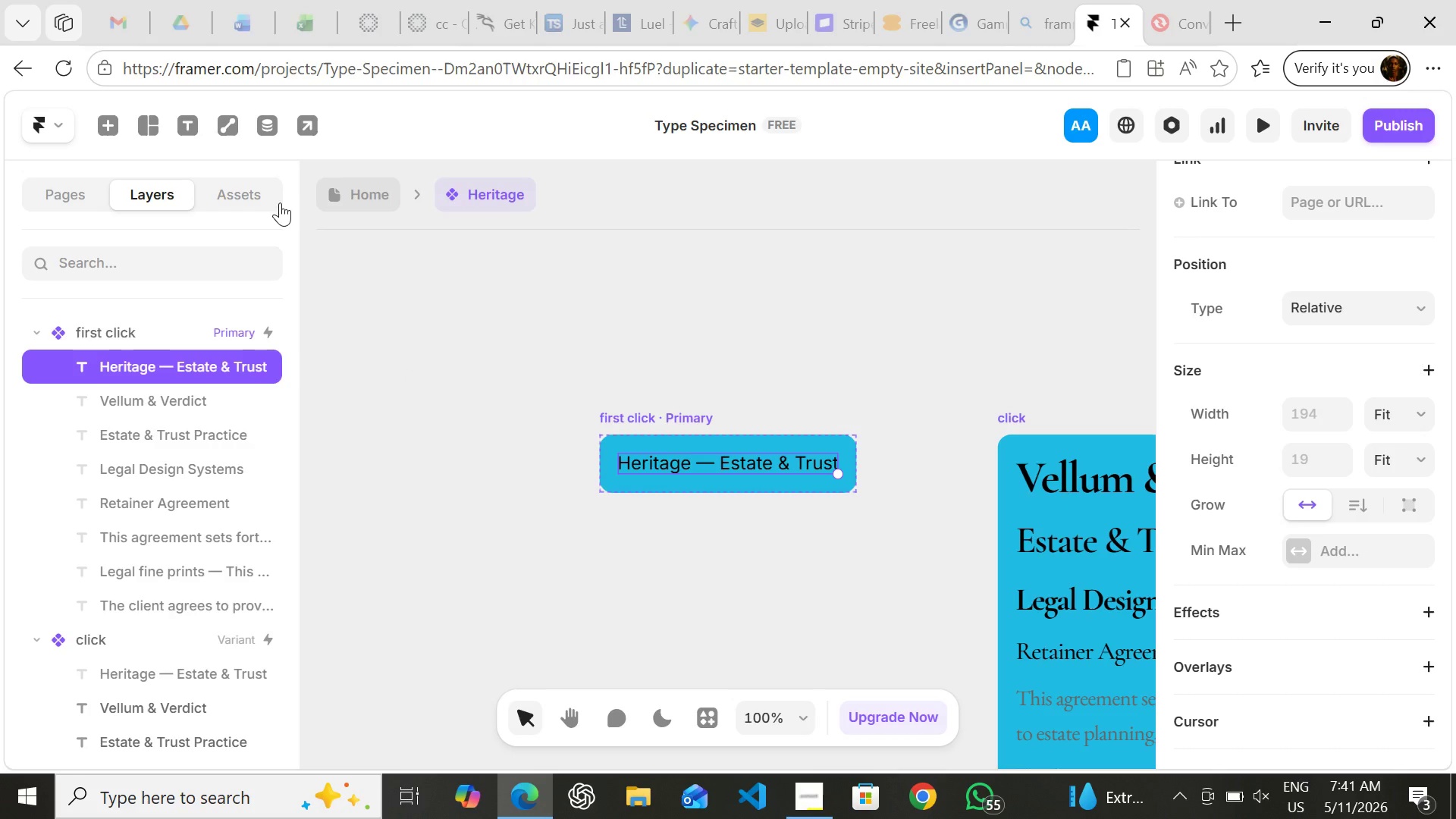 
wait(6.58)
 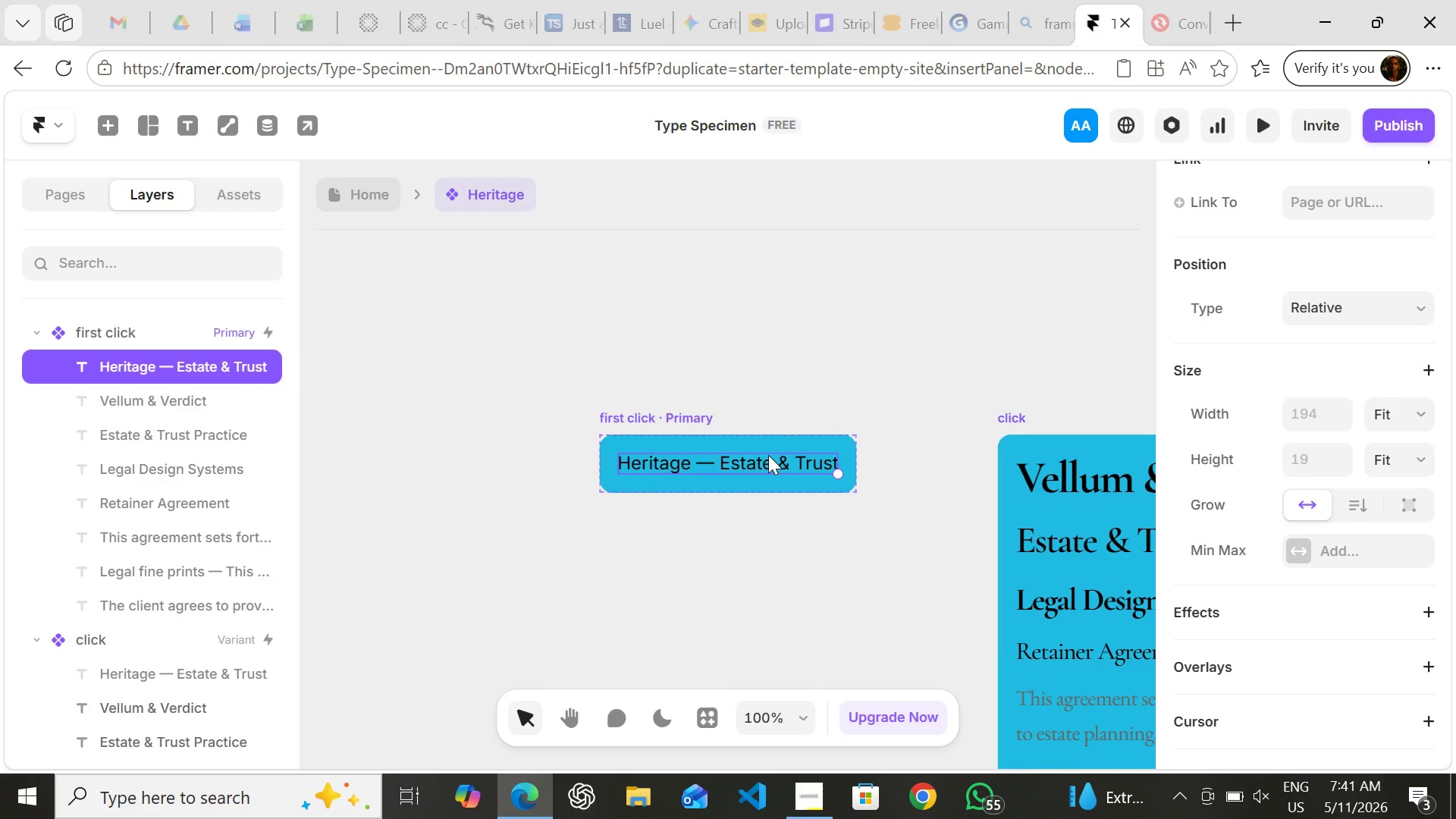 
left_click([350, 187])
 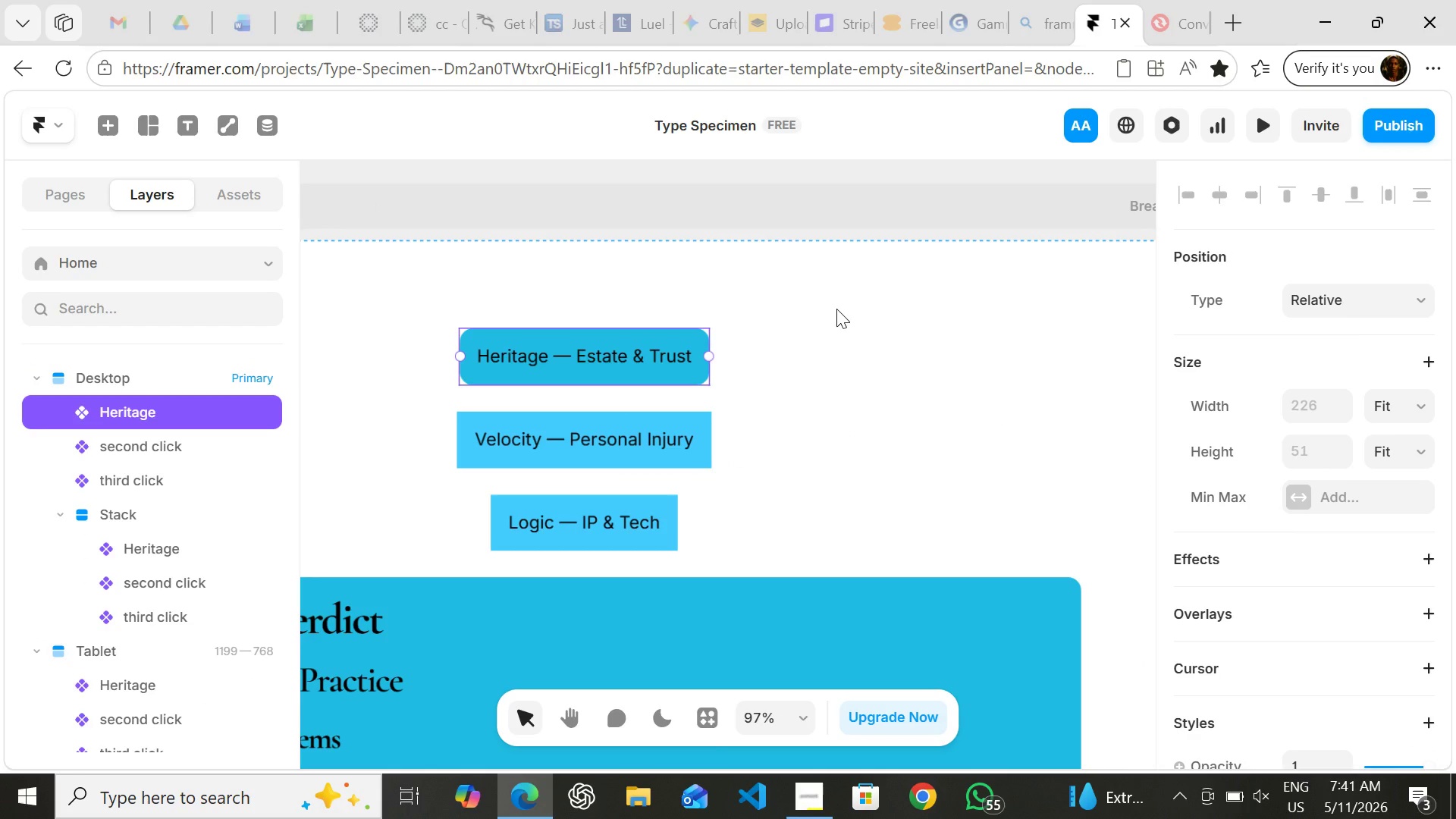 
left_click([836, 309])
 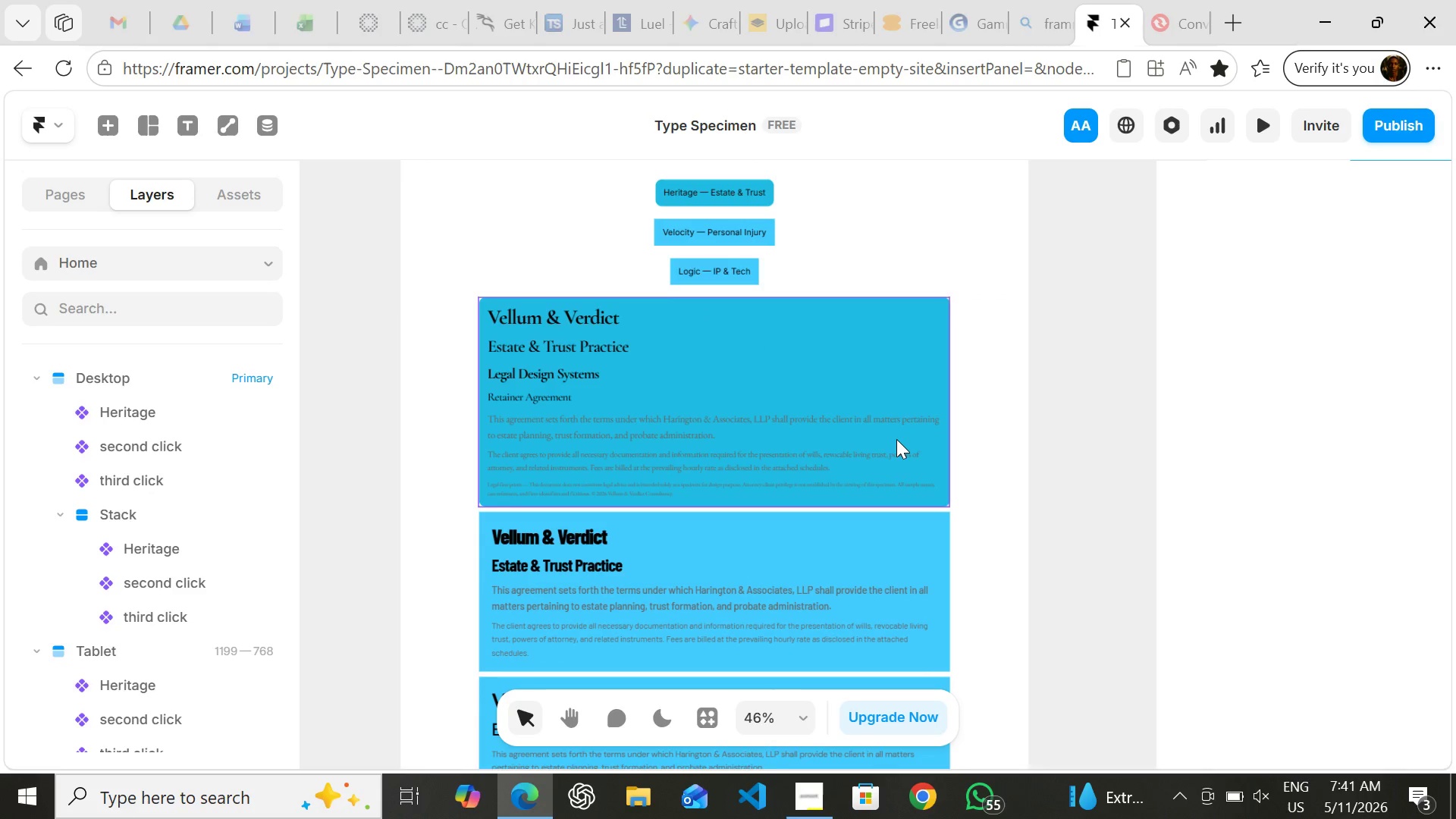 
wait(10.03)
 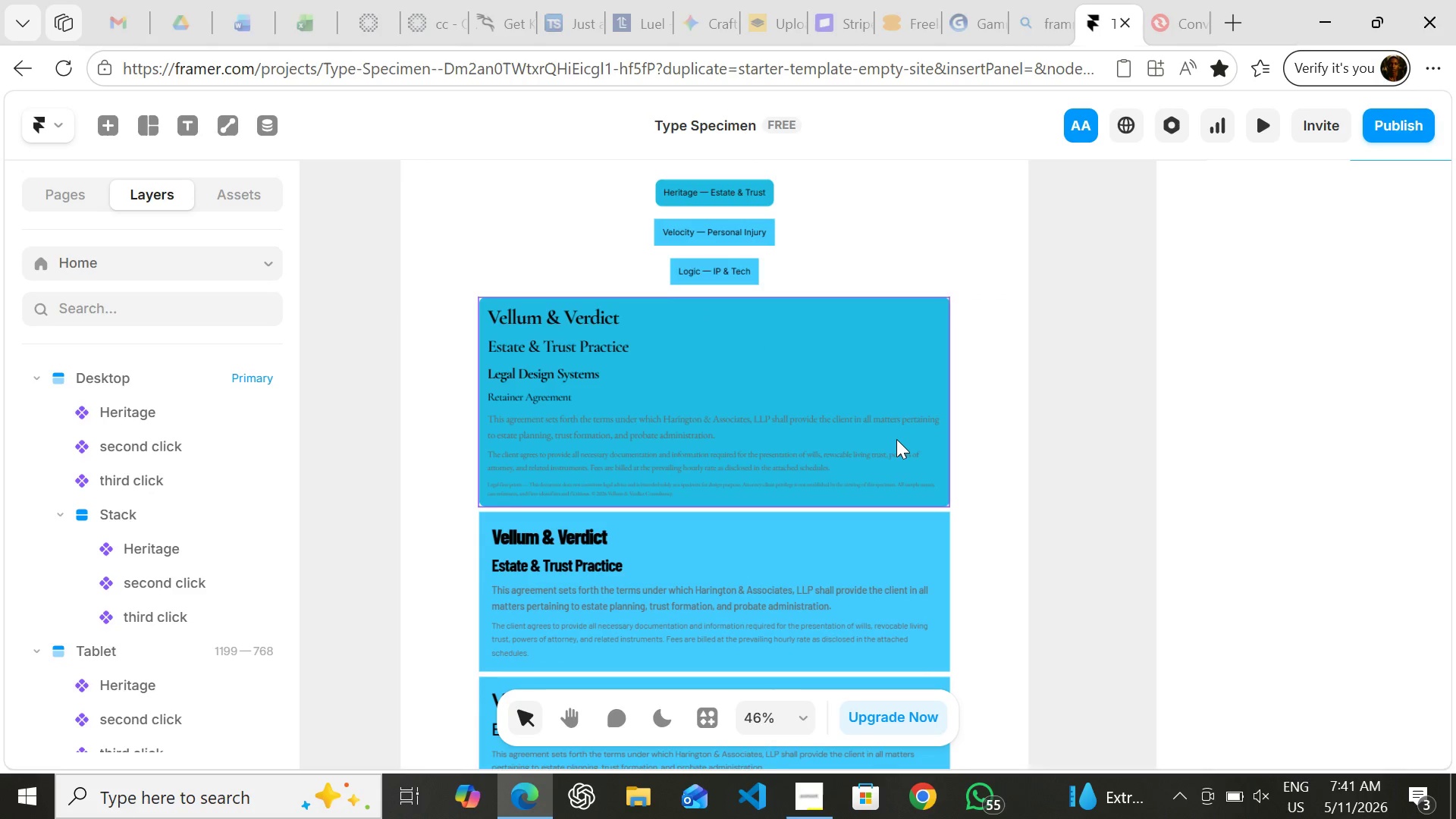 
left_click([828, 187])
 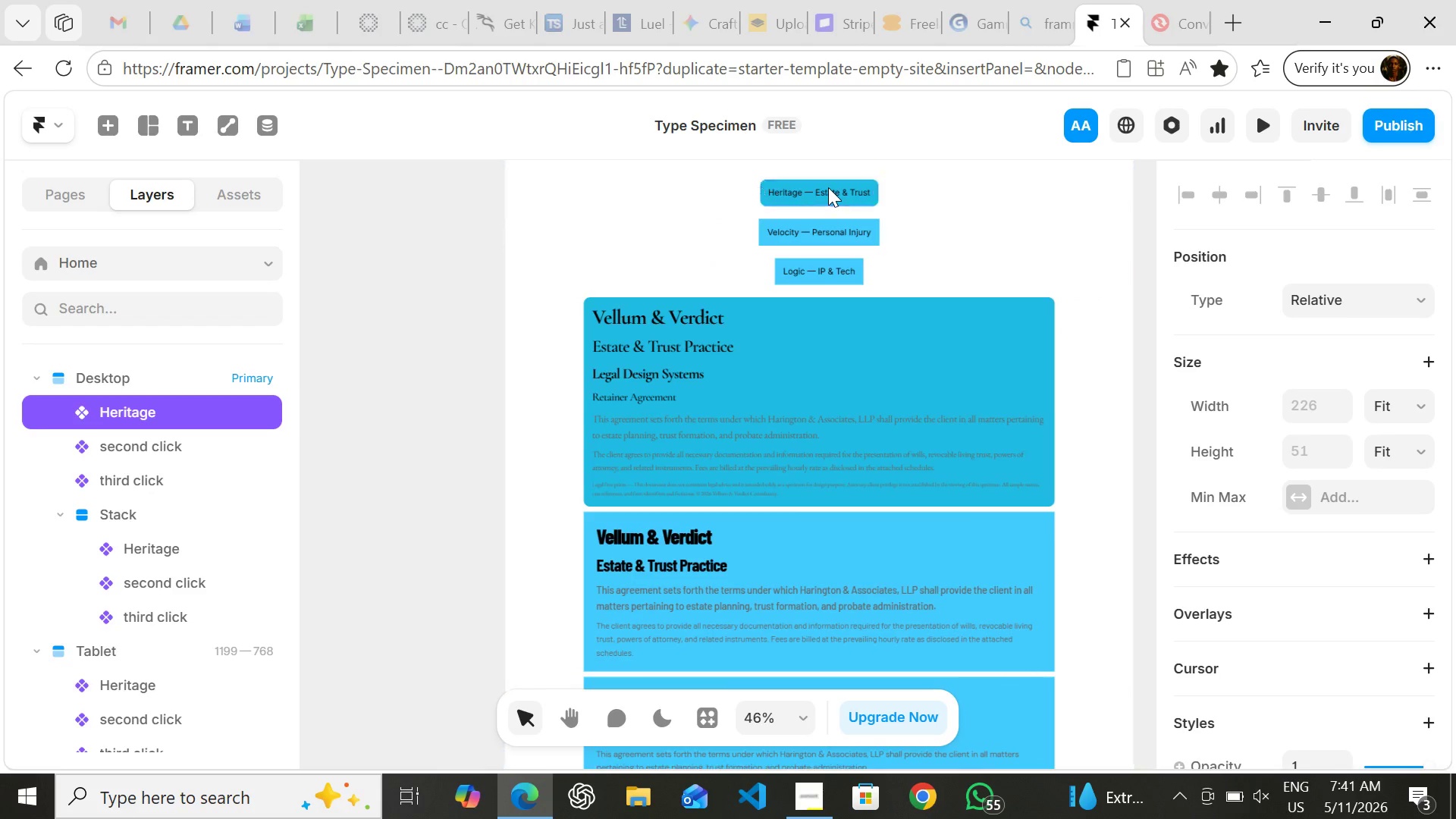 
double_click([828, 187])
 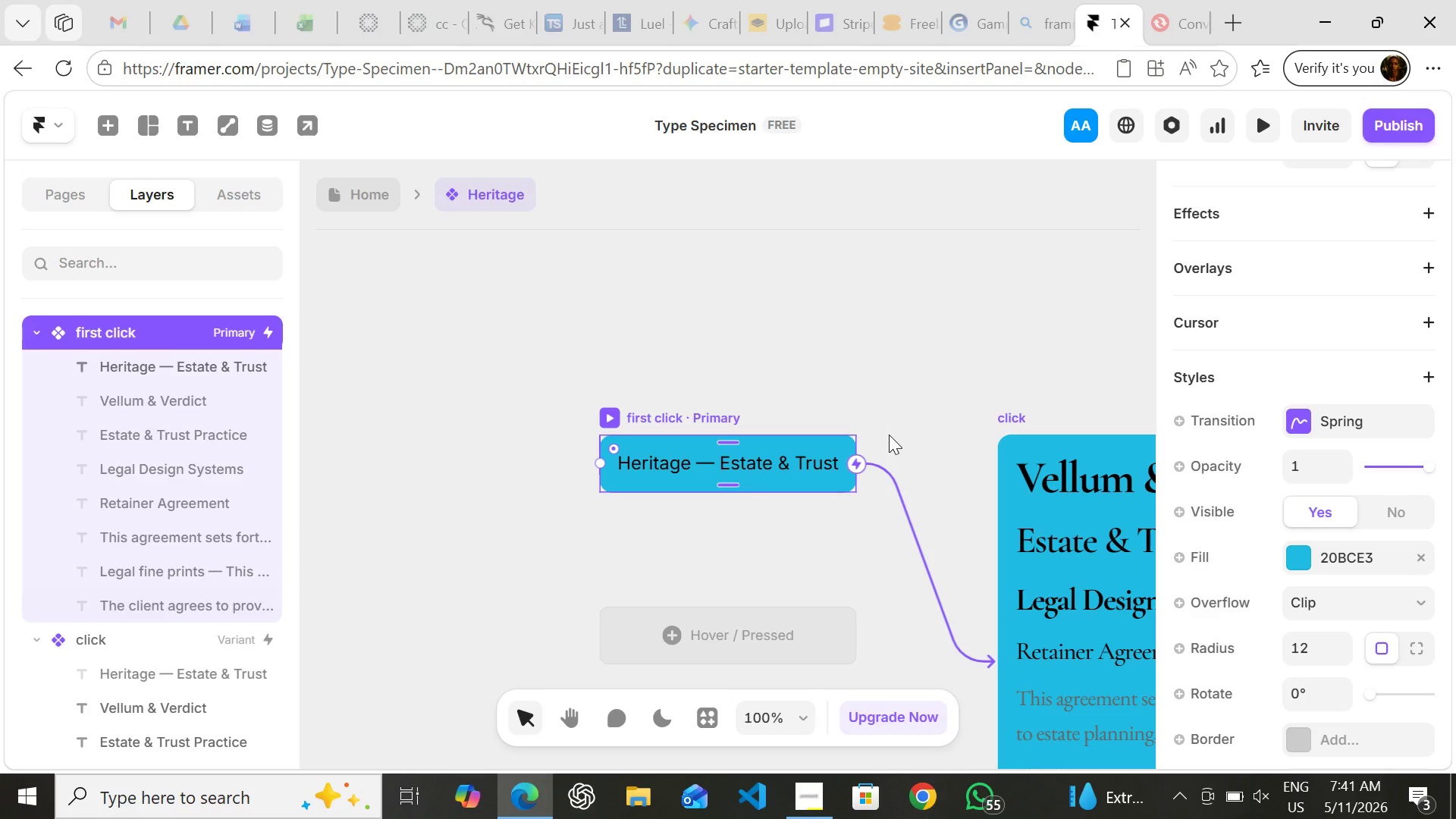 
wait(10.02)
 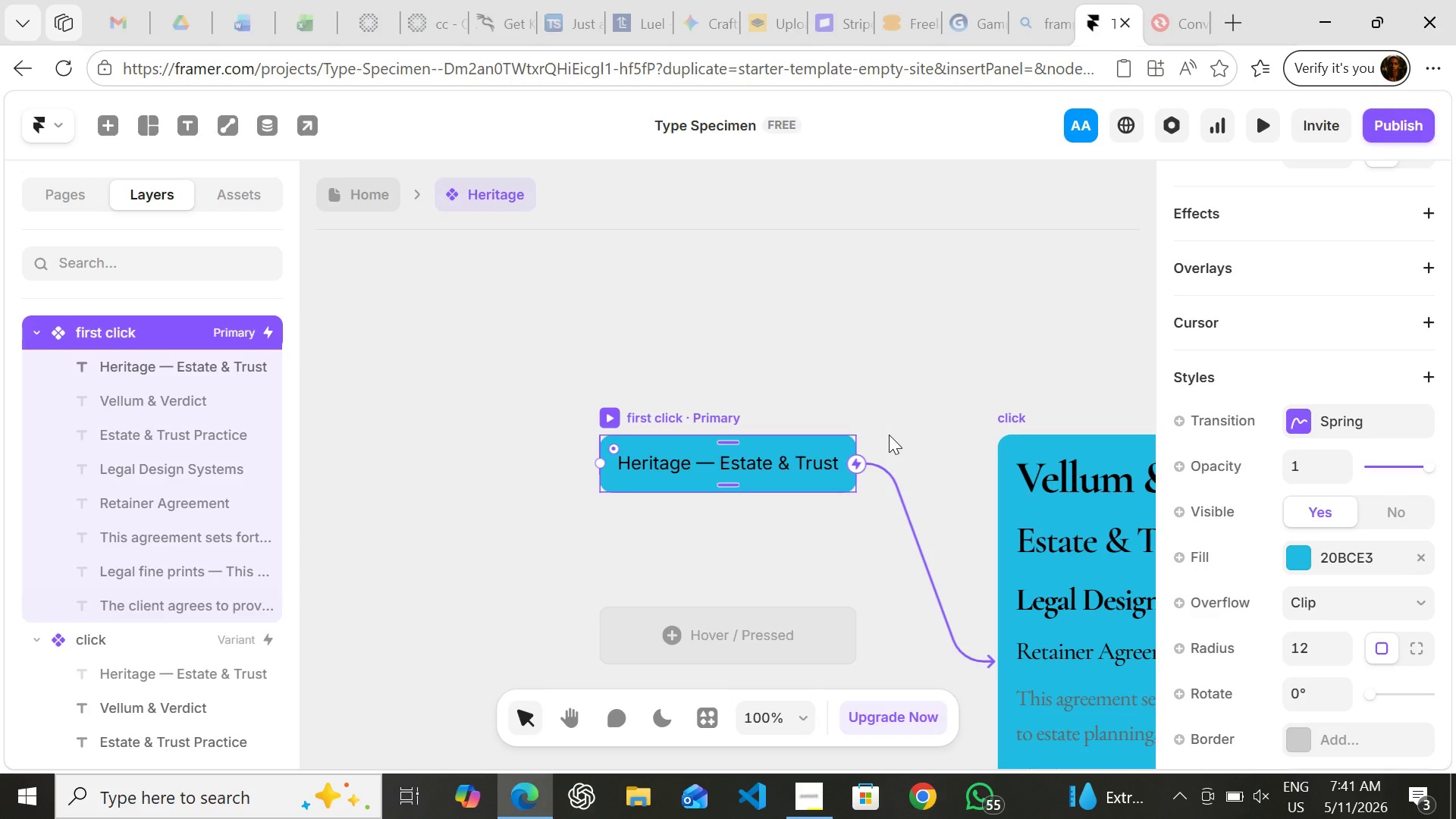 
left_click([1357, 547])
 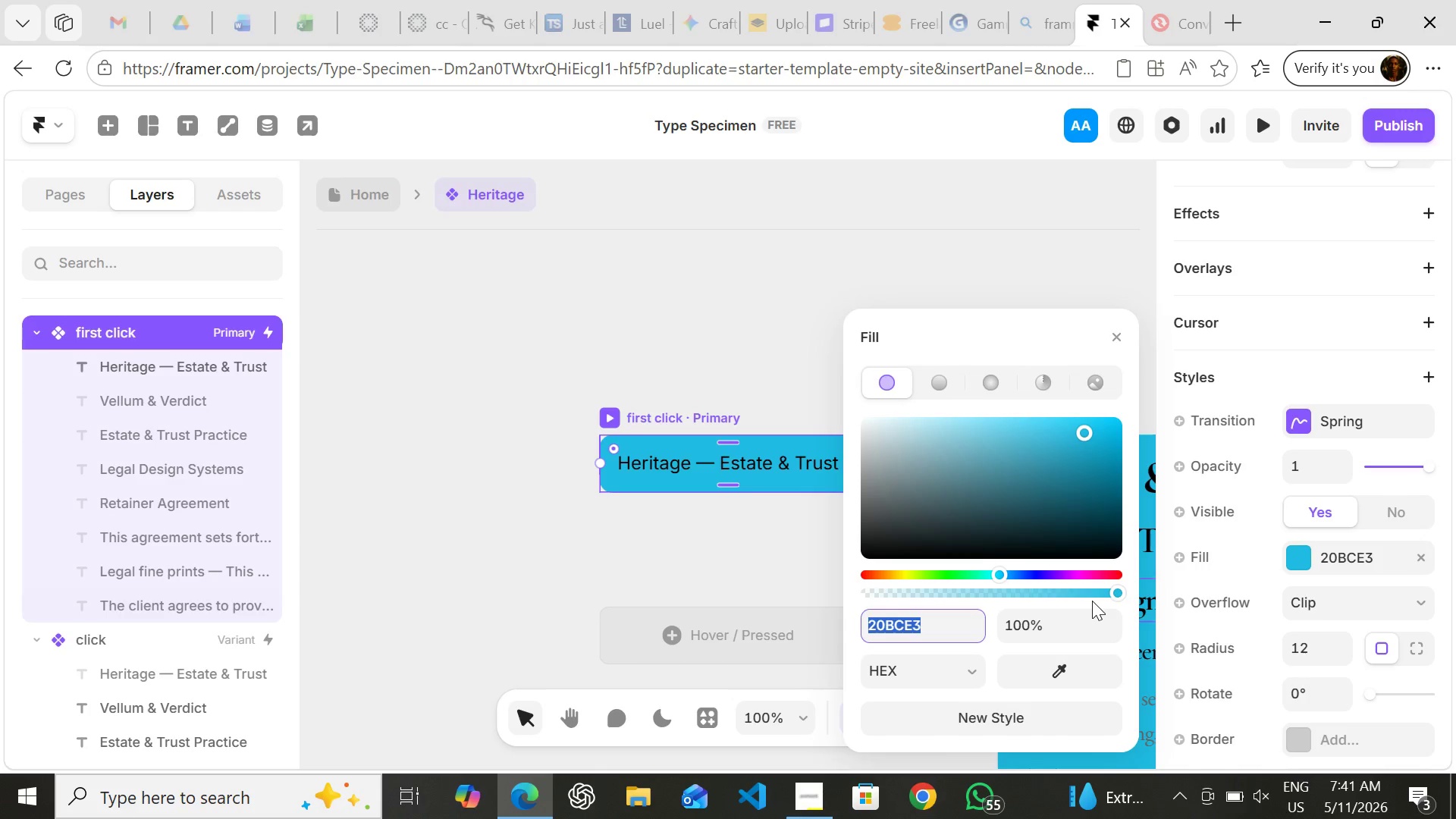 
key(Control+C)
 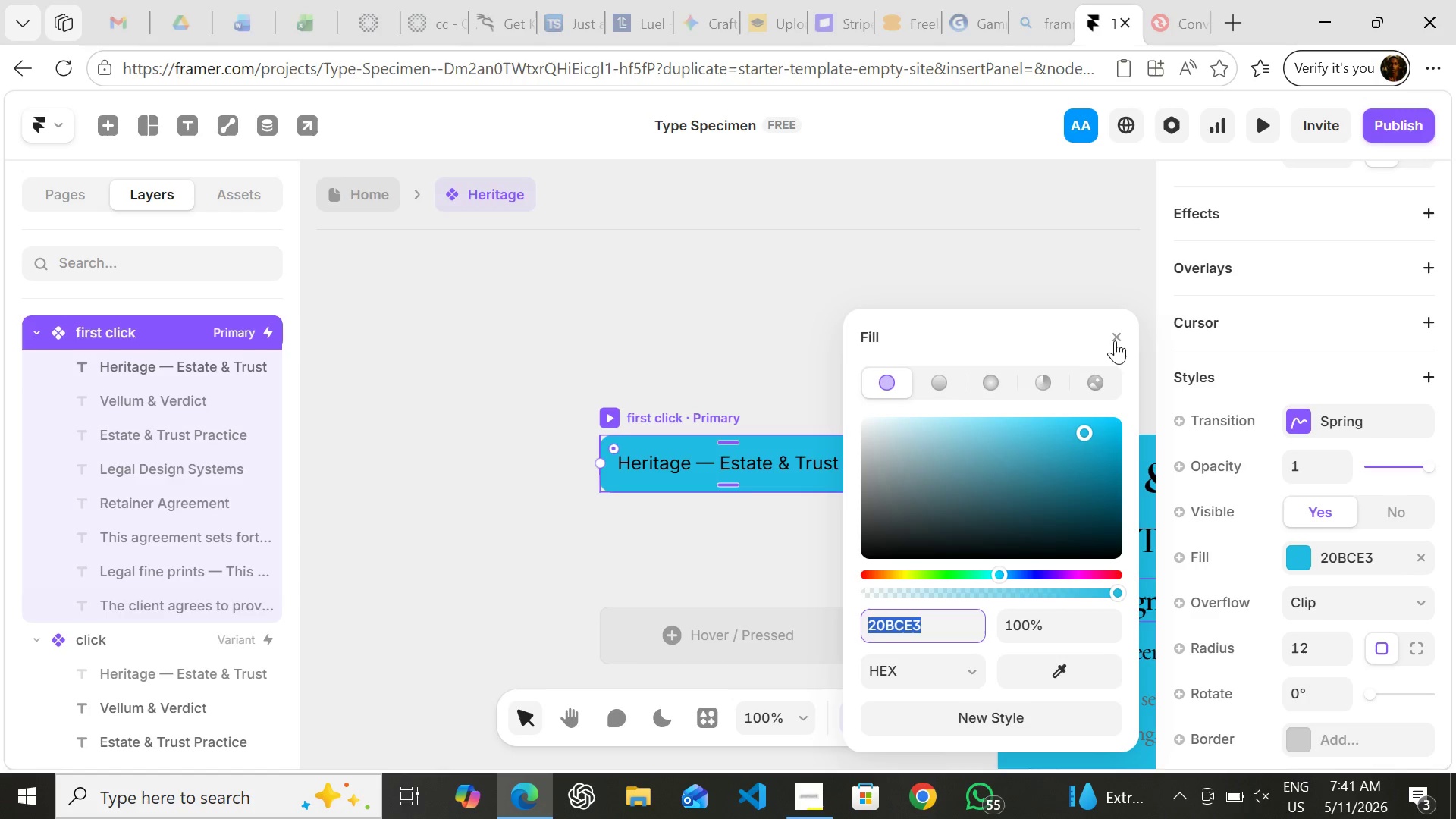 
left_click([1115, 340])
 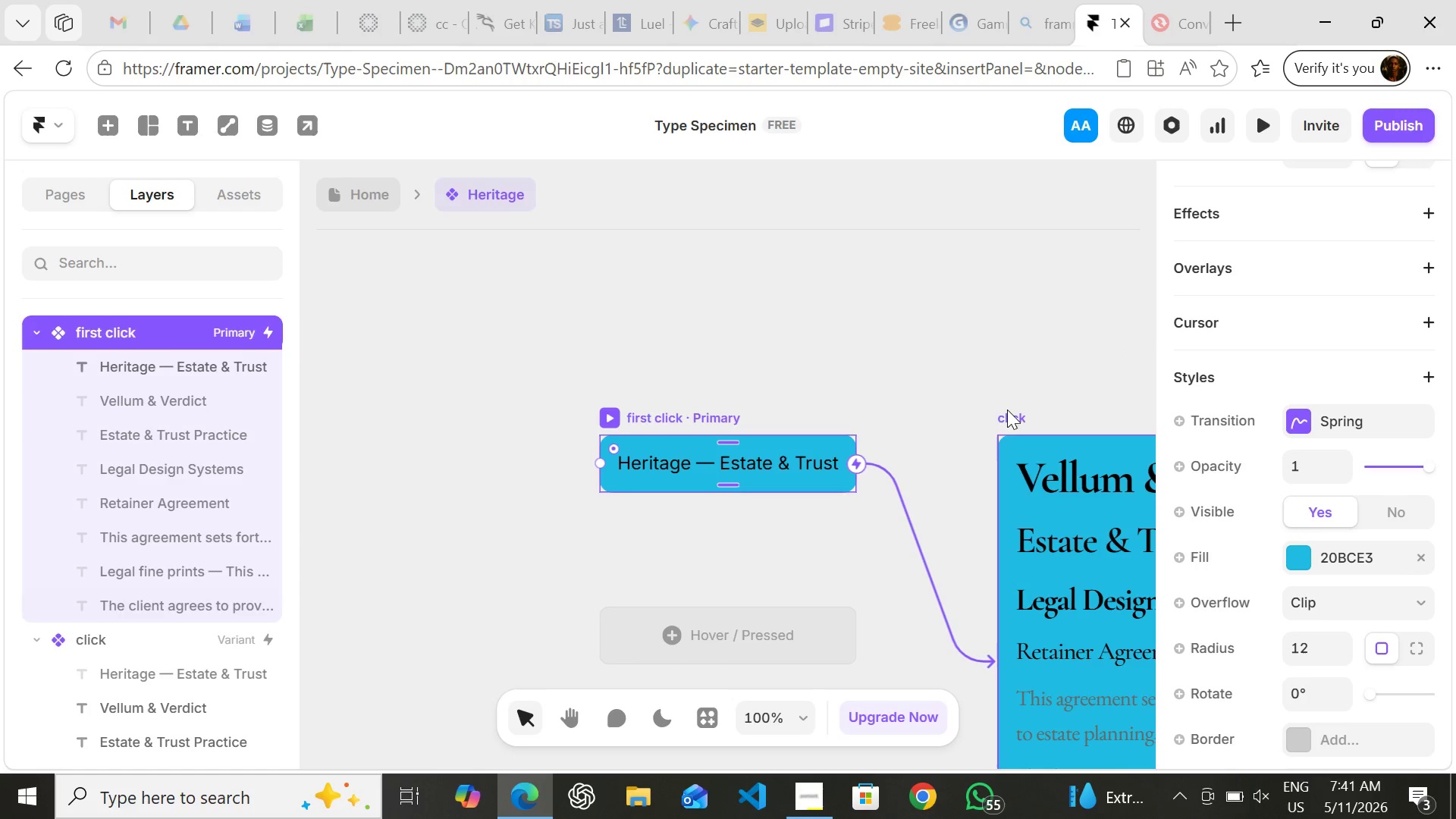 
left_click([1007, 410])
 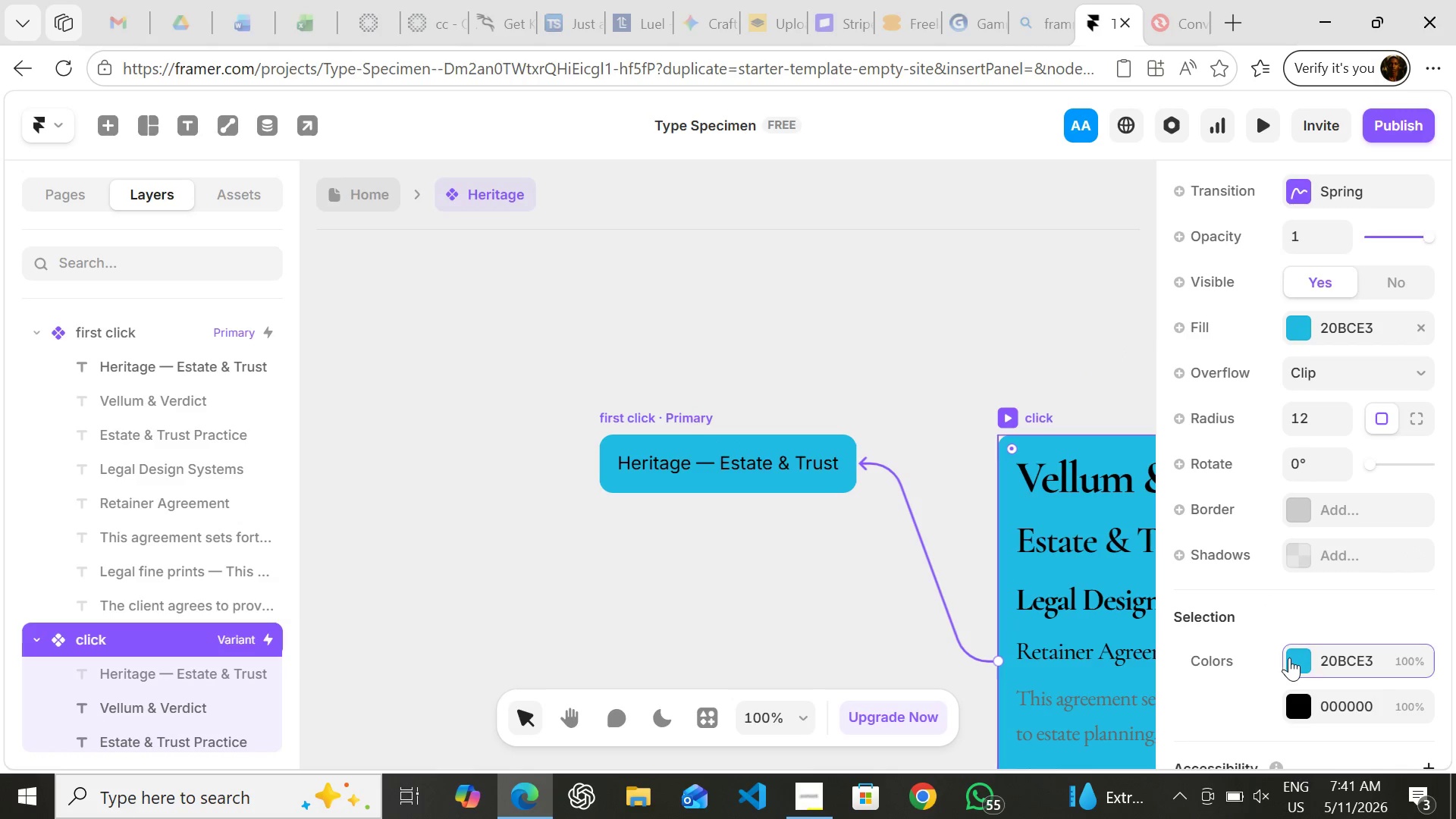 
left_click([1289, 657])
 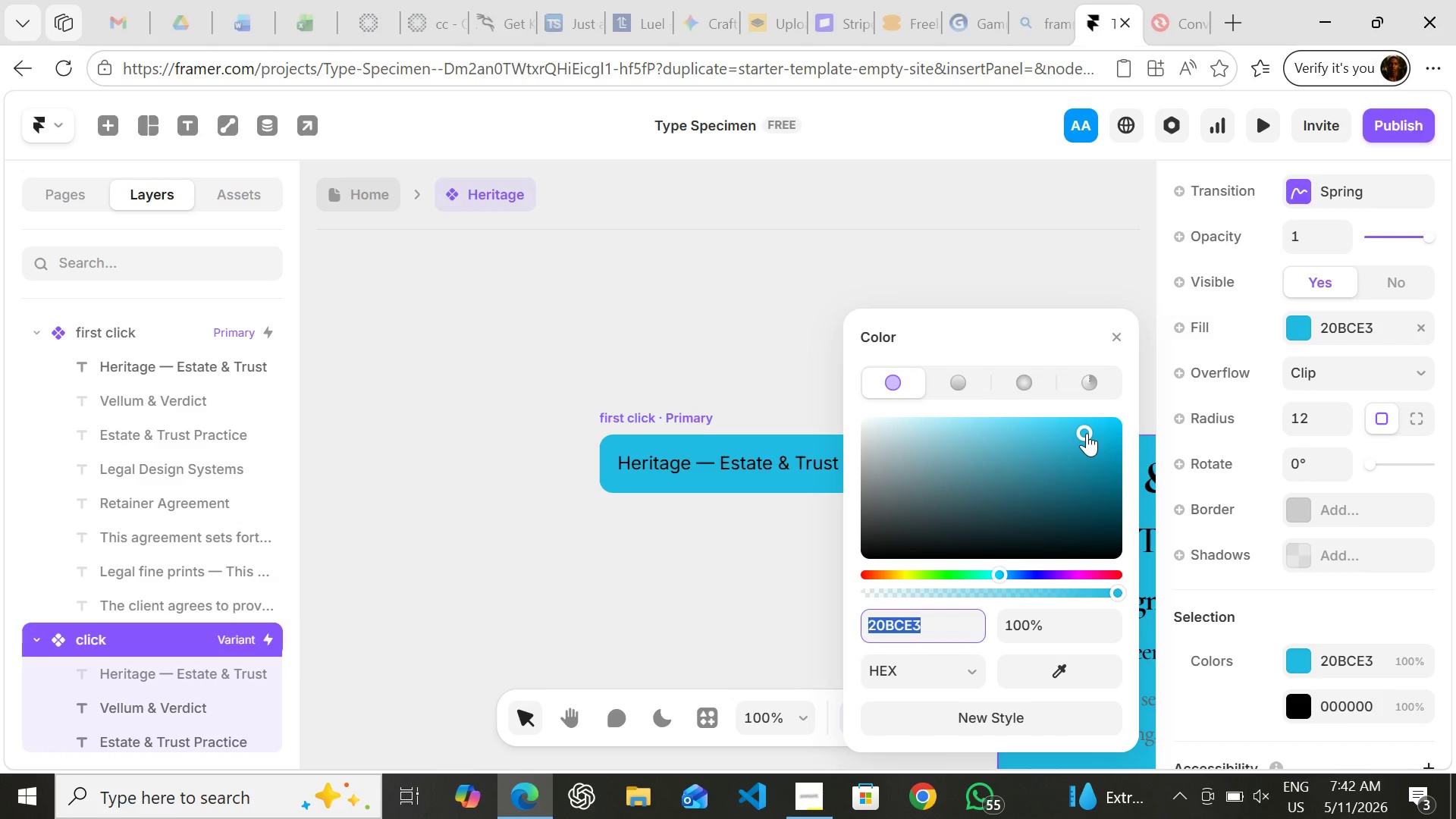 
left_click_drag(start_coordinate=[1087, 433], to_coordinate=[879, 418])
 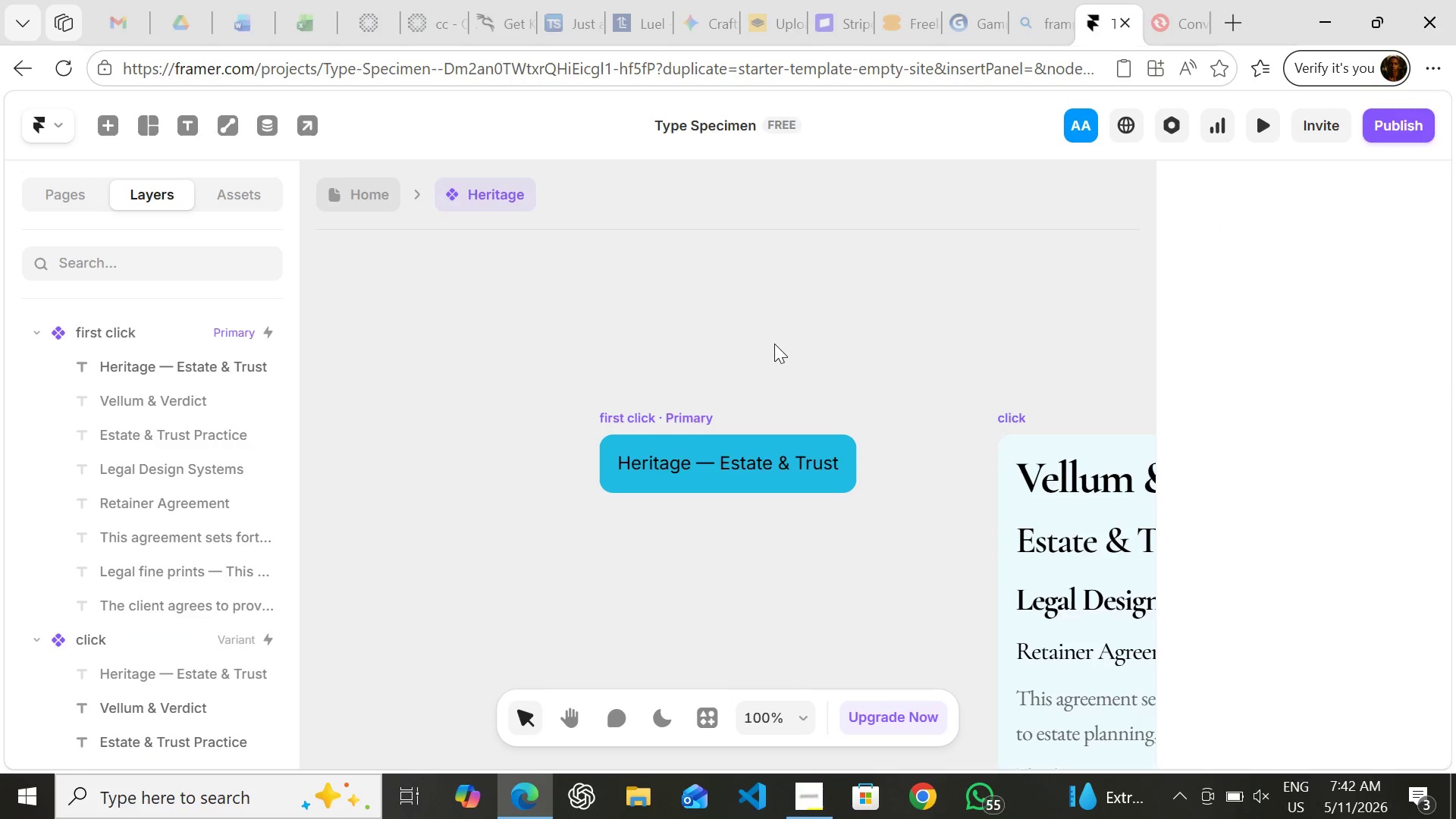 
left_click([774, 344])
 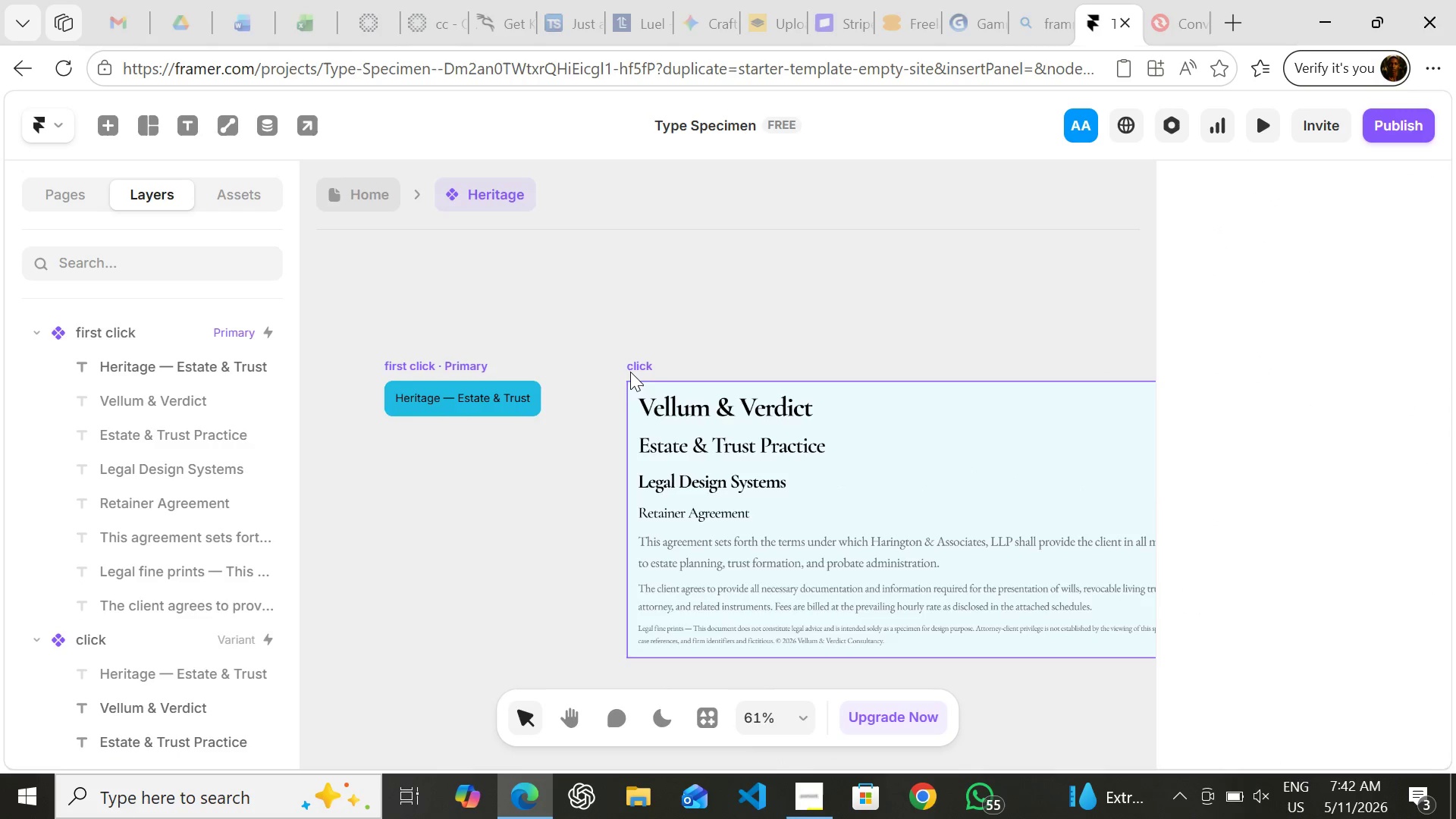 
left_click([630, 369])
 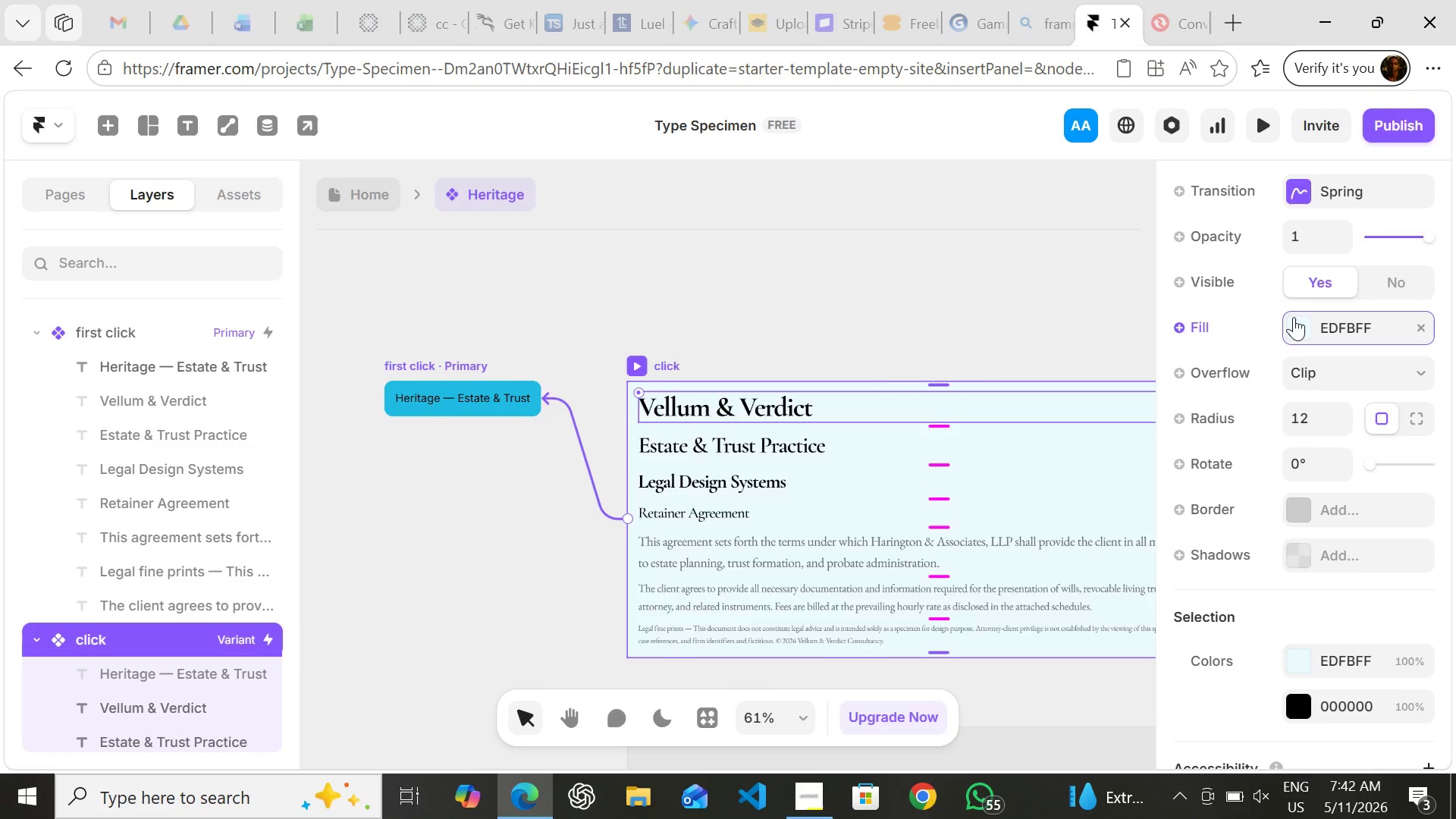 
left_click([1294, 317])
 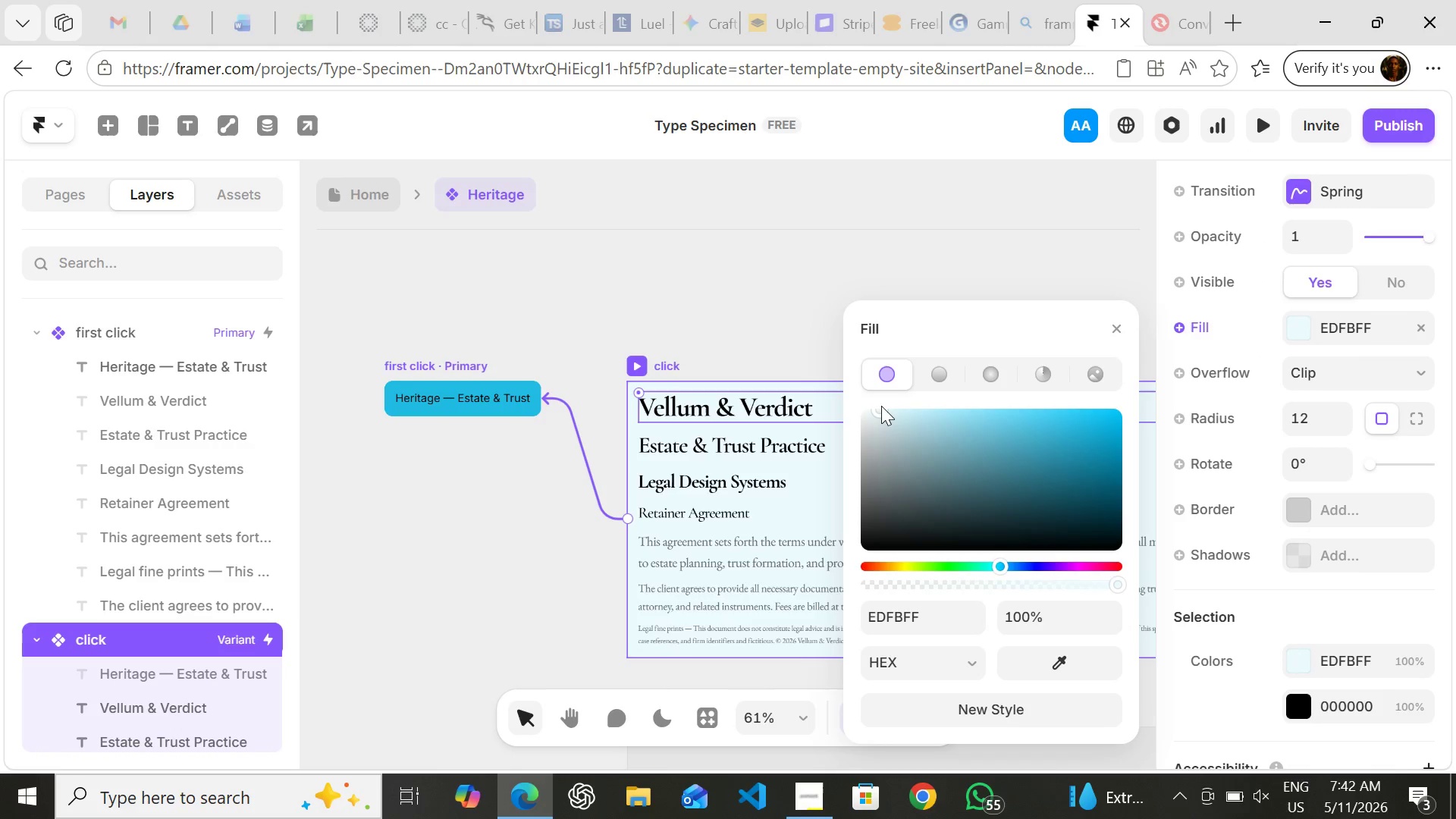 
left_click([881, 406])
 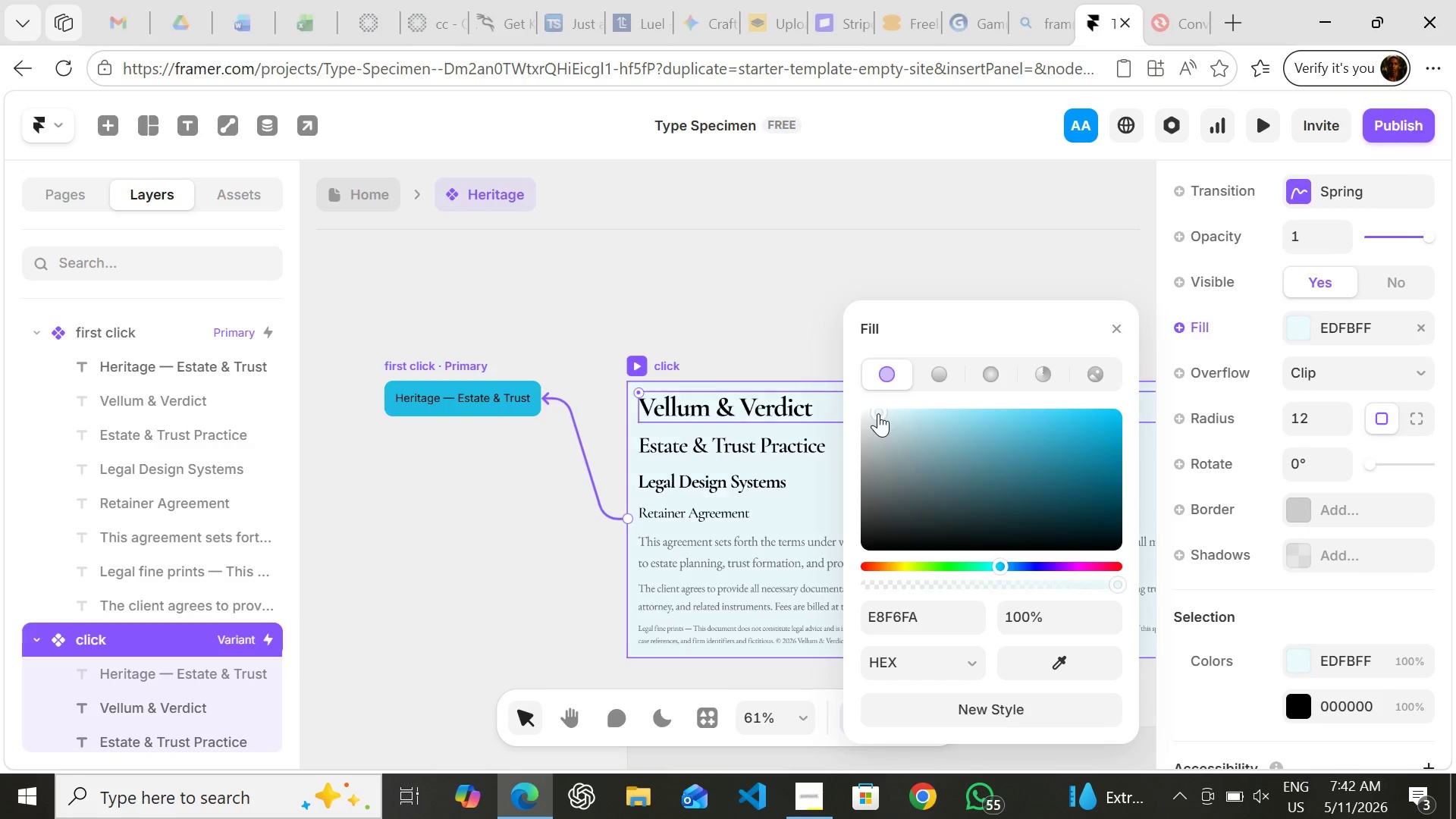 
left_click_drag(start_coordinate=[878, 413], to_coordinate=[872, 419])
 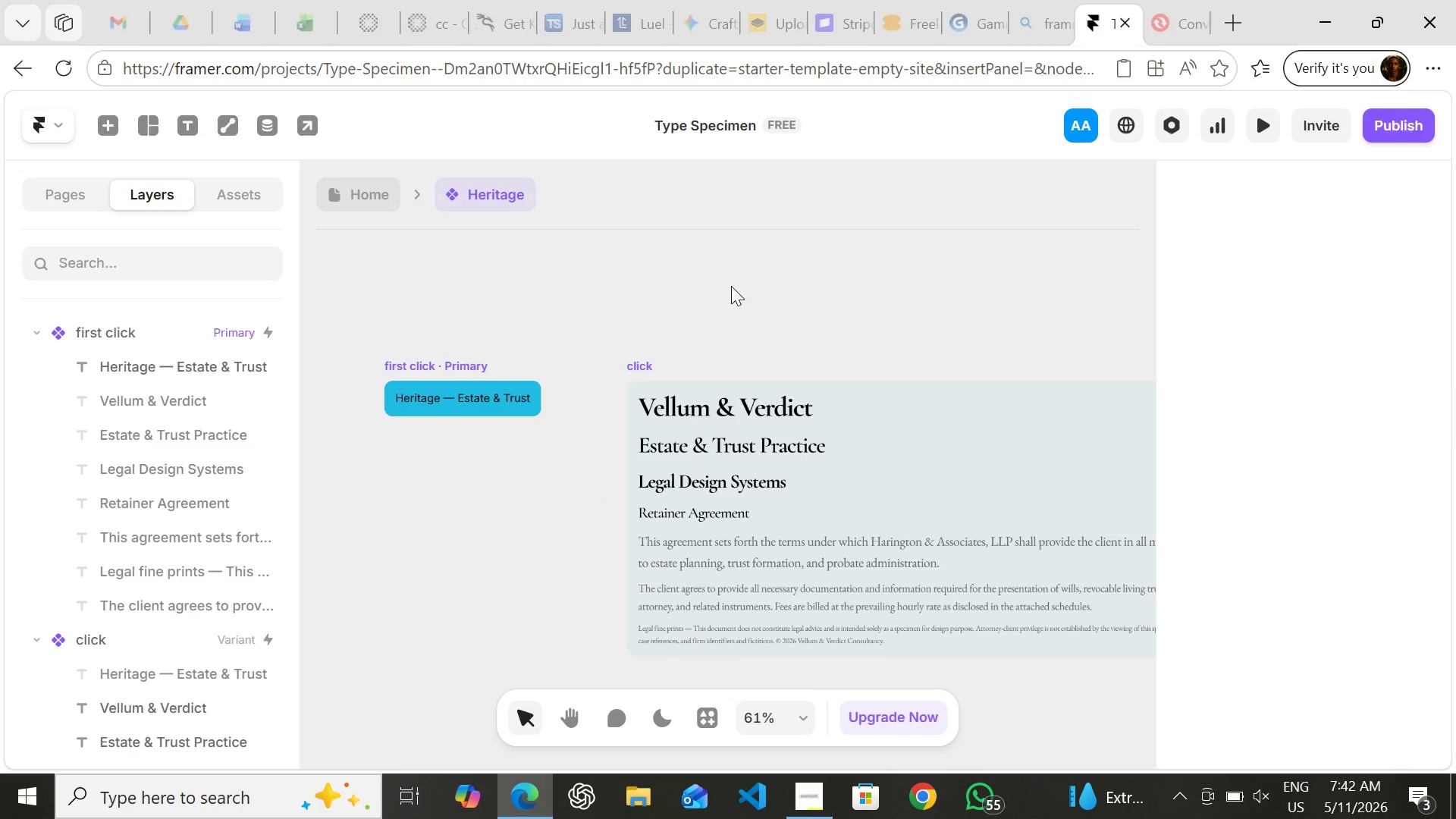 
left_click([731, 286])
 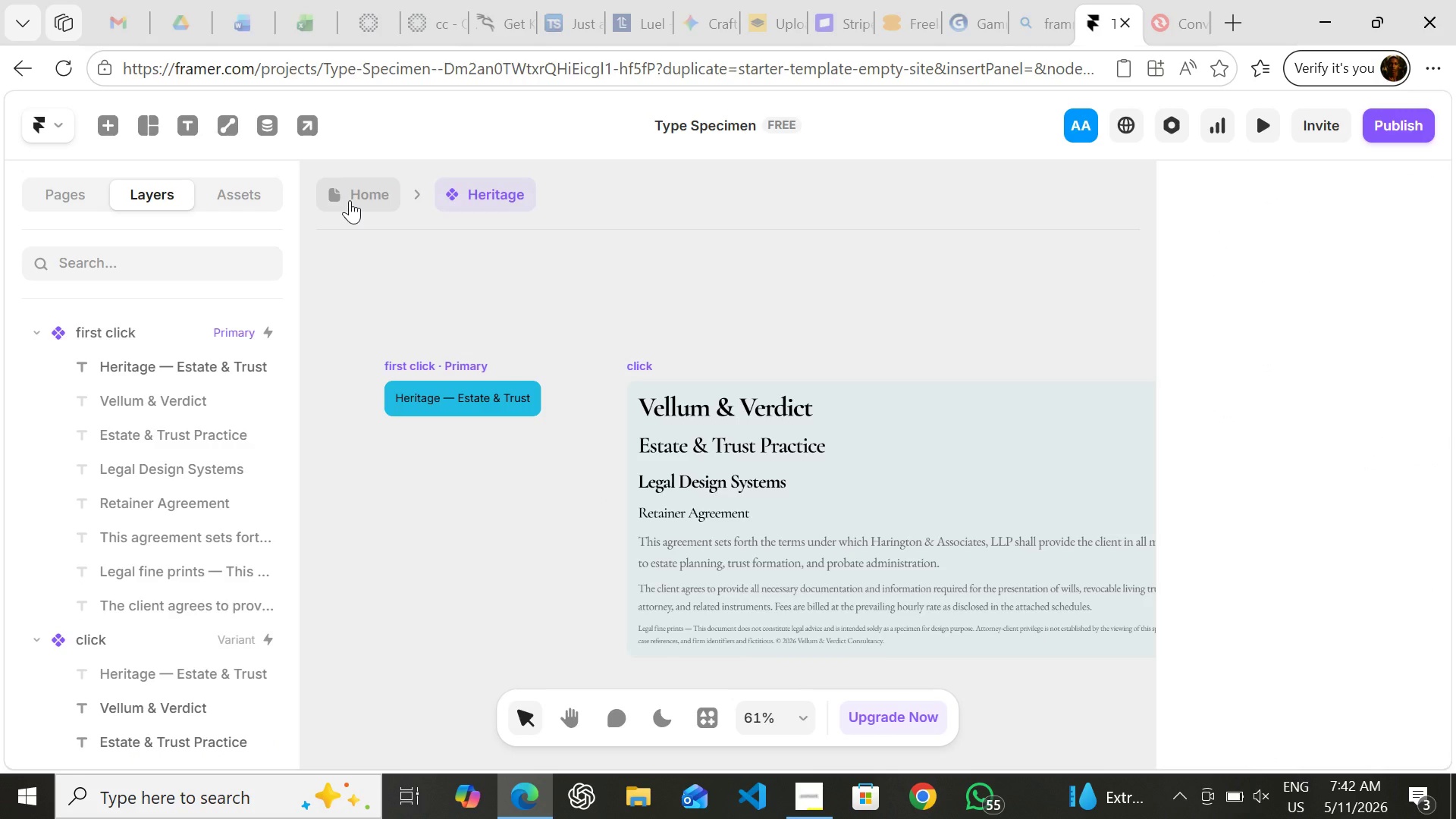 
left_click([350, 200])
 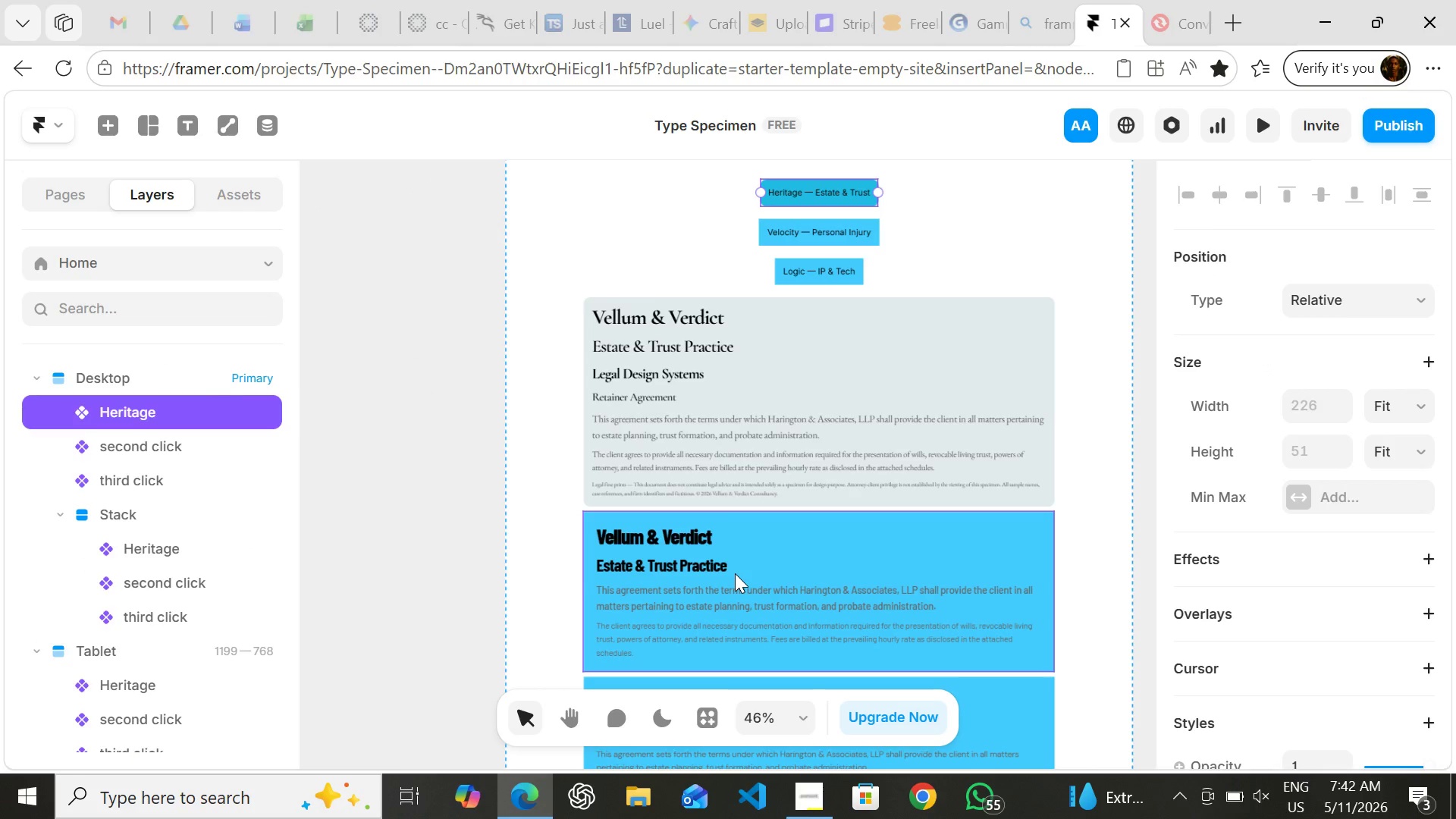 
left_click([735, 573])
 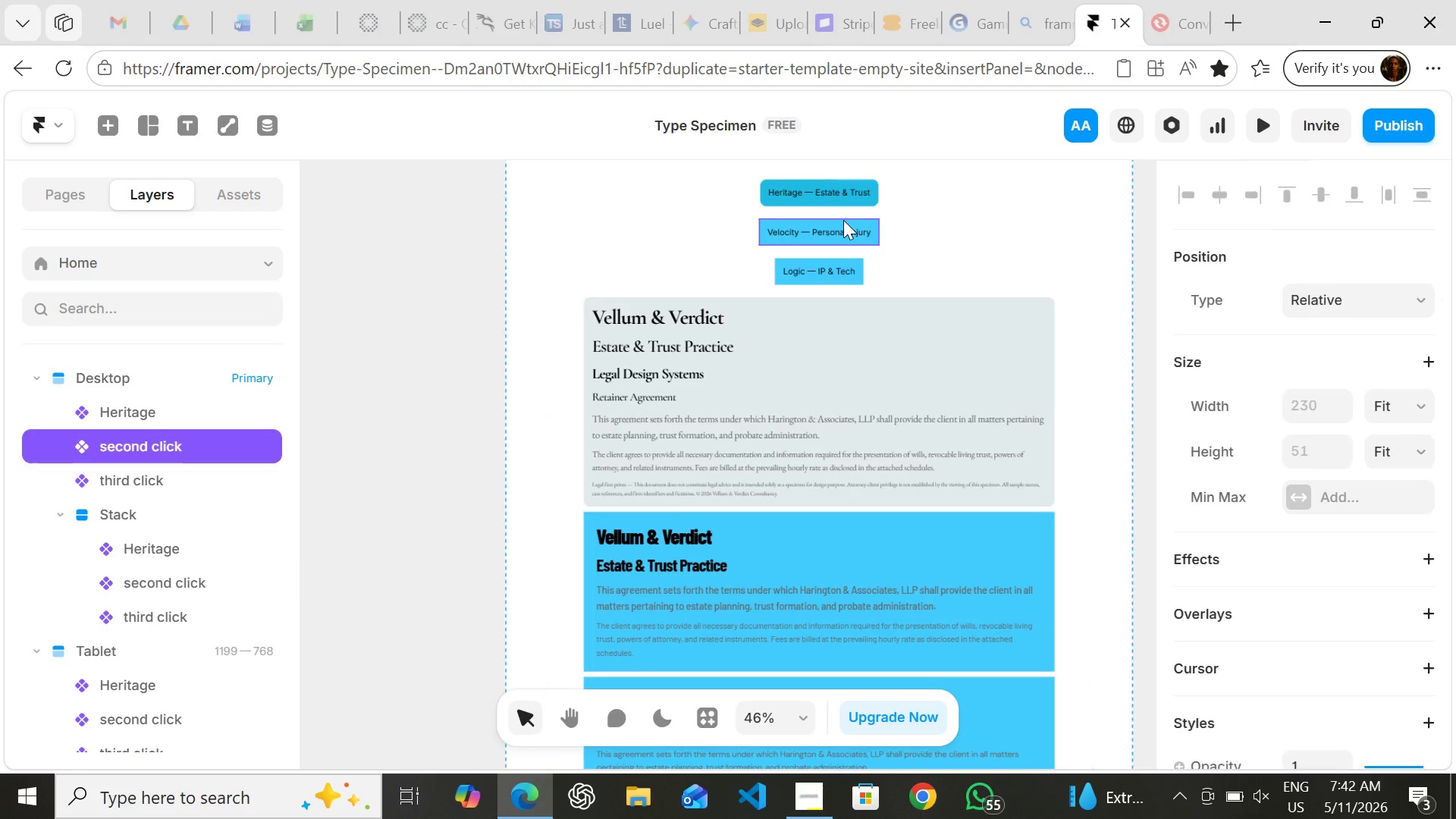 
double_click([843, 220])
 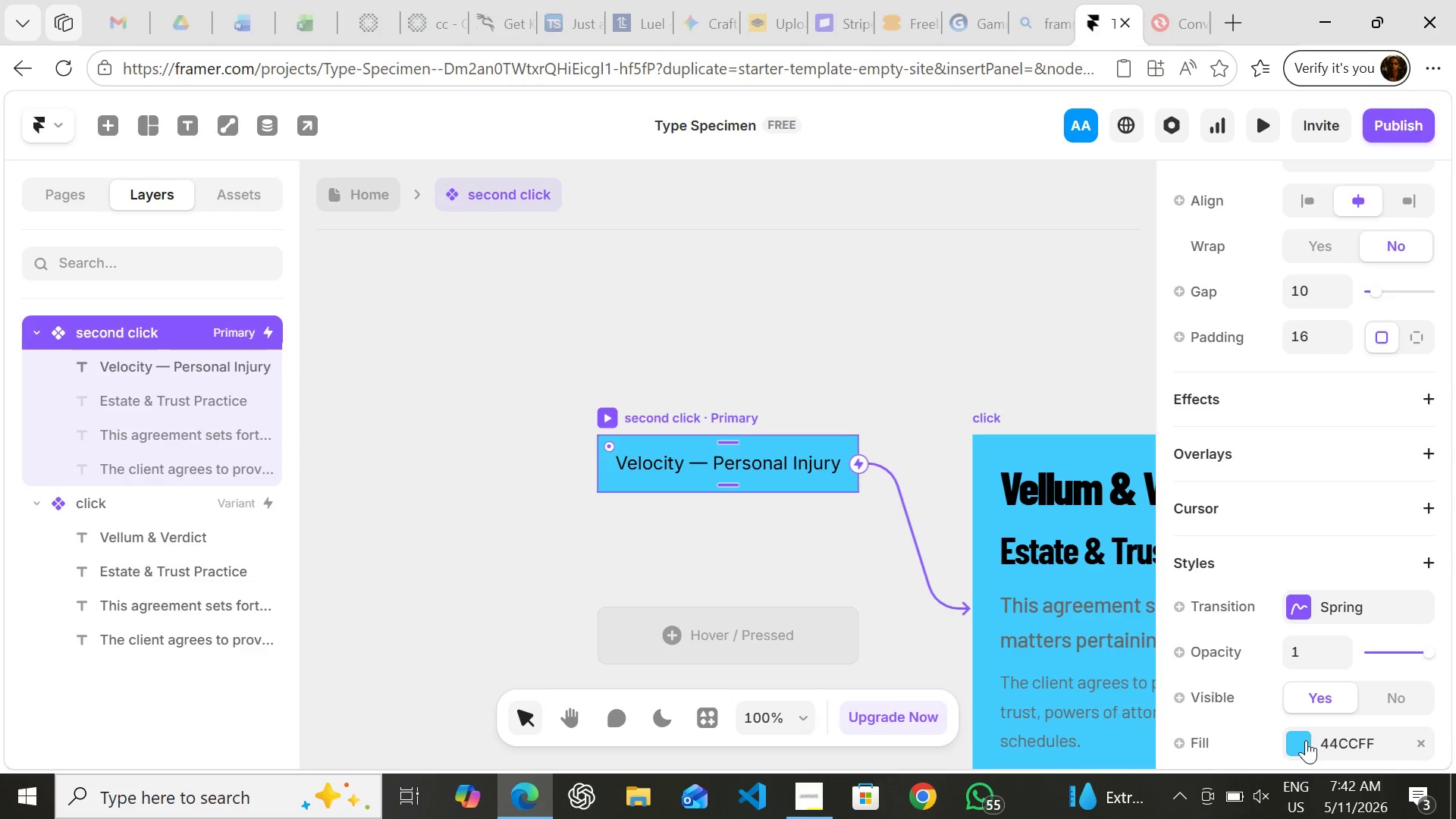 
left_click([1306, 740])
 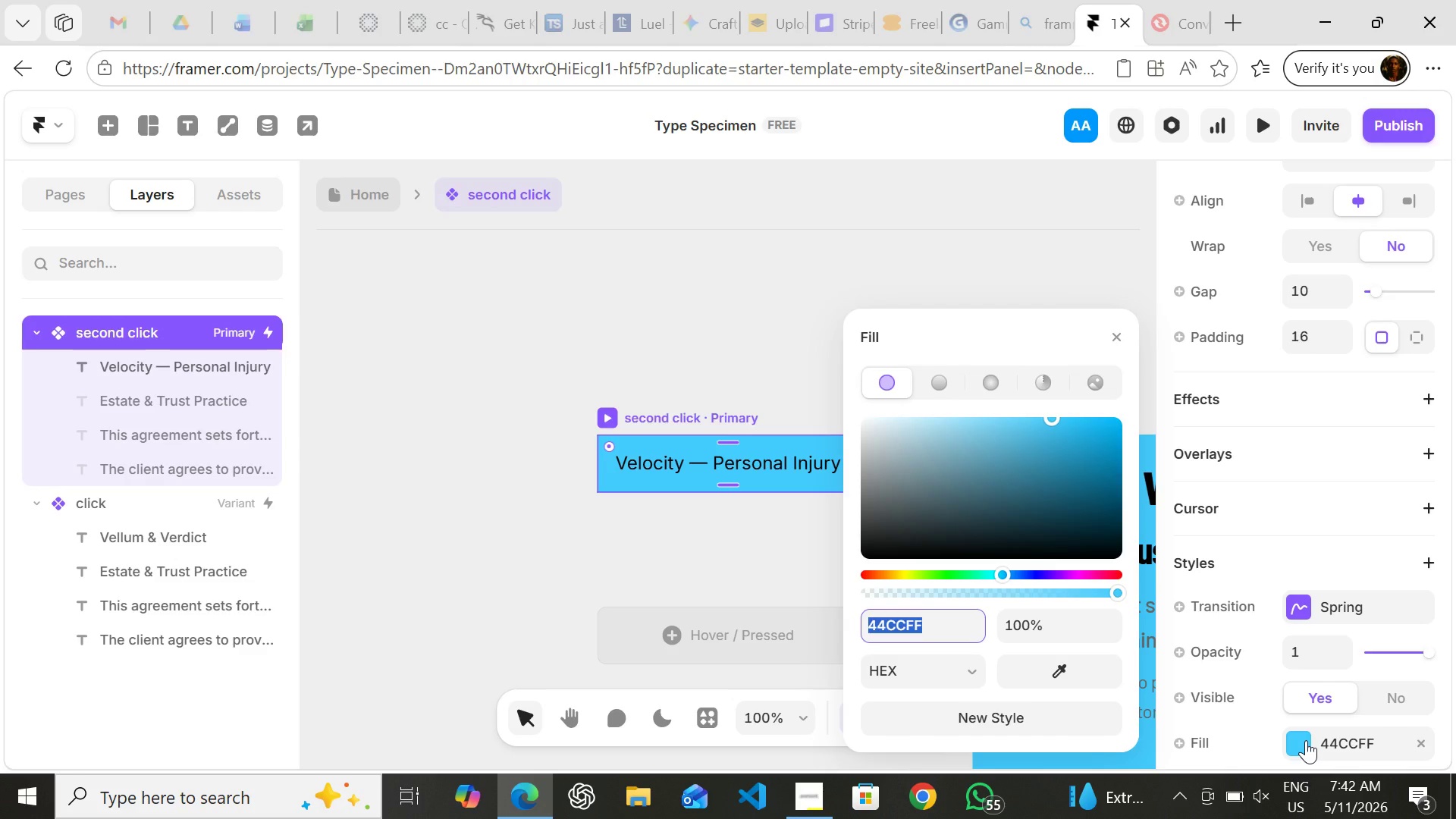 
key(Control+V)
 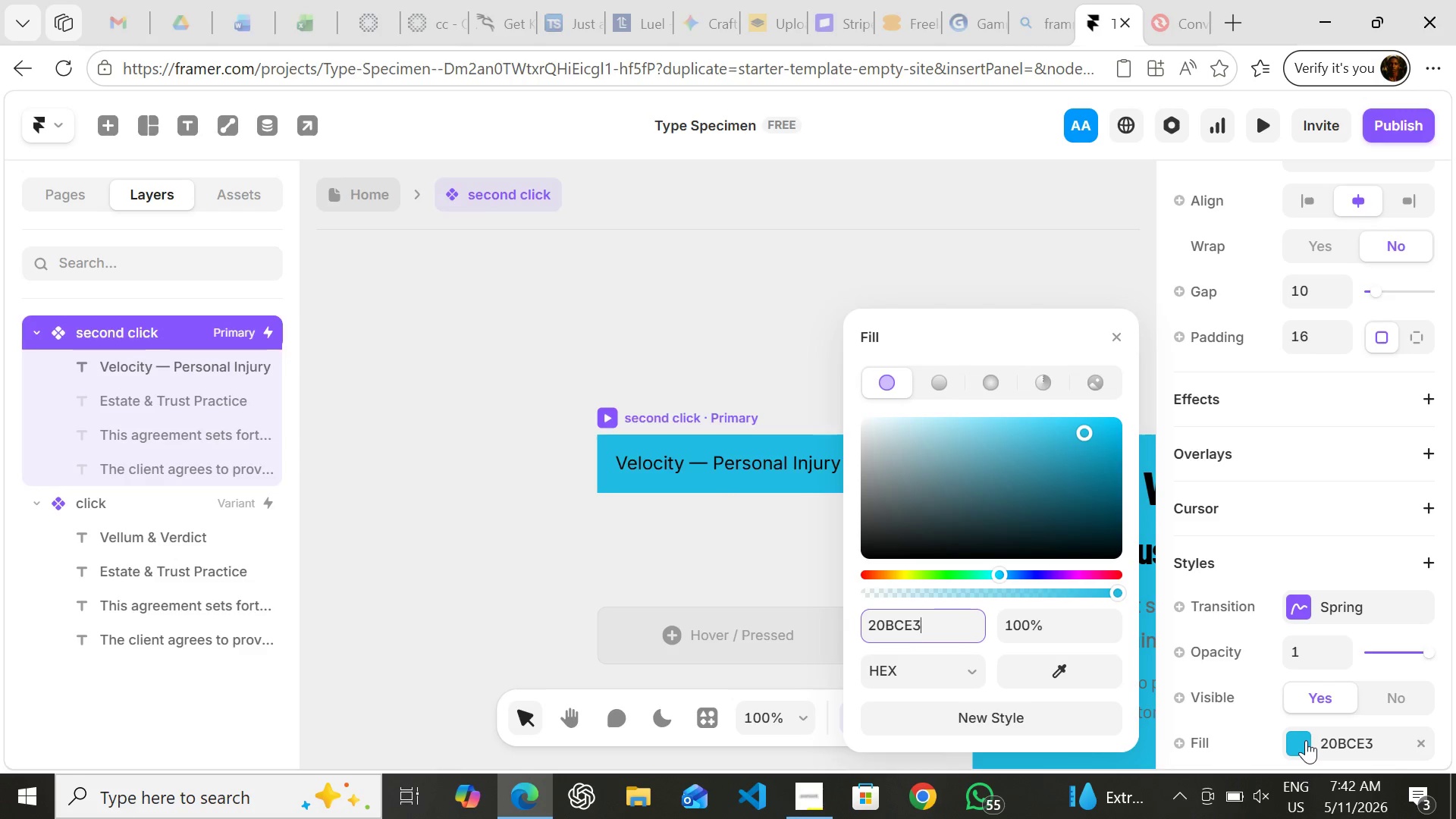 
key(Enter)
 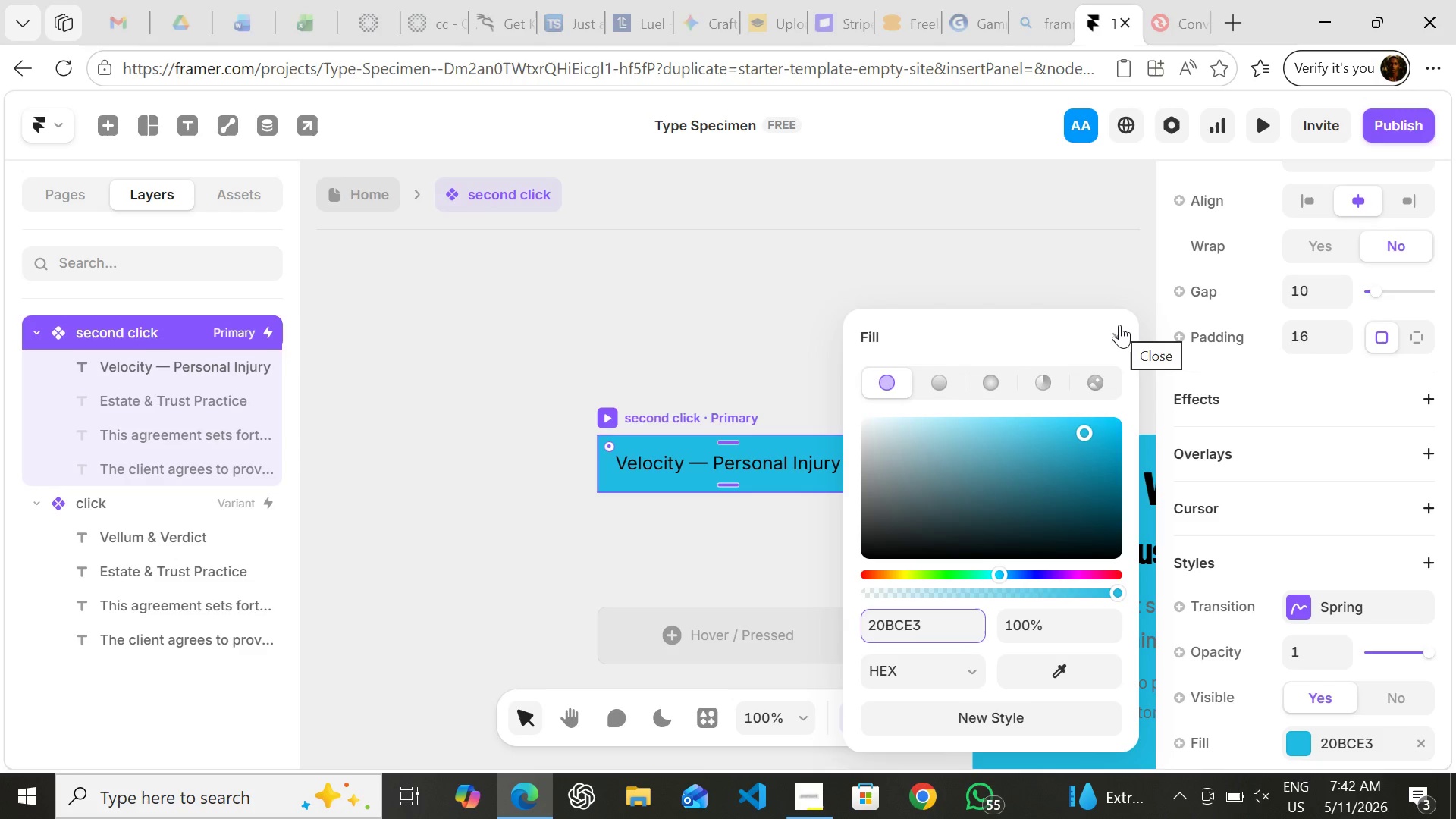 
left_click([1119, 325])
 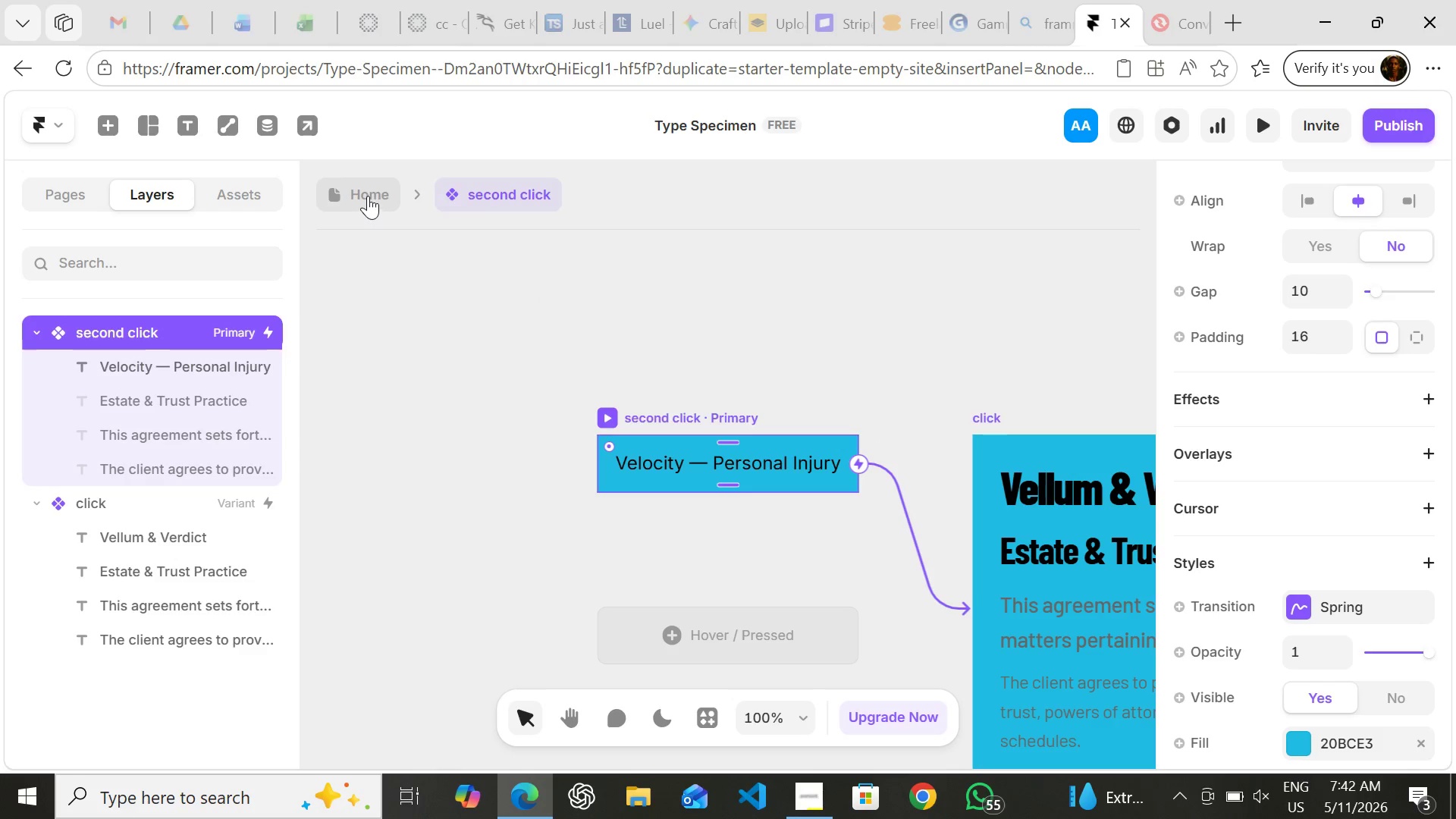 
left_click([366, 194])
 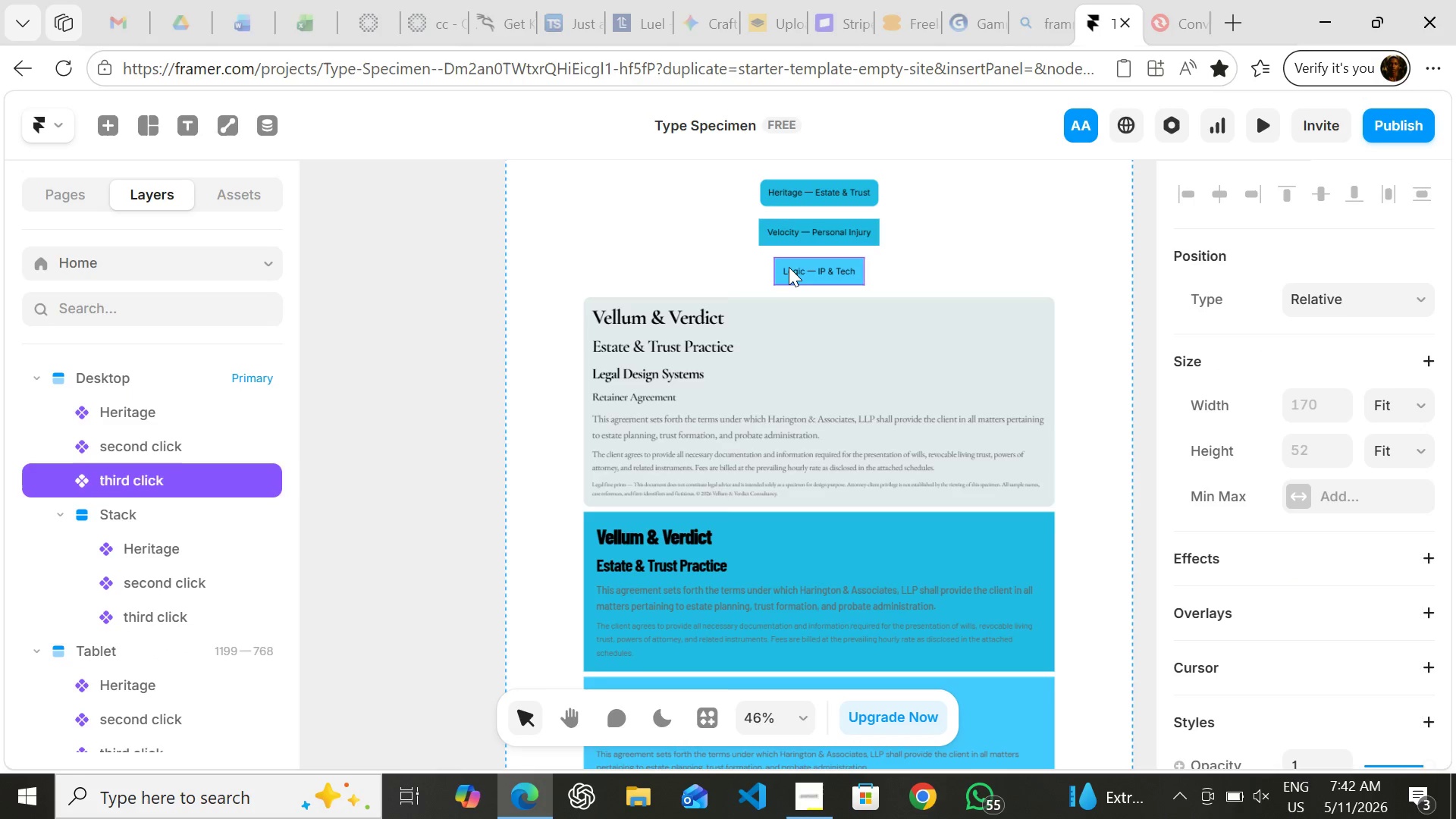 
double_click([789, 267])
 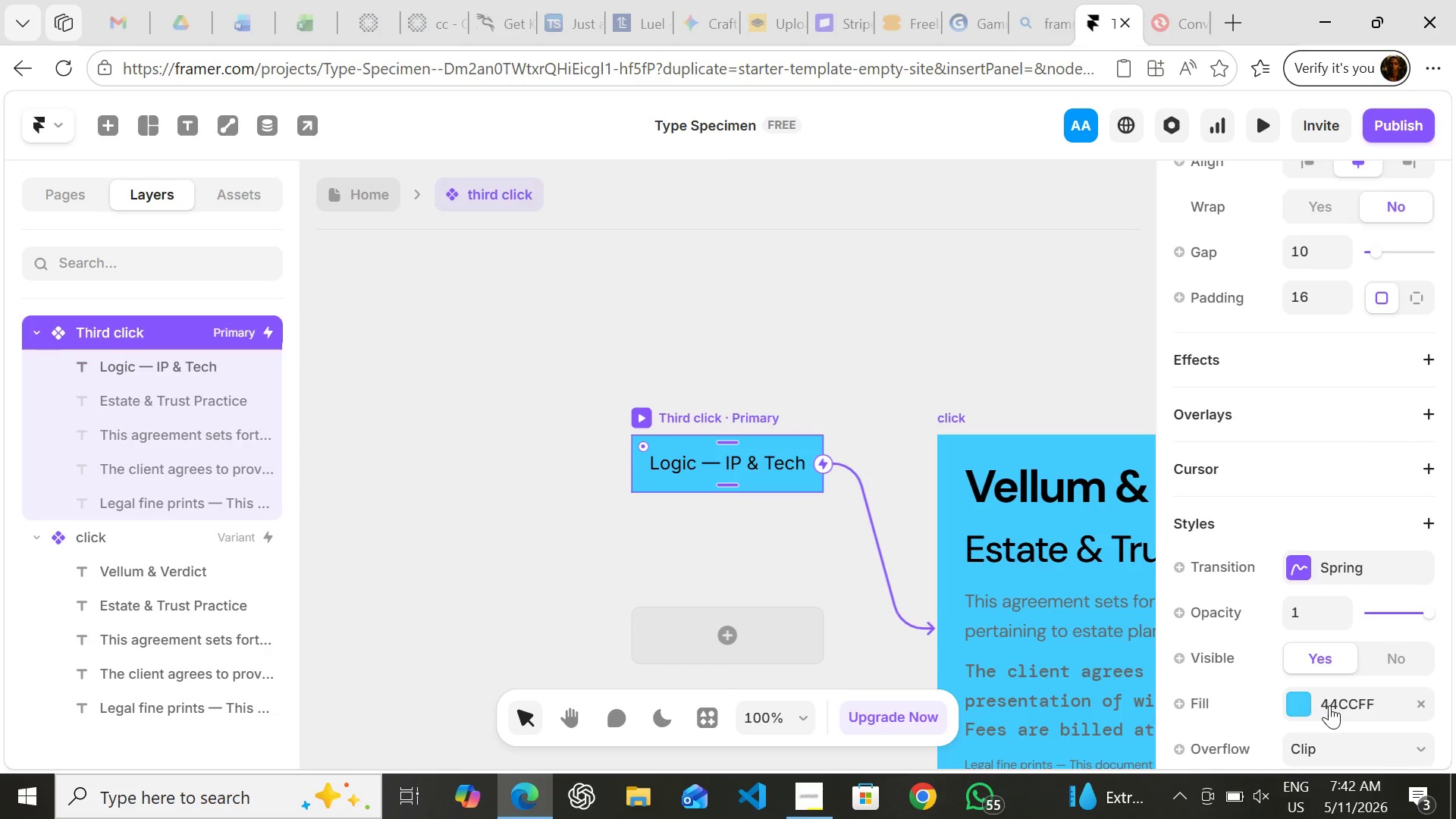 
left_click([1329, 705])
 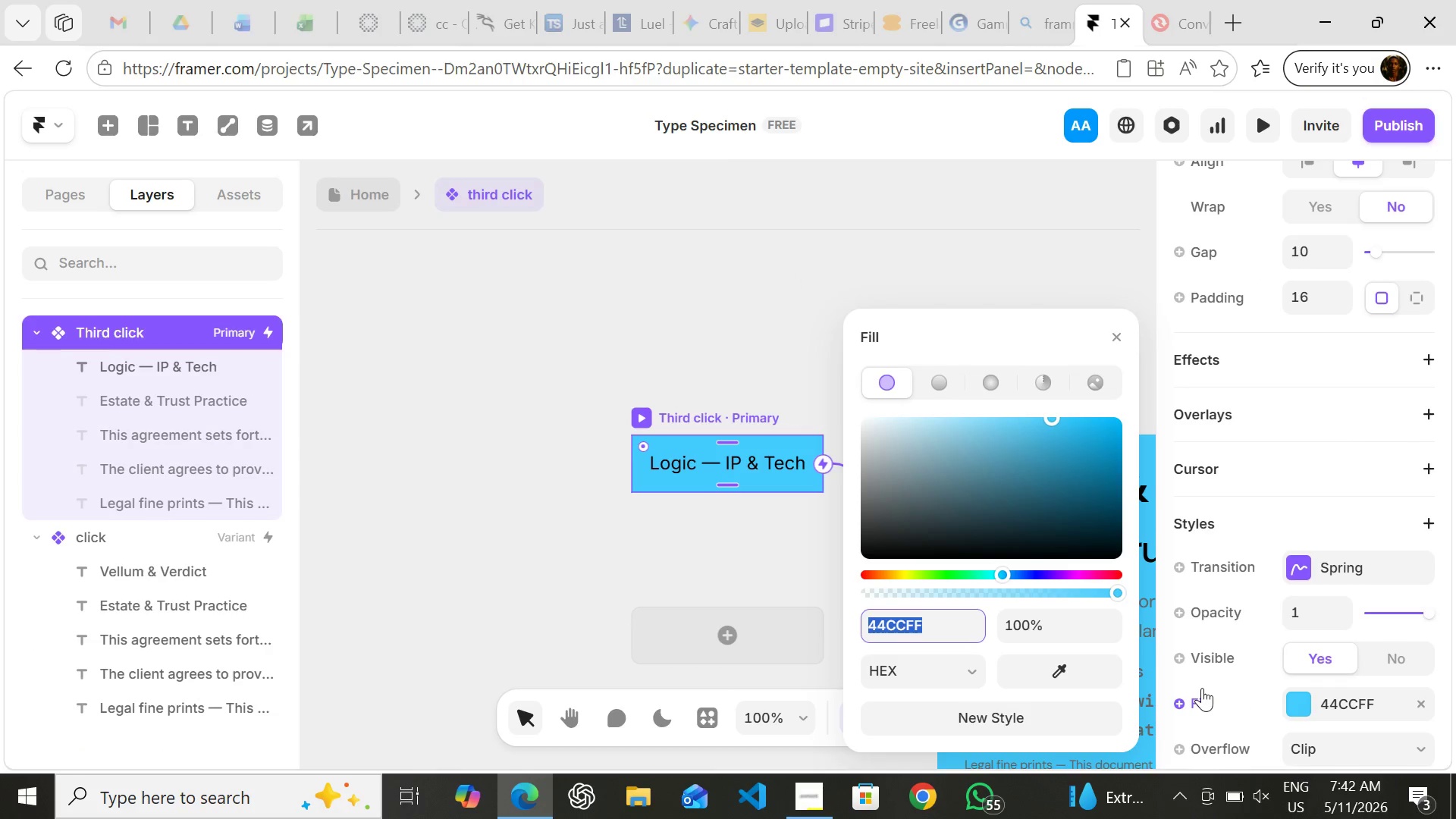 
key(Control+V)
 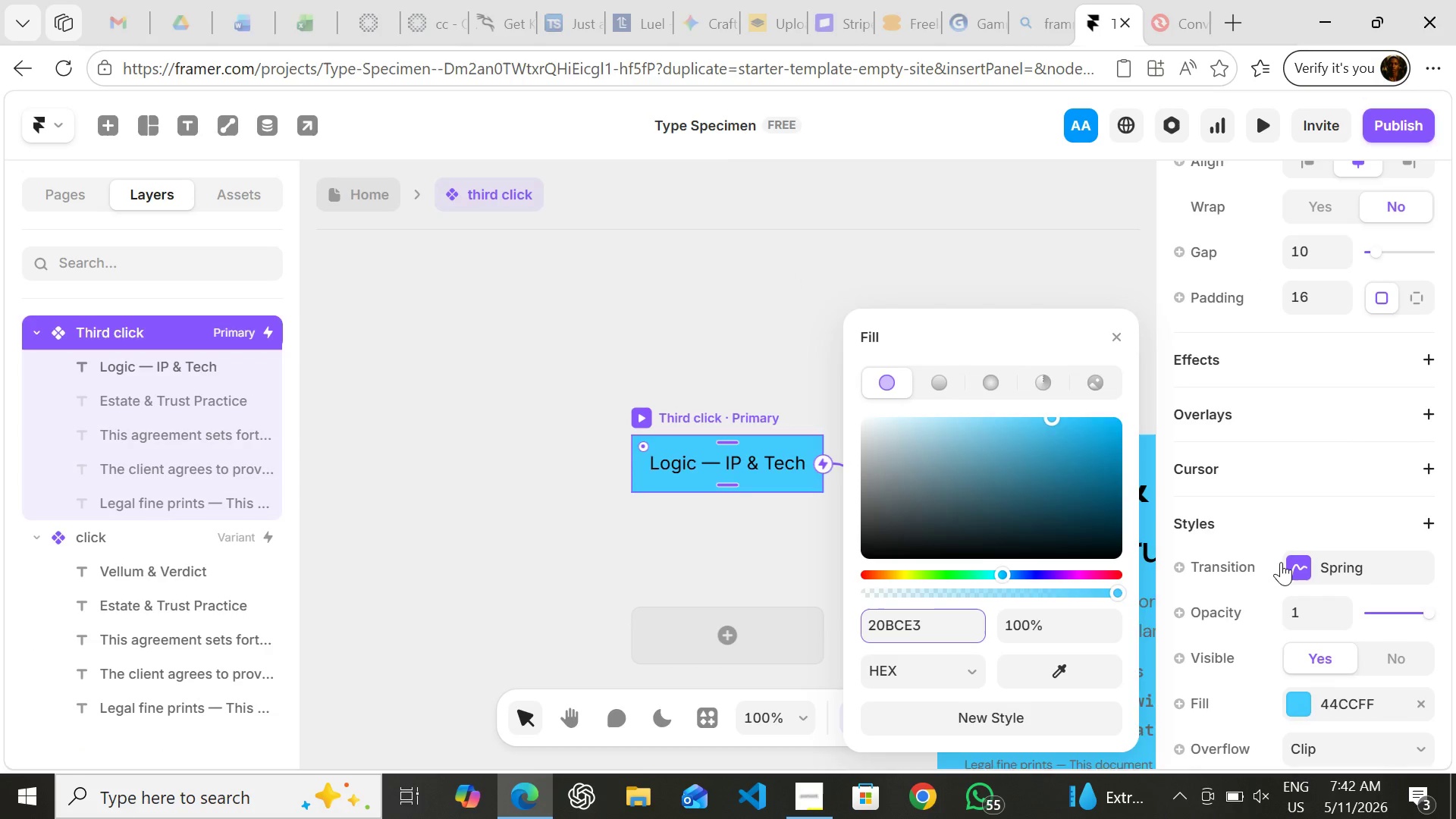 
key(Enter)